 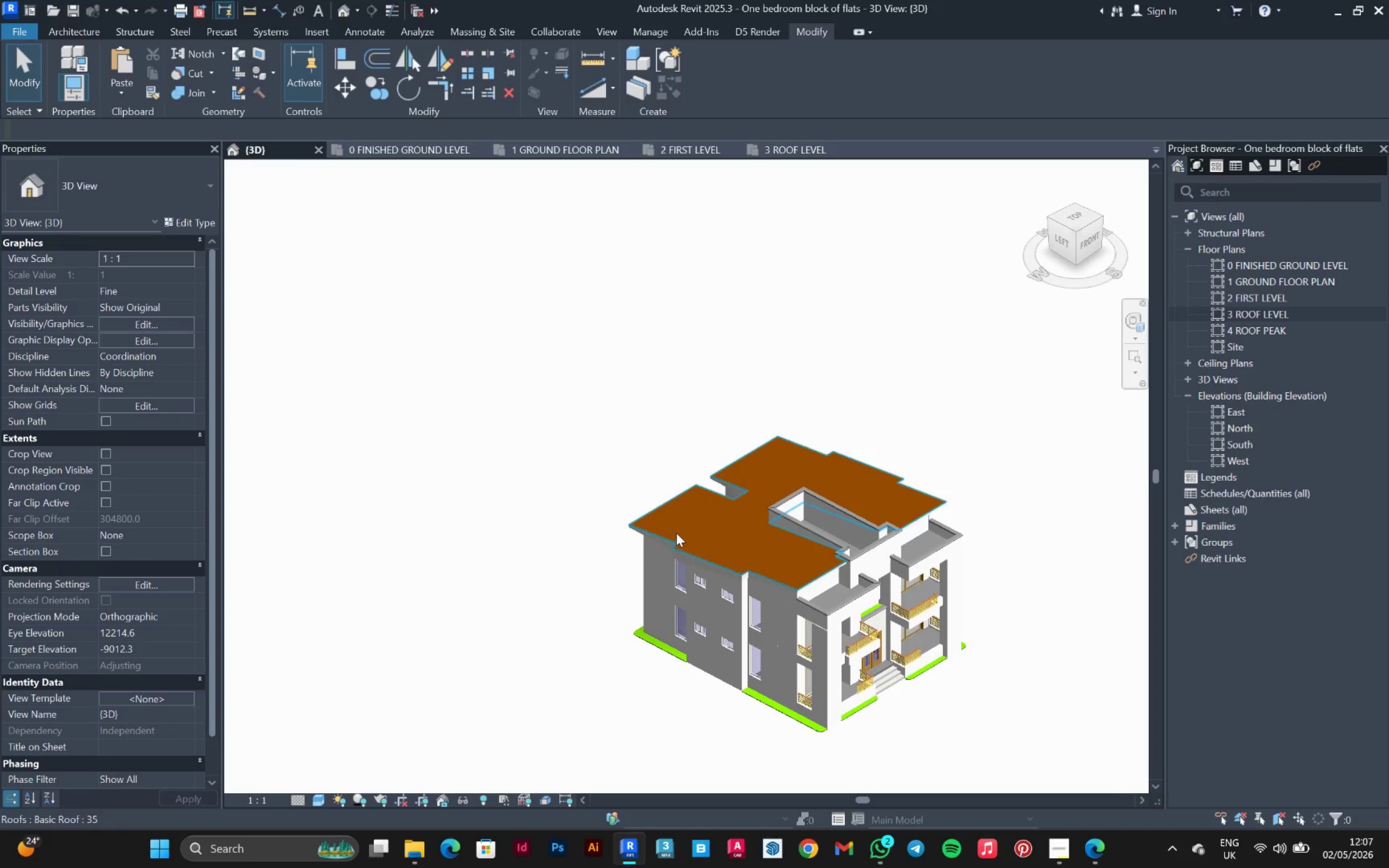 
scroll: coordinate [679, 512], scroll_direction: down, amount: 2.0
 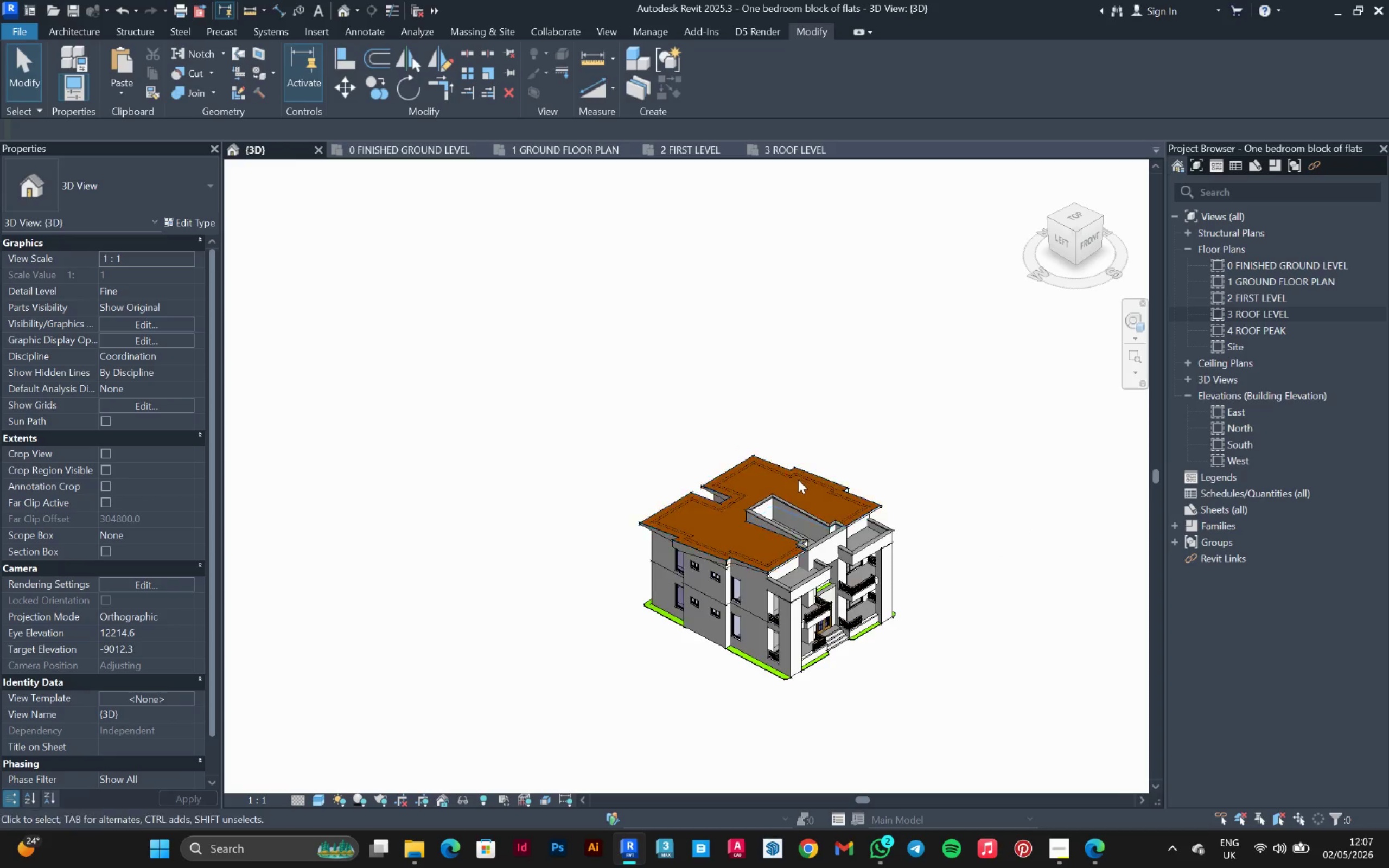 
scroll: coordinate [798, 480], scroll_direction: up, amount: 2.0
 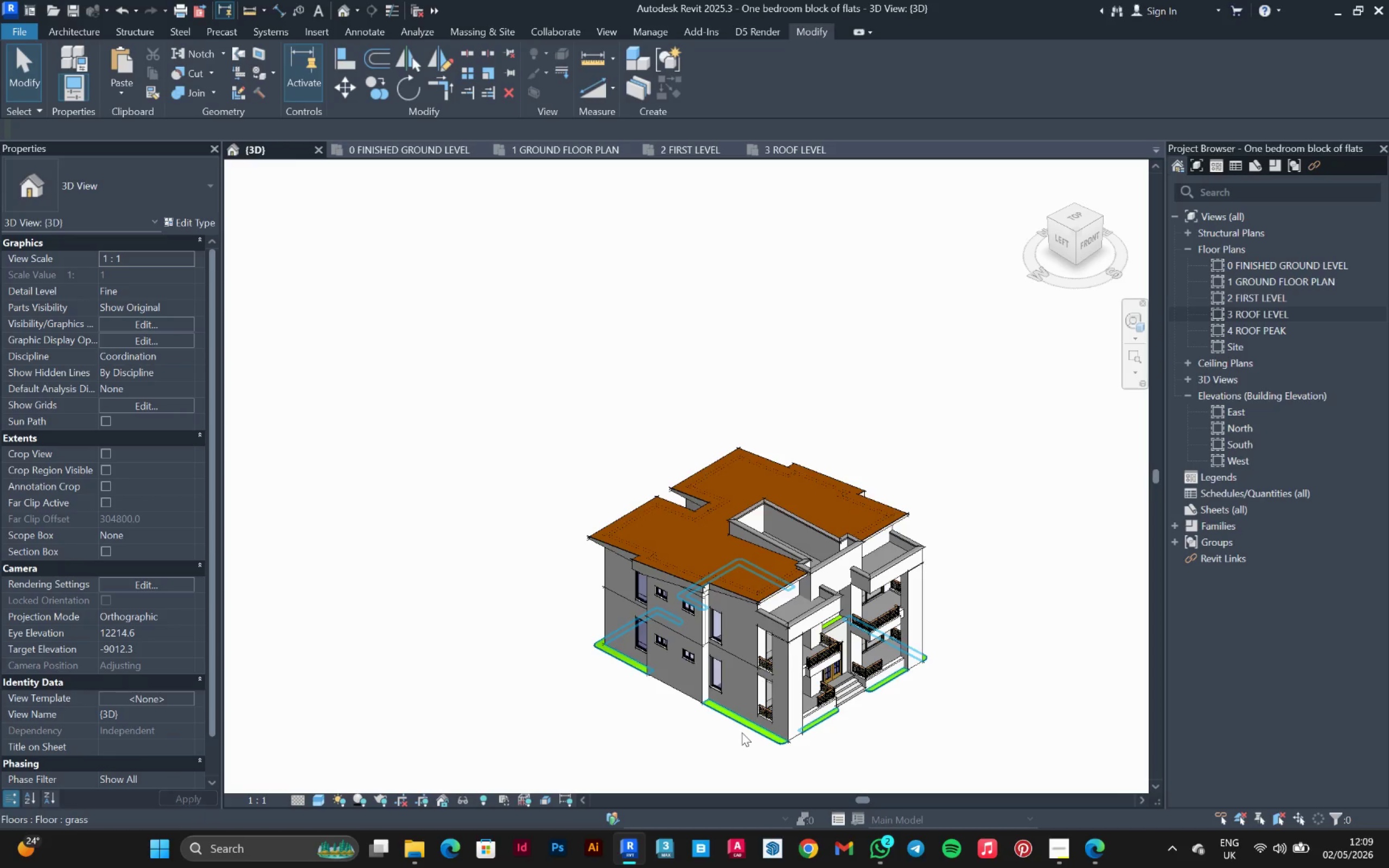 
wait(136.48)
 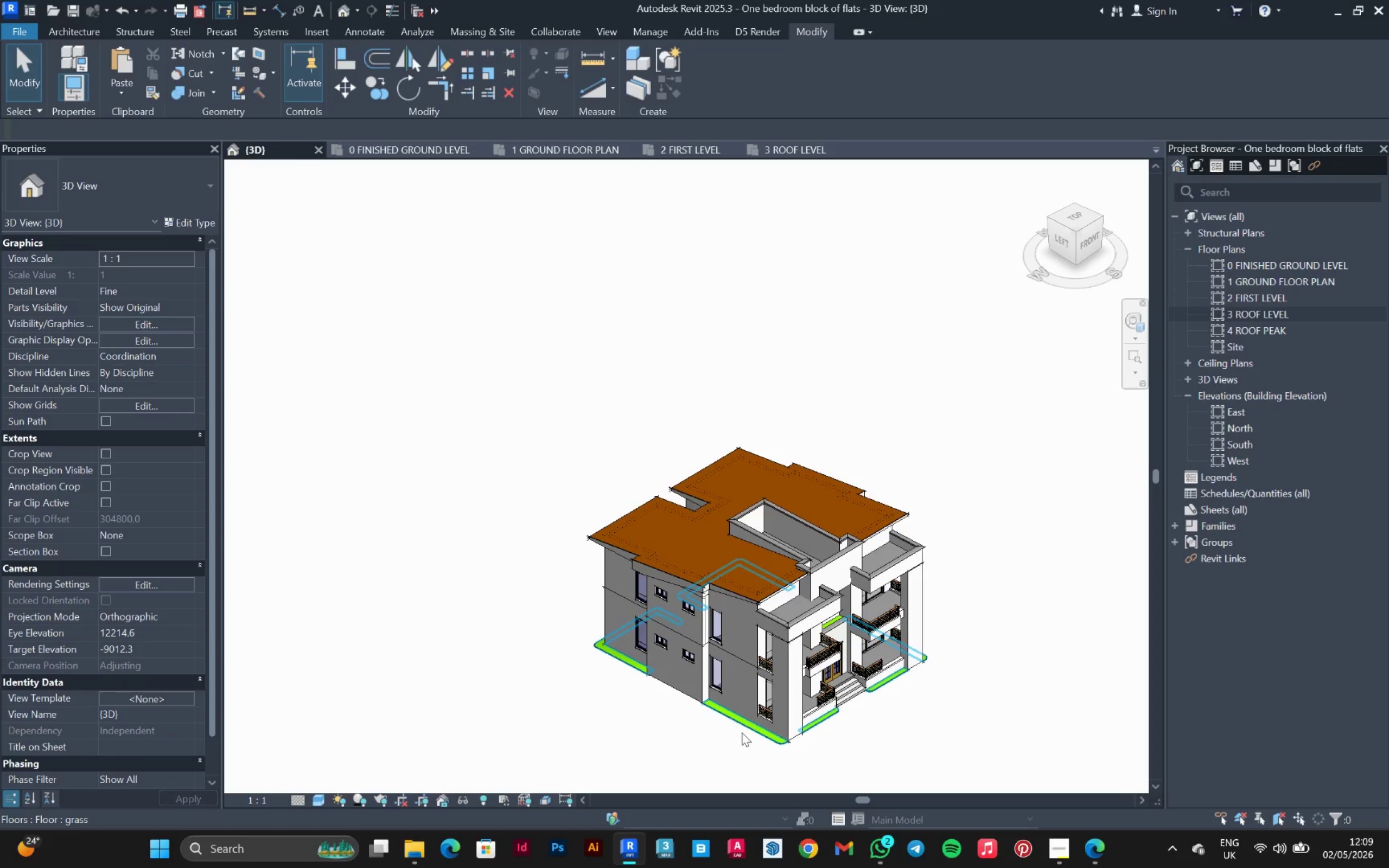 
scroll: coordinate [876, 529], scroll_direction: up, amount: 4.0
 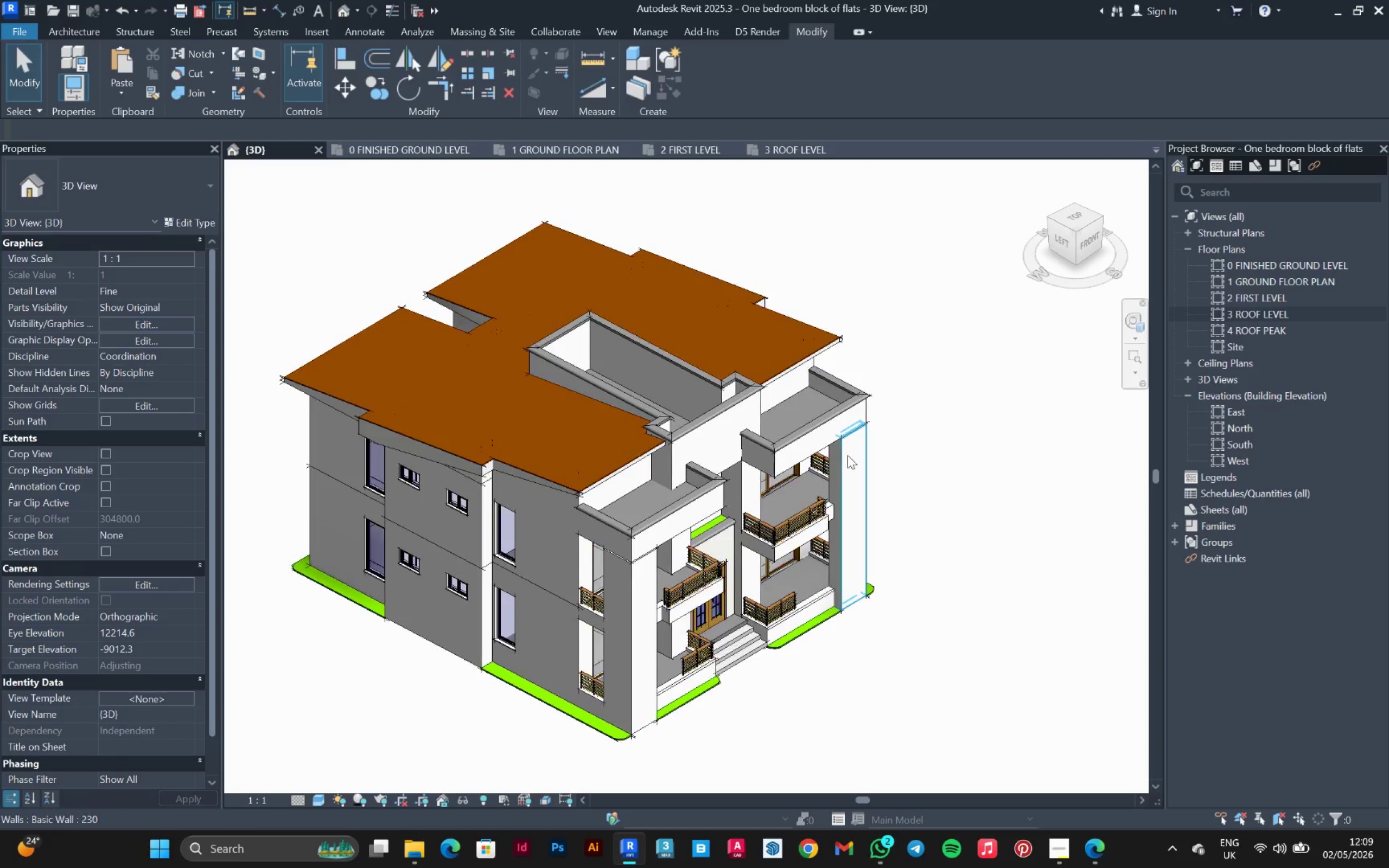 
hold_key(key=ShiftLeft, duration=0.95)
 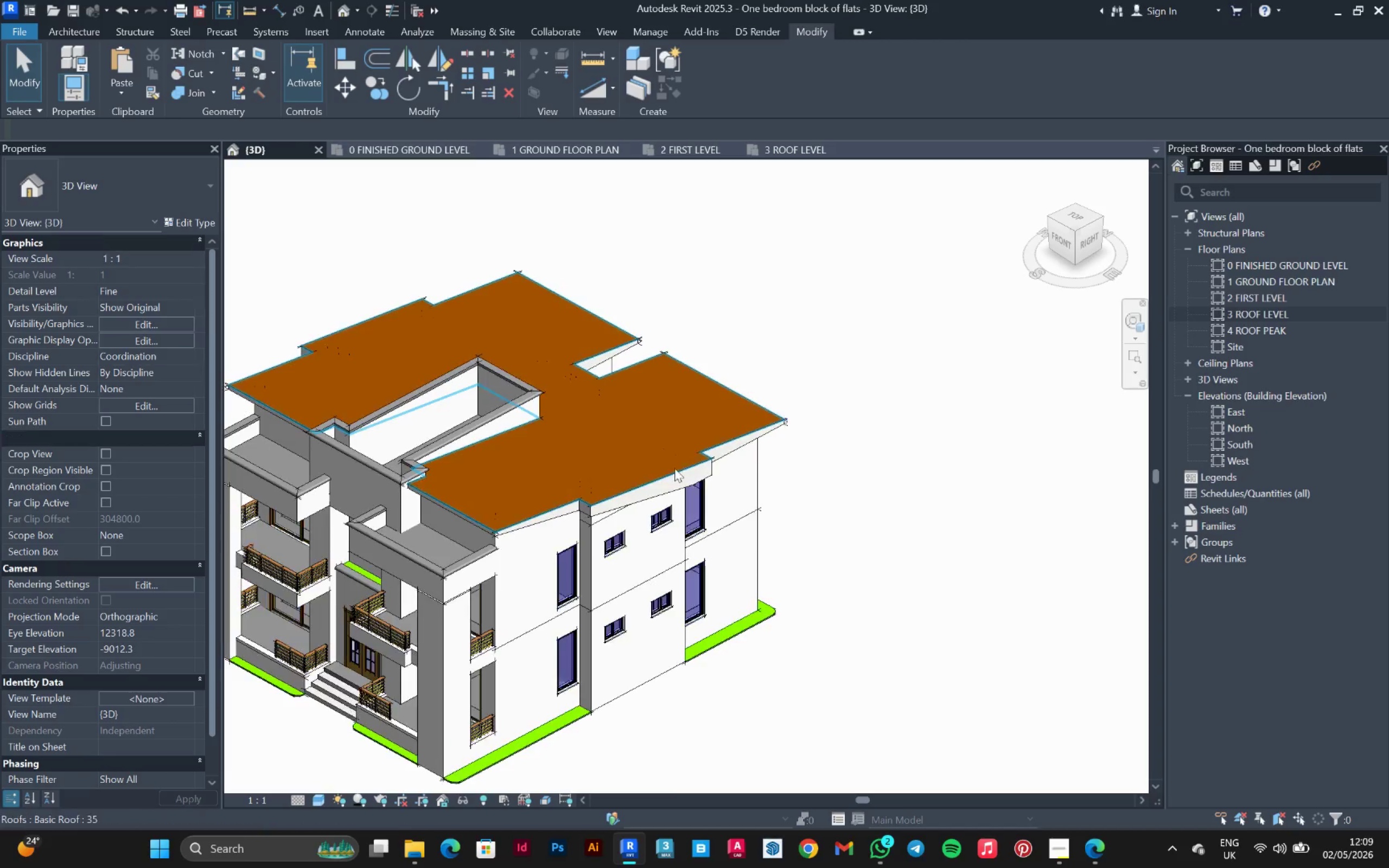 
hold_key(key=ShiftLeft, duration=0.52)
 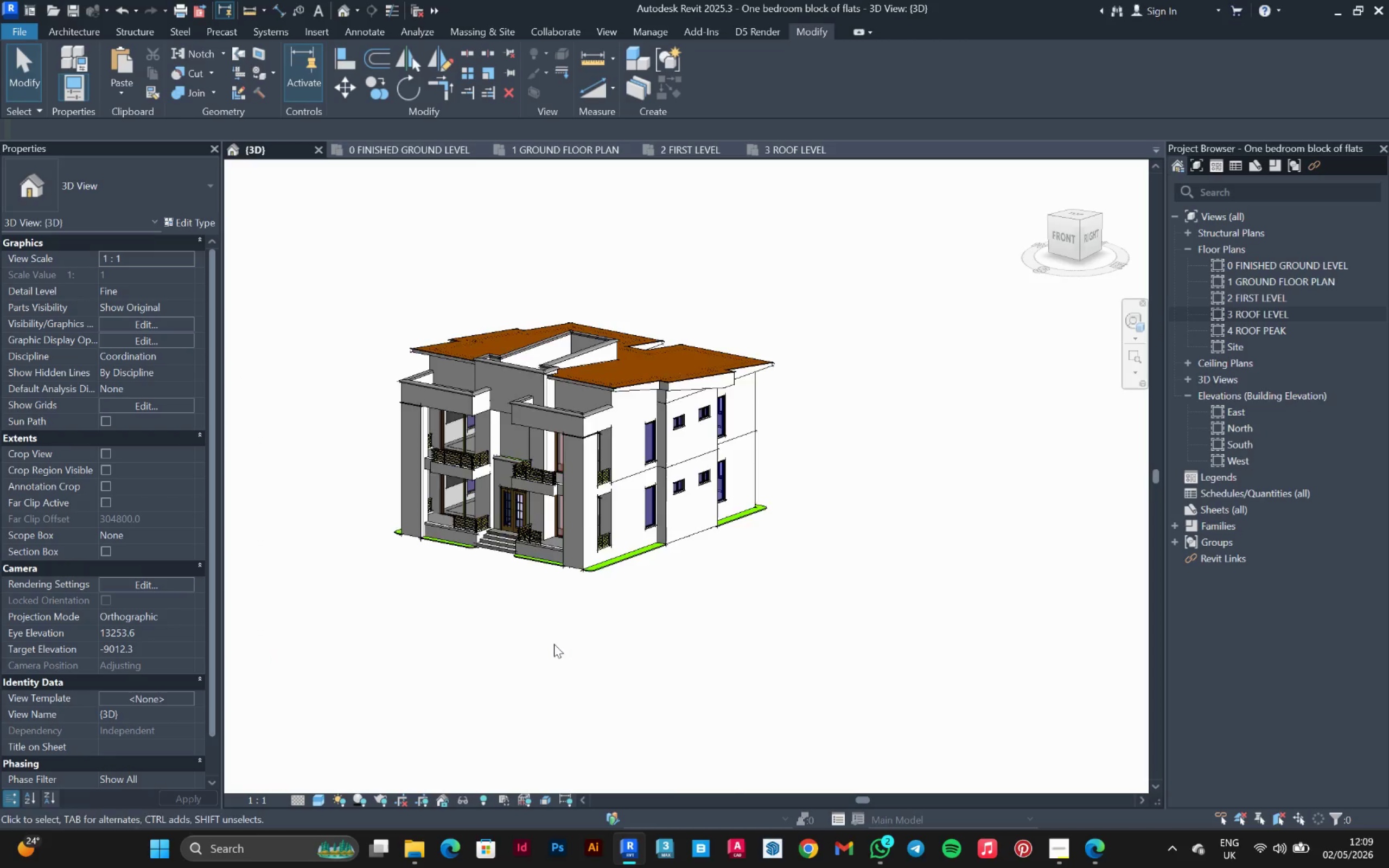 
scroll: coordinate [677, 470], scroll_direction: down, amount: 3.0
 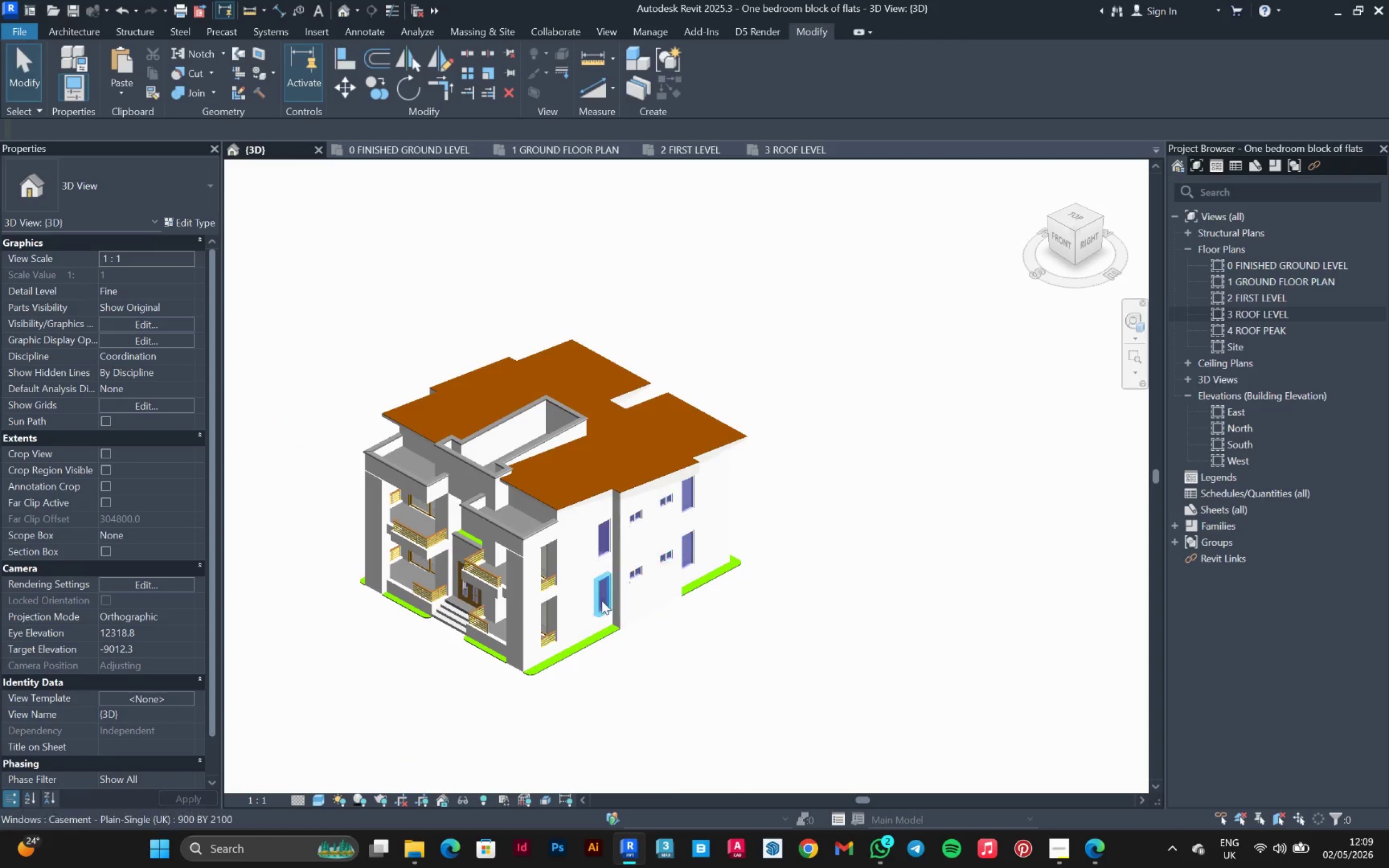 
hold_key(key=ShiftLeft, duration=0.59)
 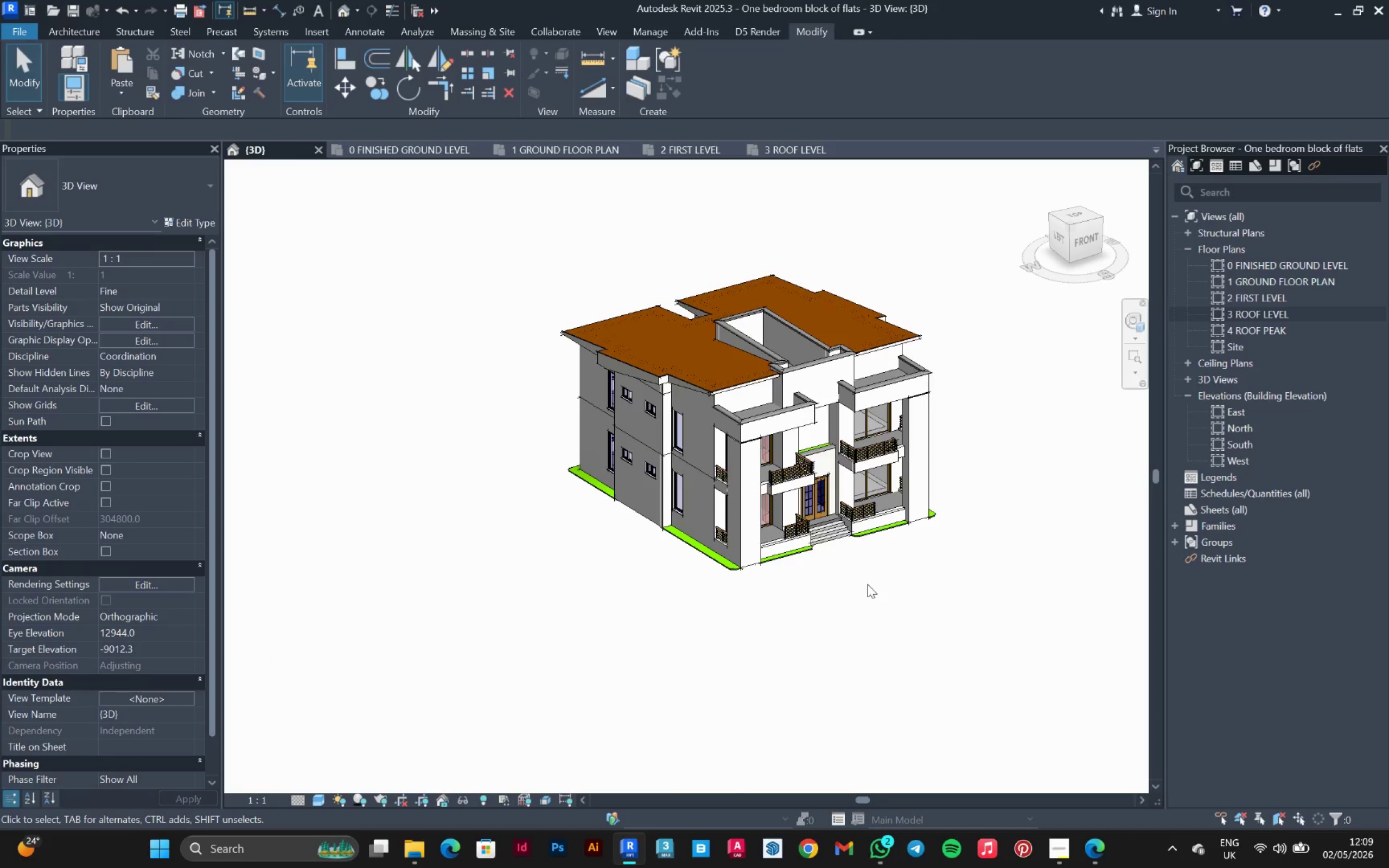 
hold_key(key=ShiftLeft, duration=0.58)
 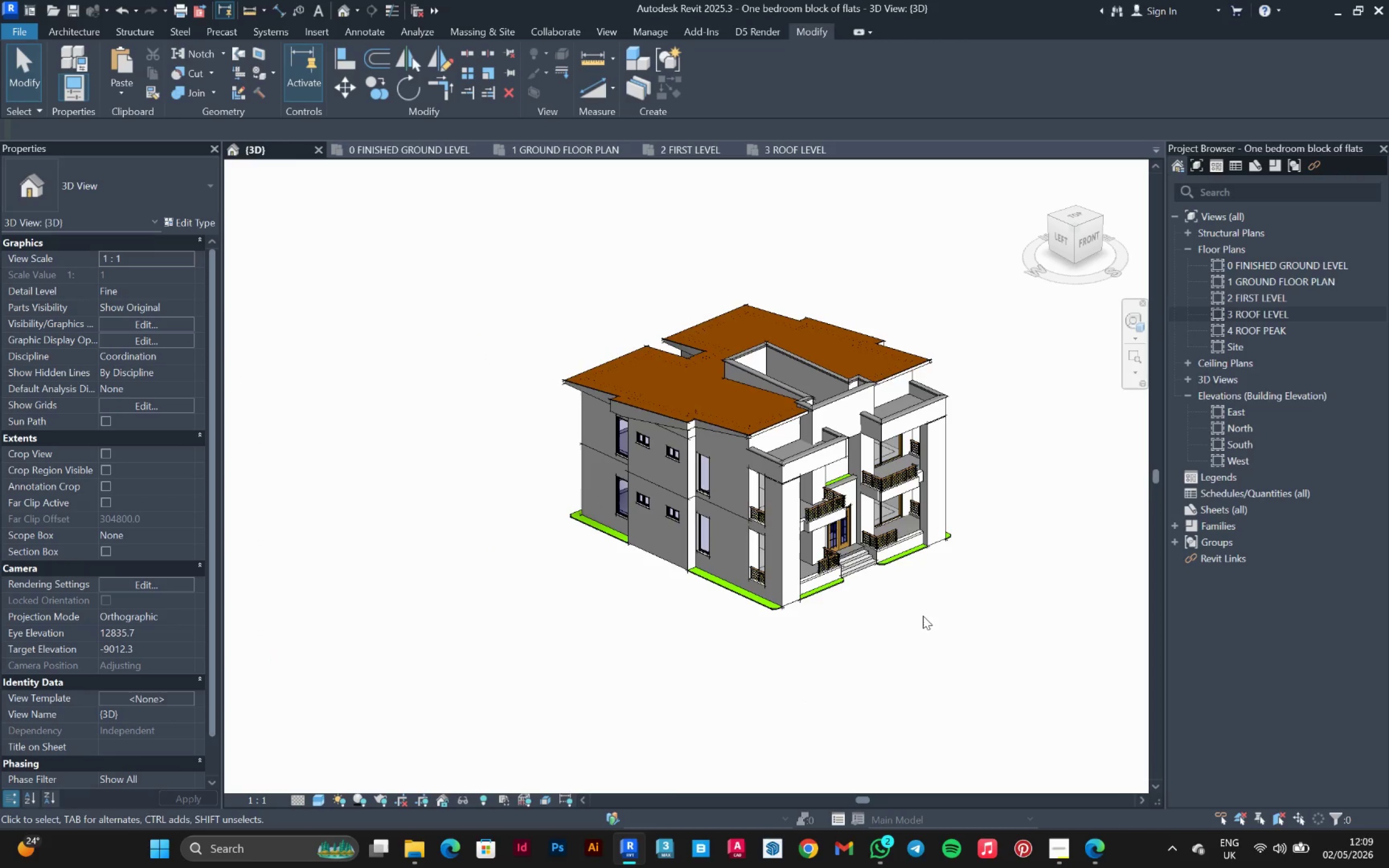 
hold_key(key=ShiftLeft, duration=1.5)
 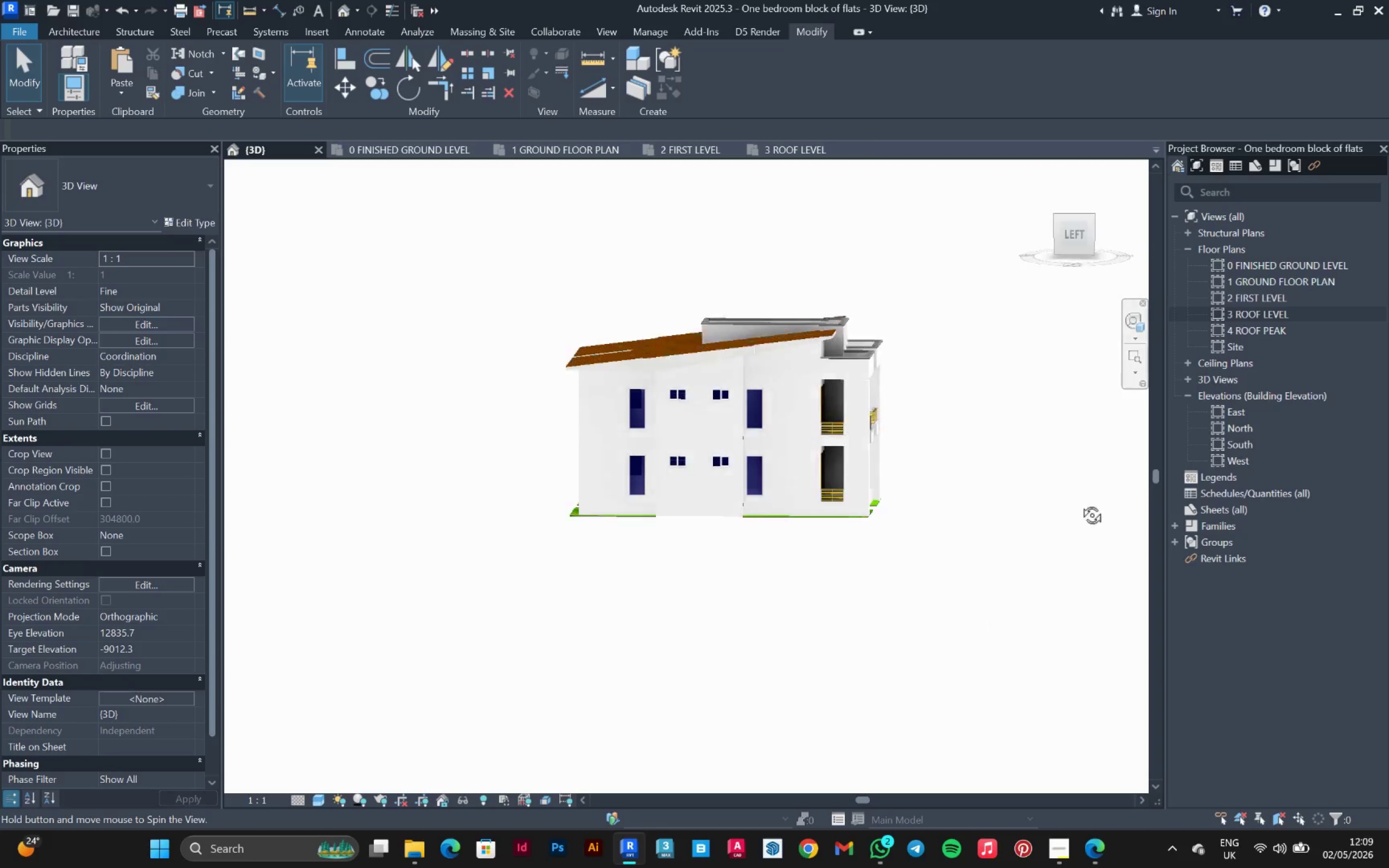 
hold_key(key=ShiftLeft, duration=0.7)
 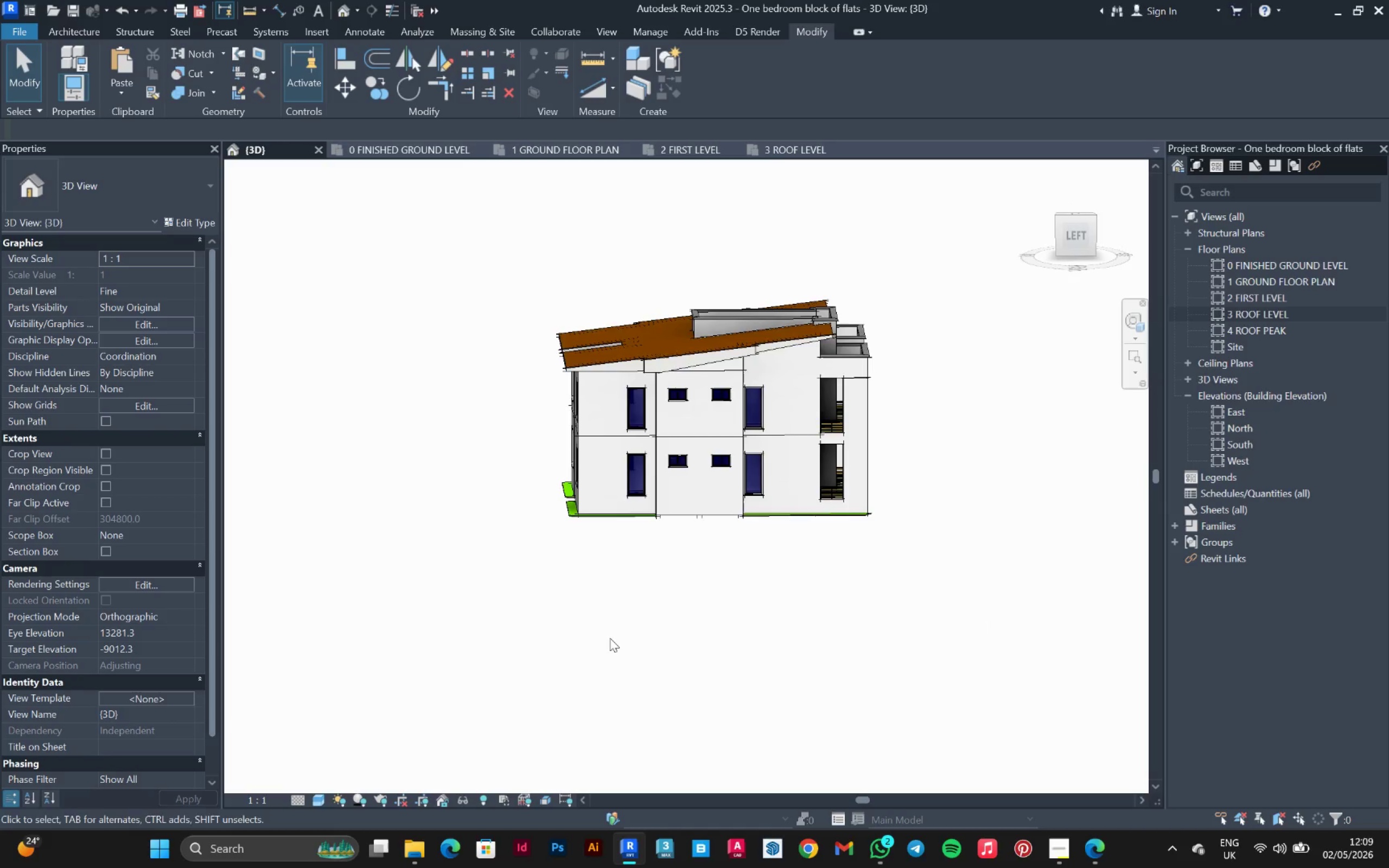 
hold_key(key=ShiftLeft, duration=0.77)
 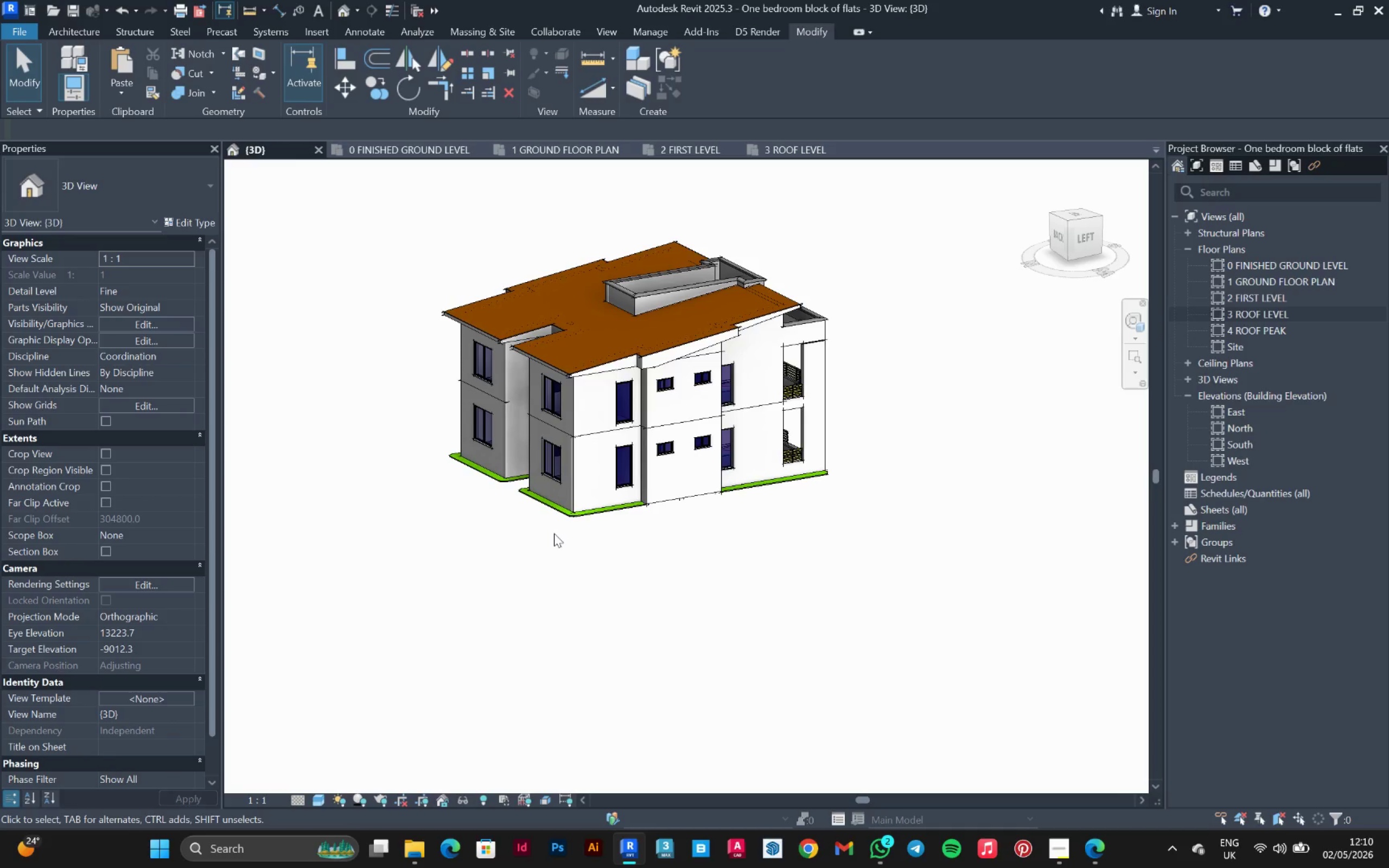 
wait(61.76)
 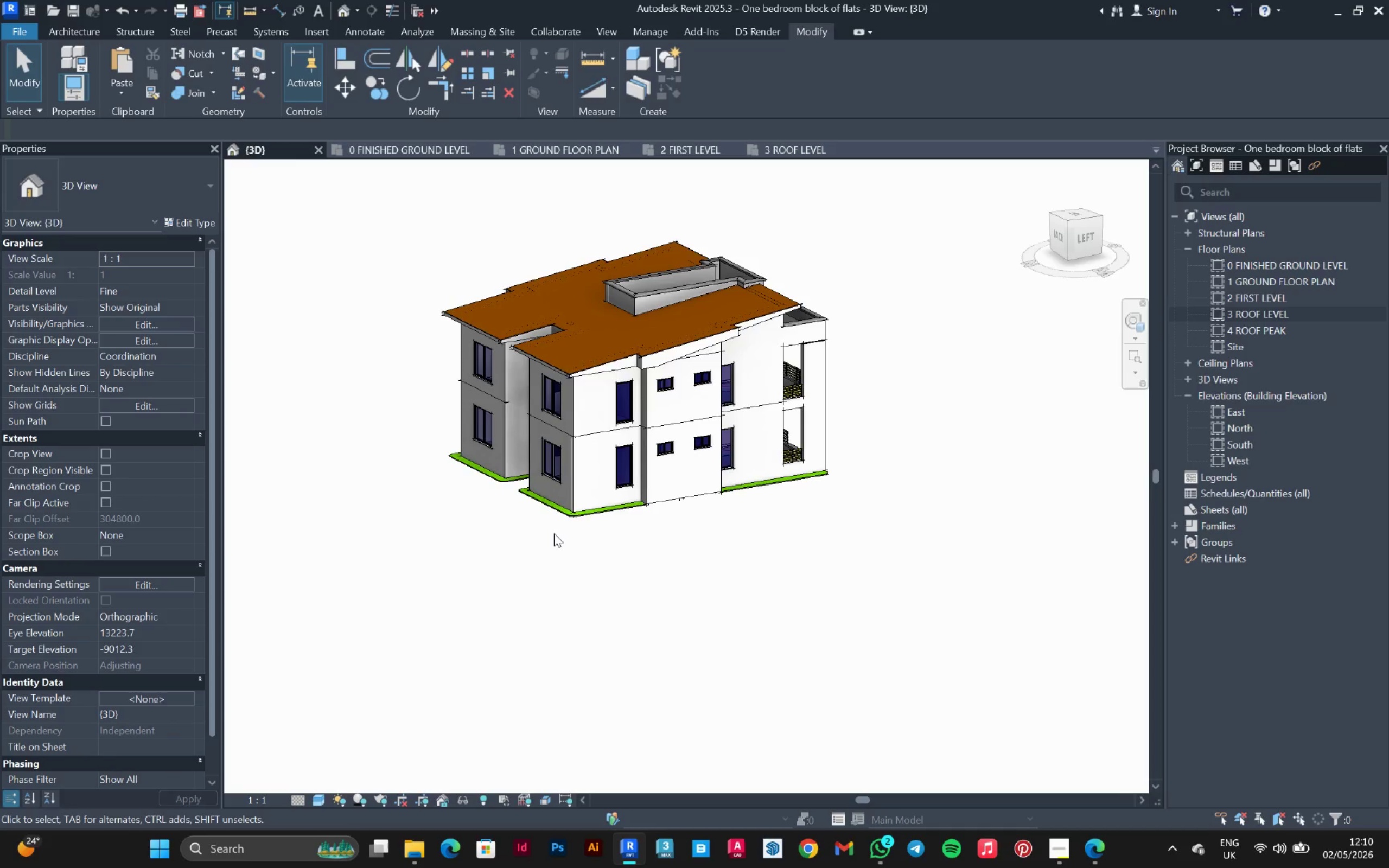 
hold_key(key=ShiftLeft, duration=0.62)
 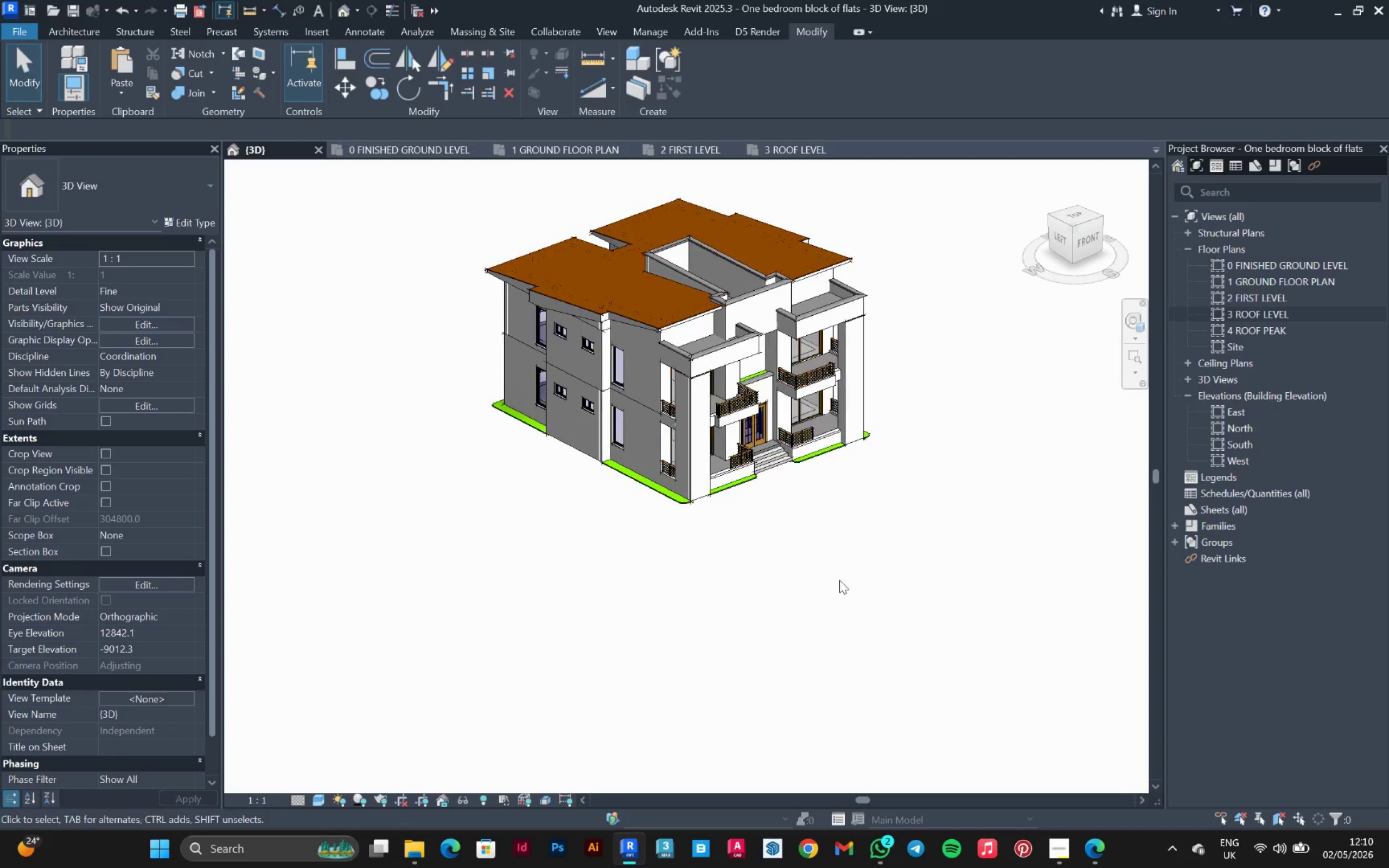 
hold_key(key=ShiftLeft, duration=0.75)
scroll: coordinate [515, 582], scroll_direction: up, amount: 1.0
 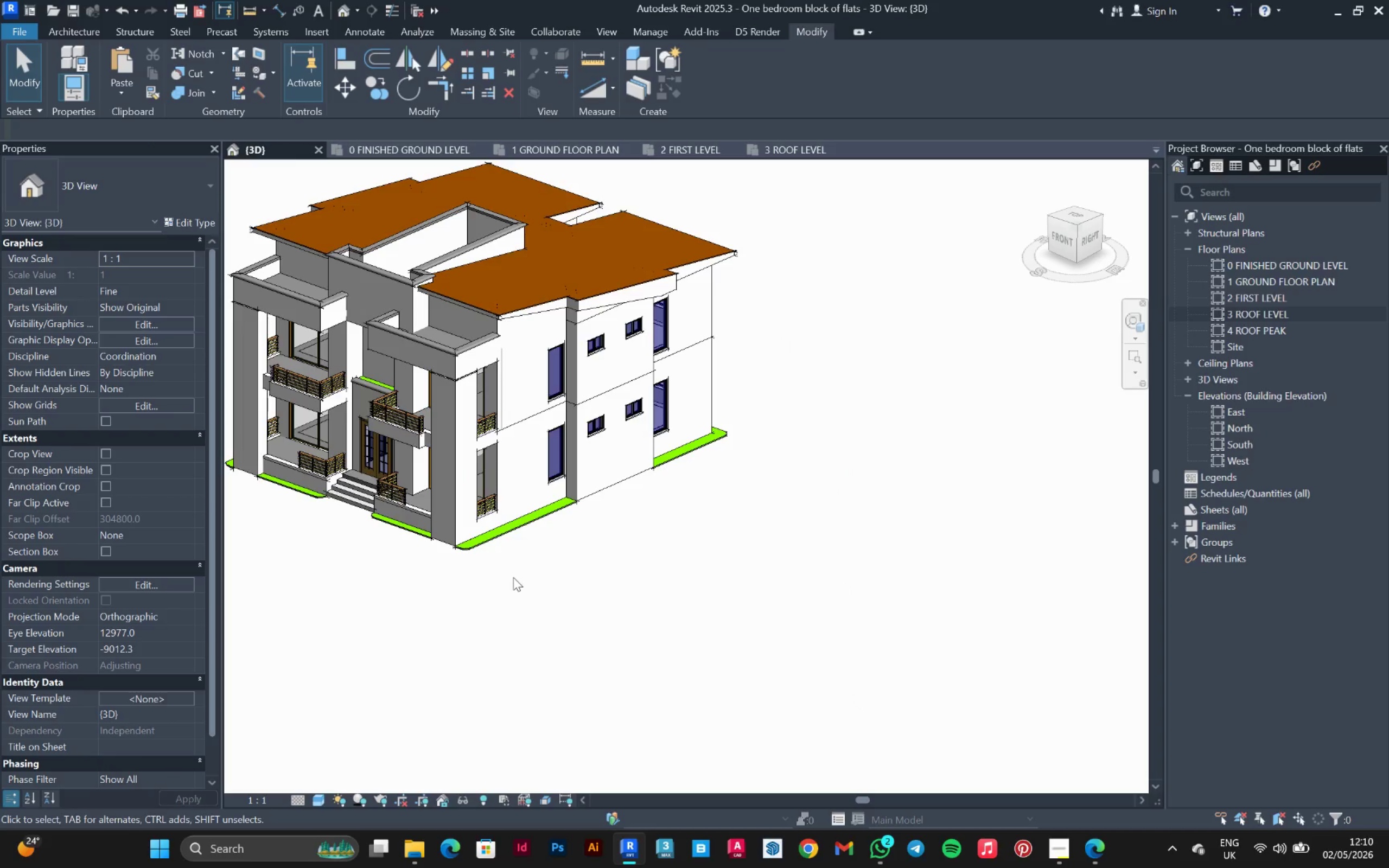 
hold_key(key=ShiftLeft, duration=0.81)
 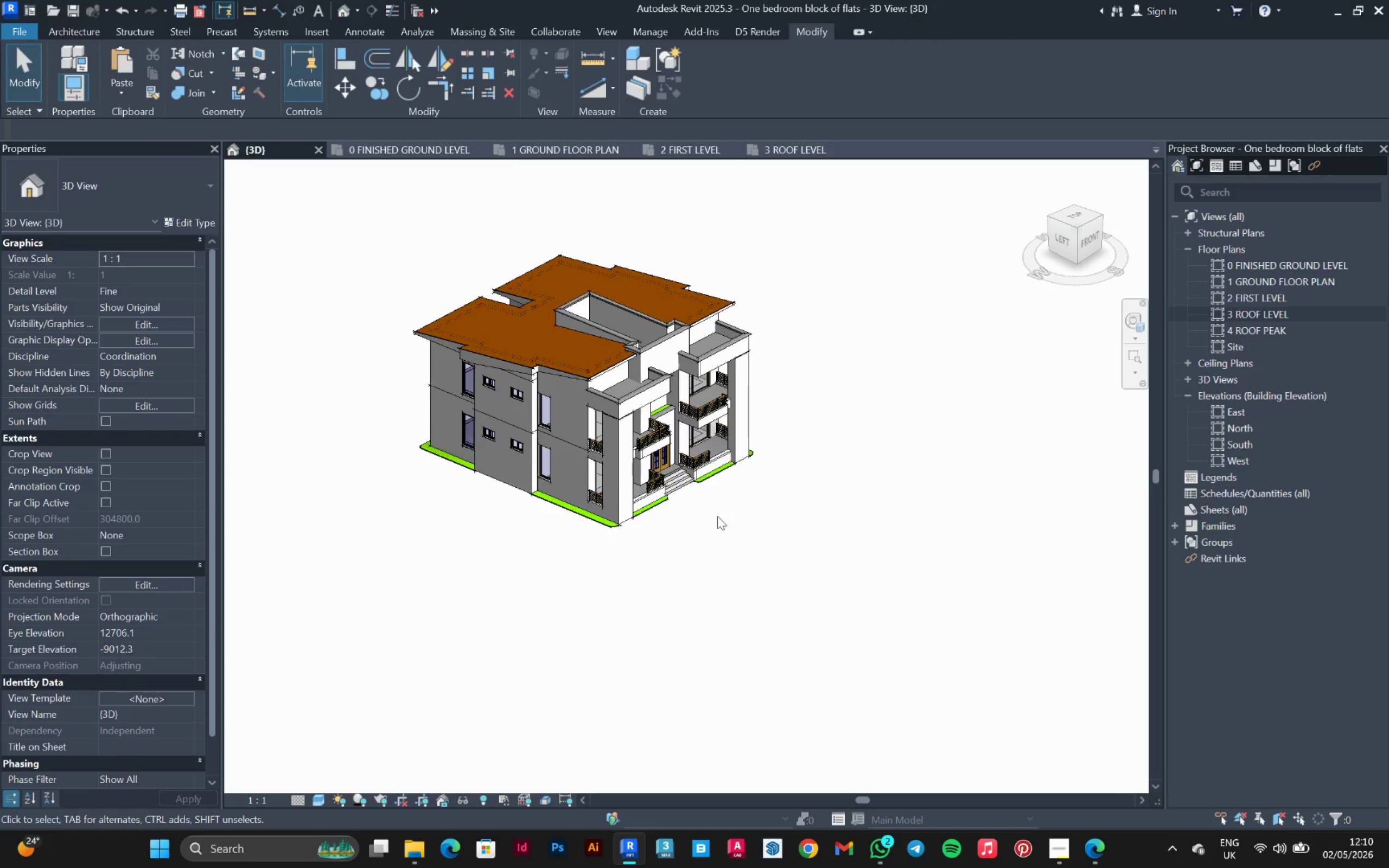 
scroll: coordinate [296, 634], scroll_direction: down, amount: 3.0
 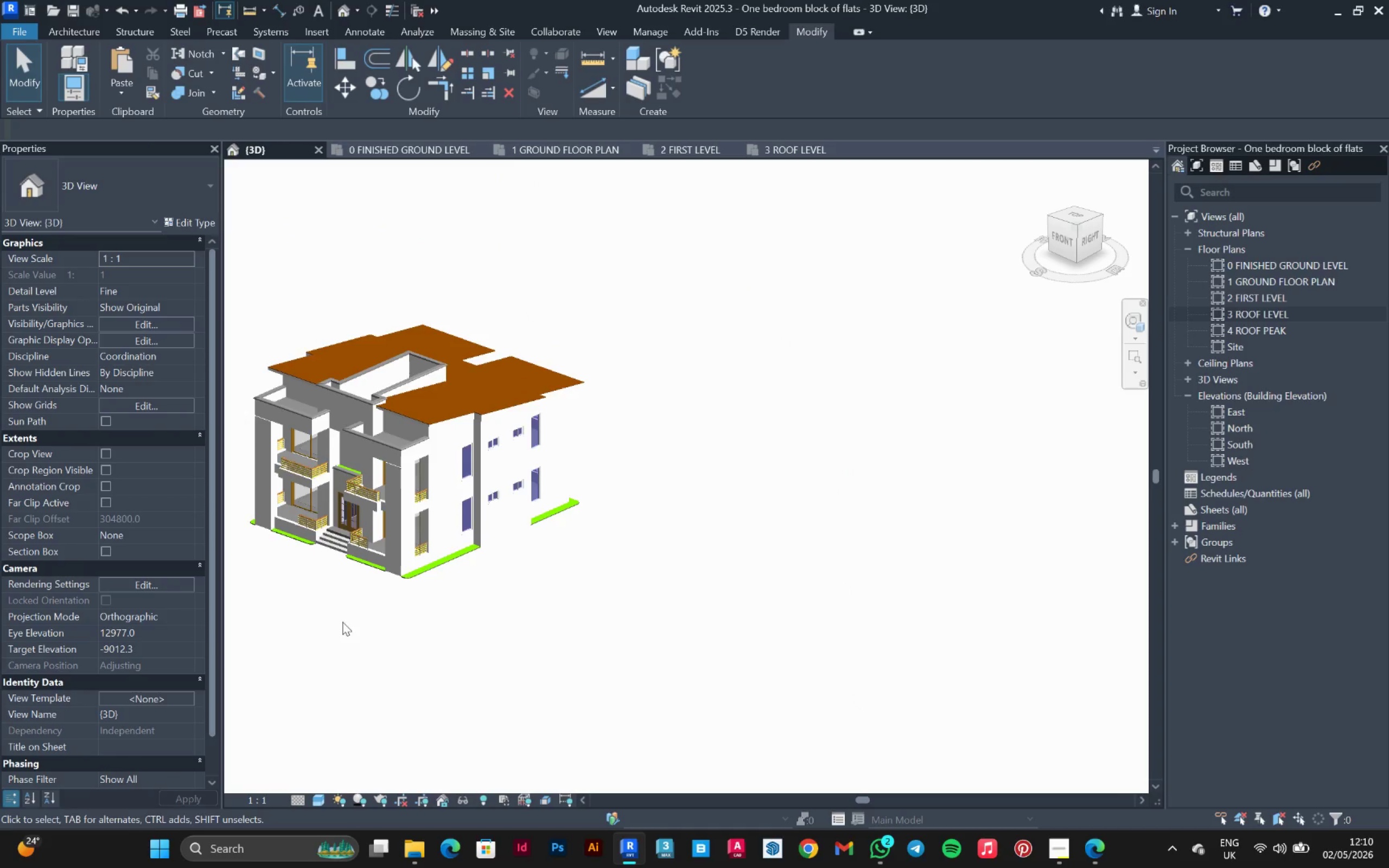 
scroll: coordinate [733, 450], scroll_direction: up, amount: 14.0
 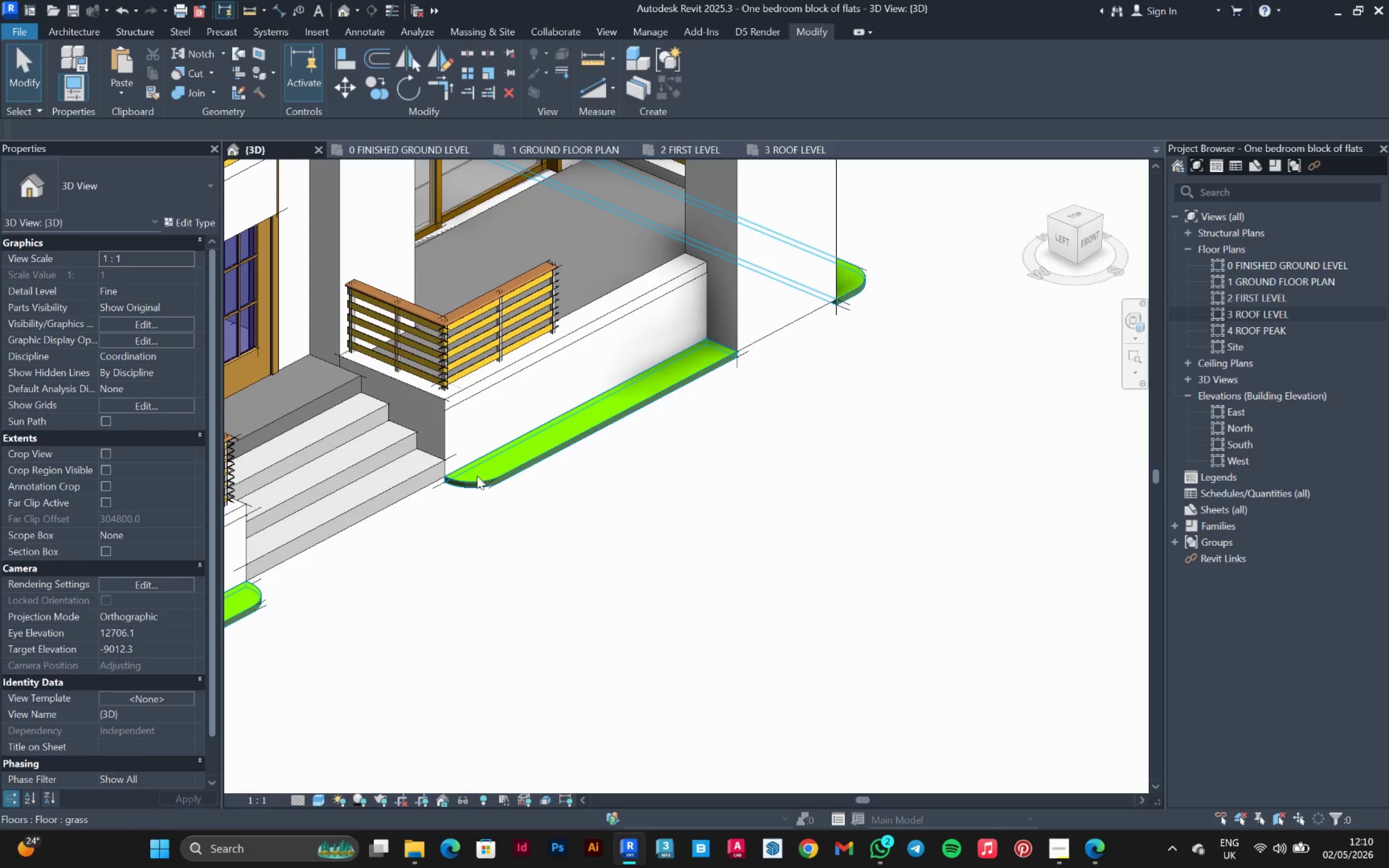 
left_click([477, 476])
 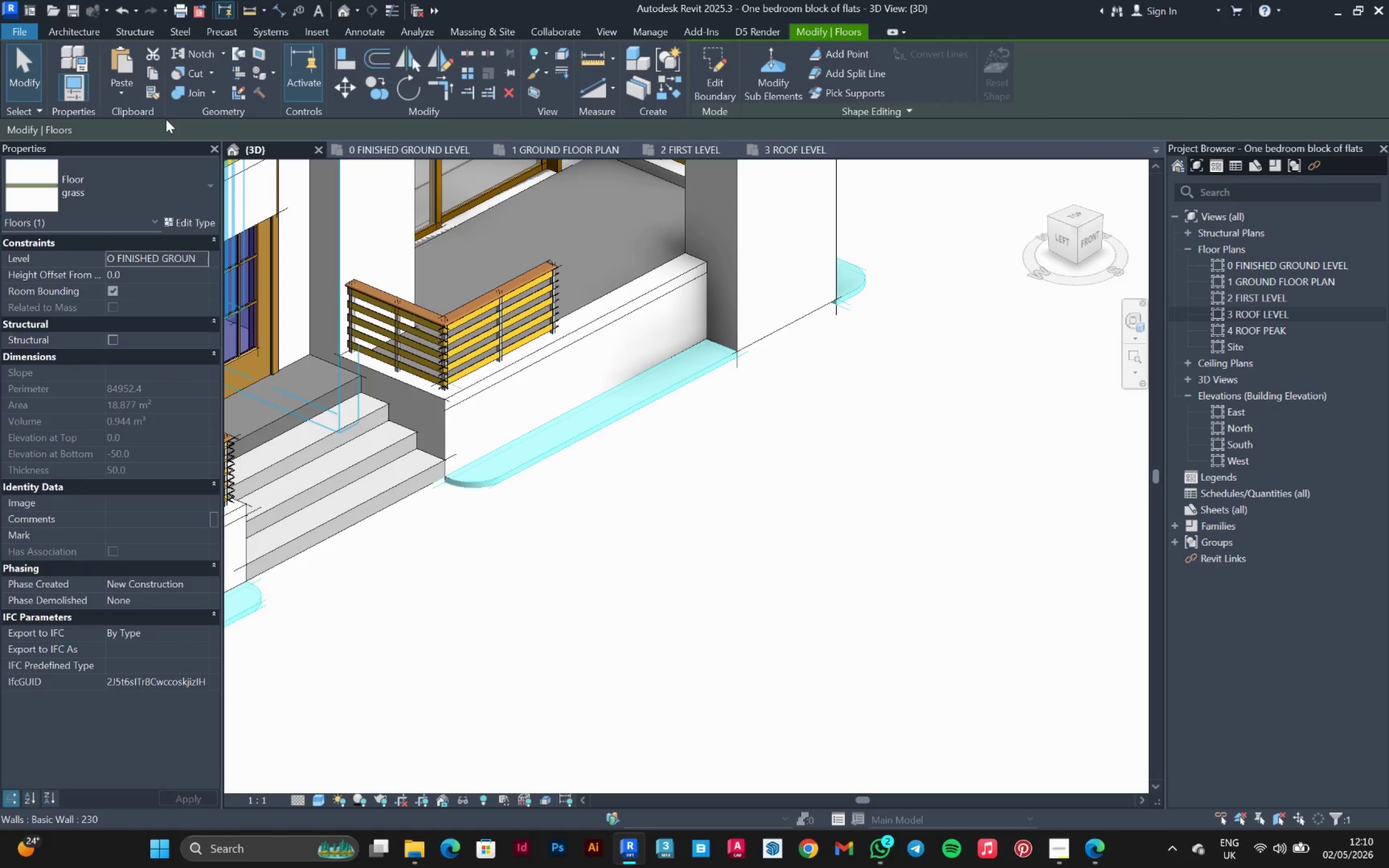 
wait(11.09)
 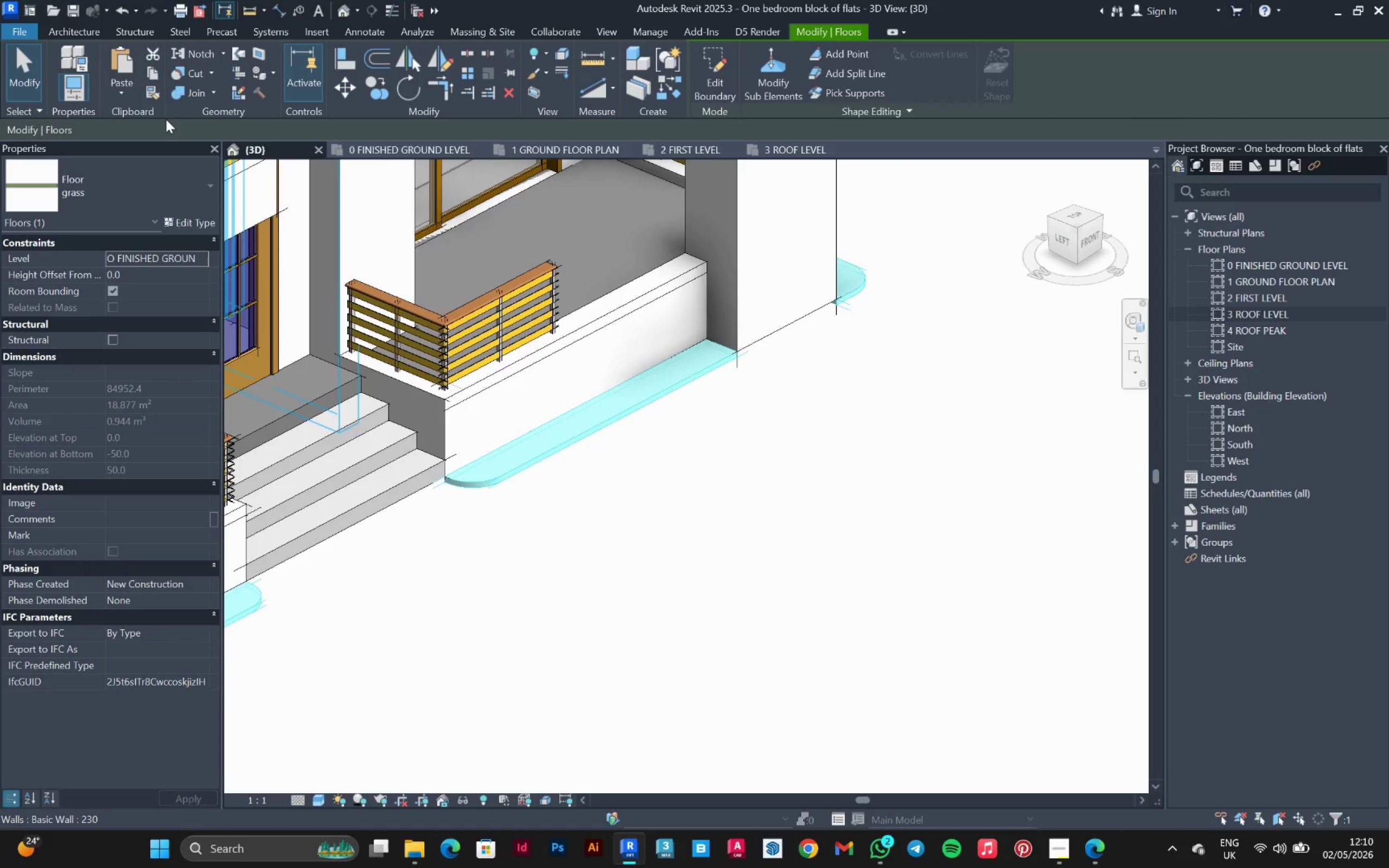 
left_click([95, 31])
 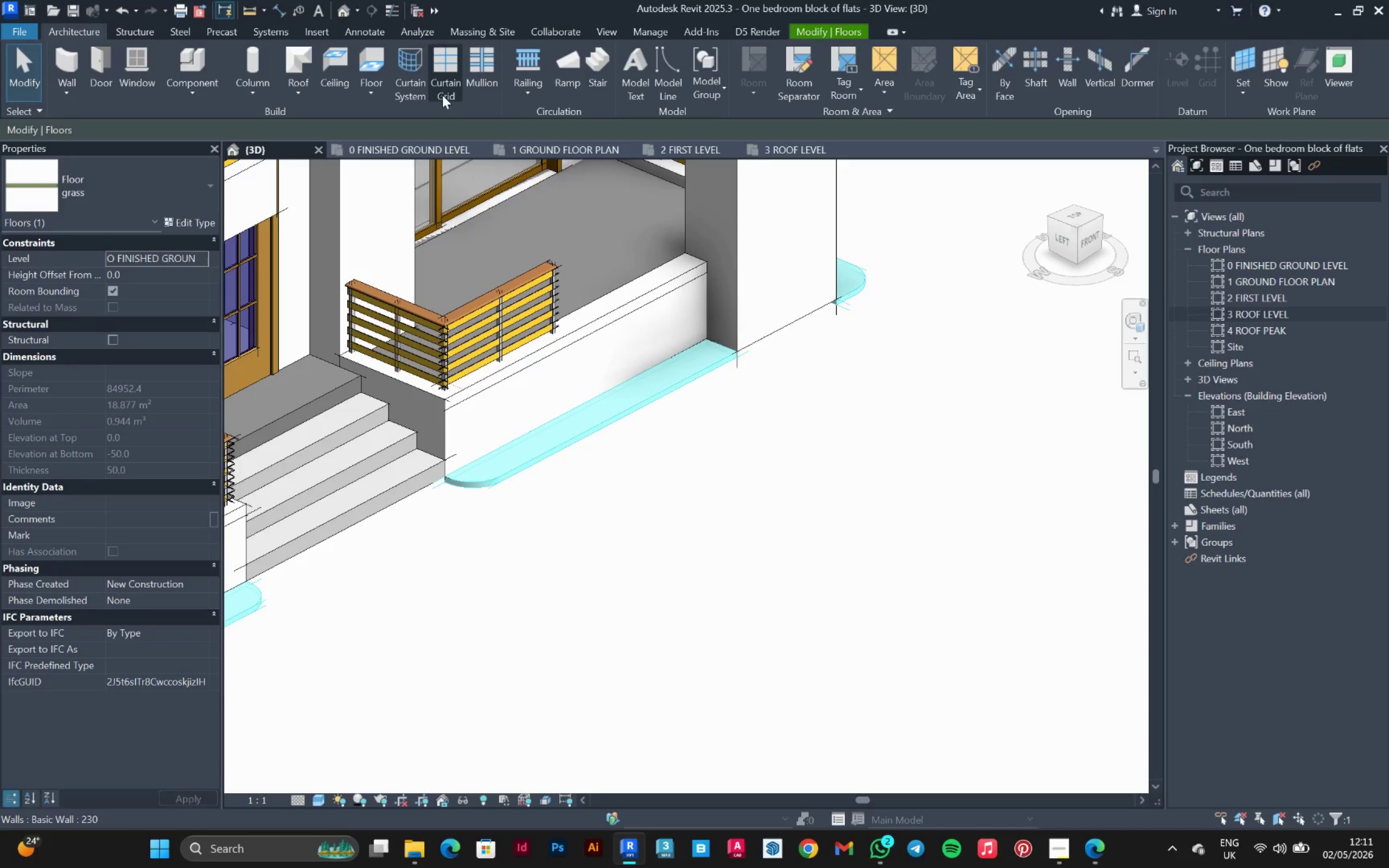 
left_click([362, 85])
 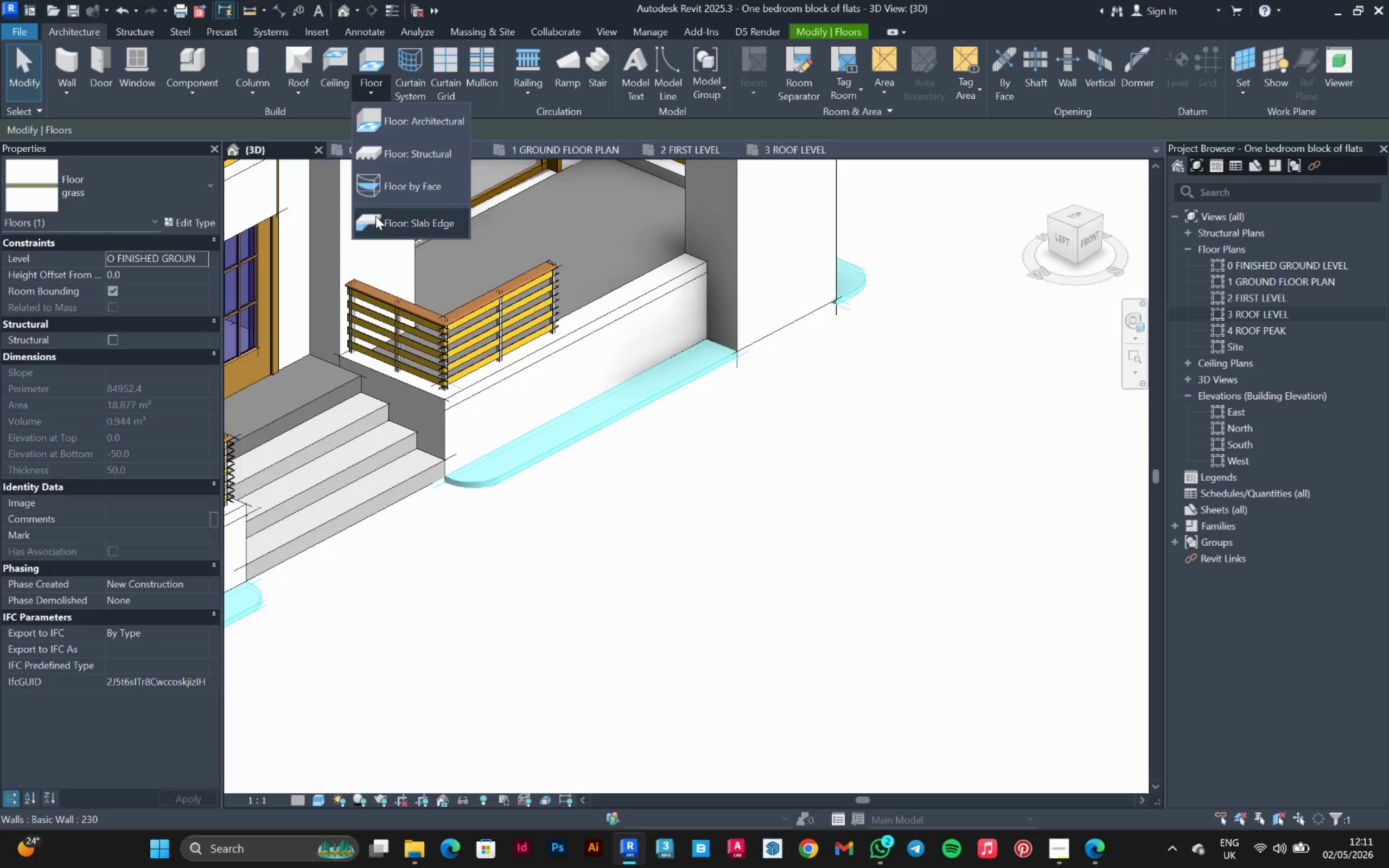 
left_click([378, 221])
 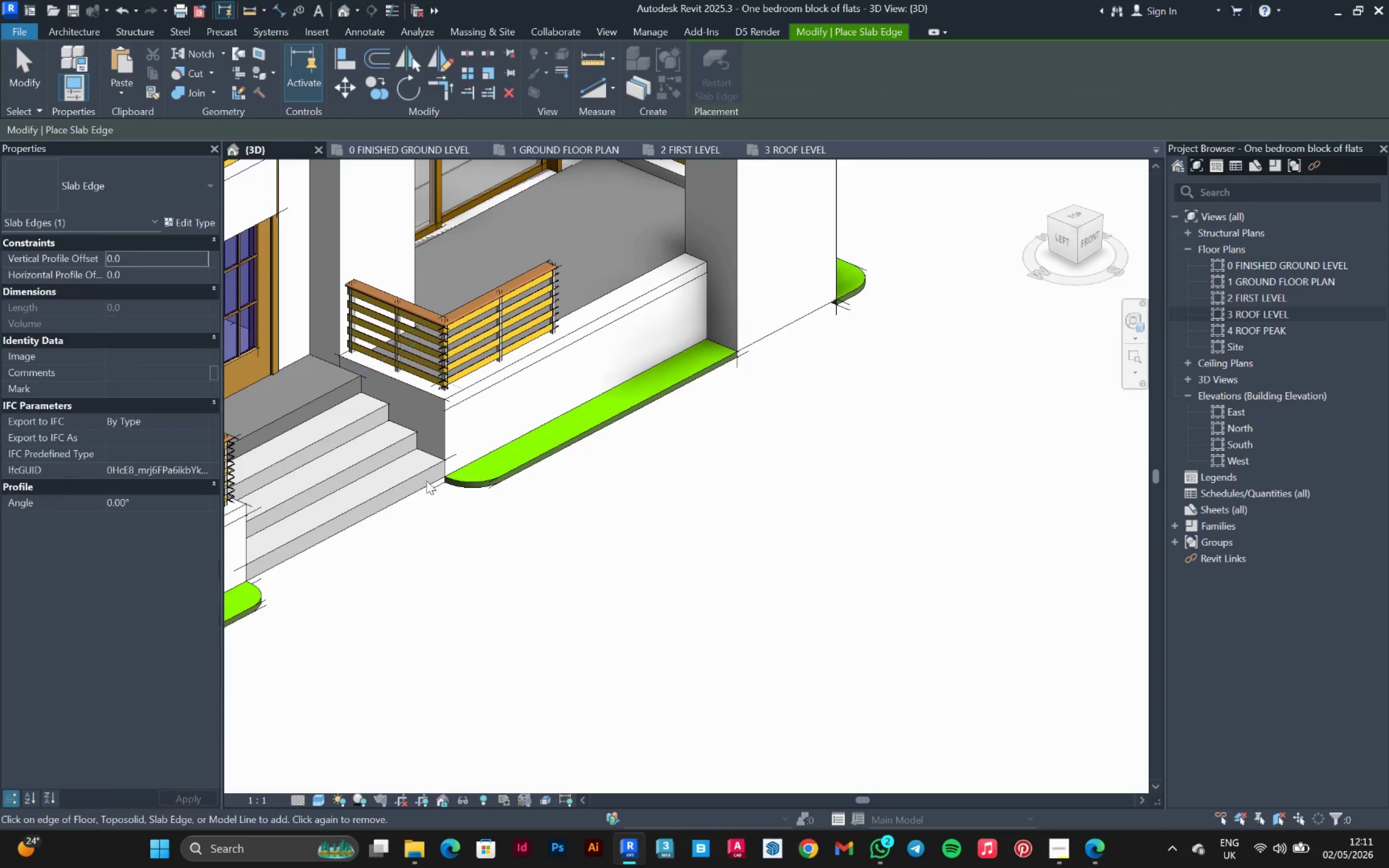 
scroll: coordinate [449, 474], scroll_direction: up, amount: 12.0
 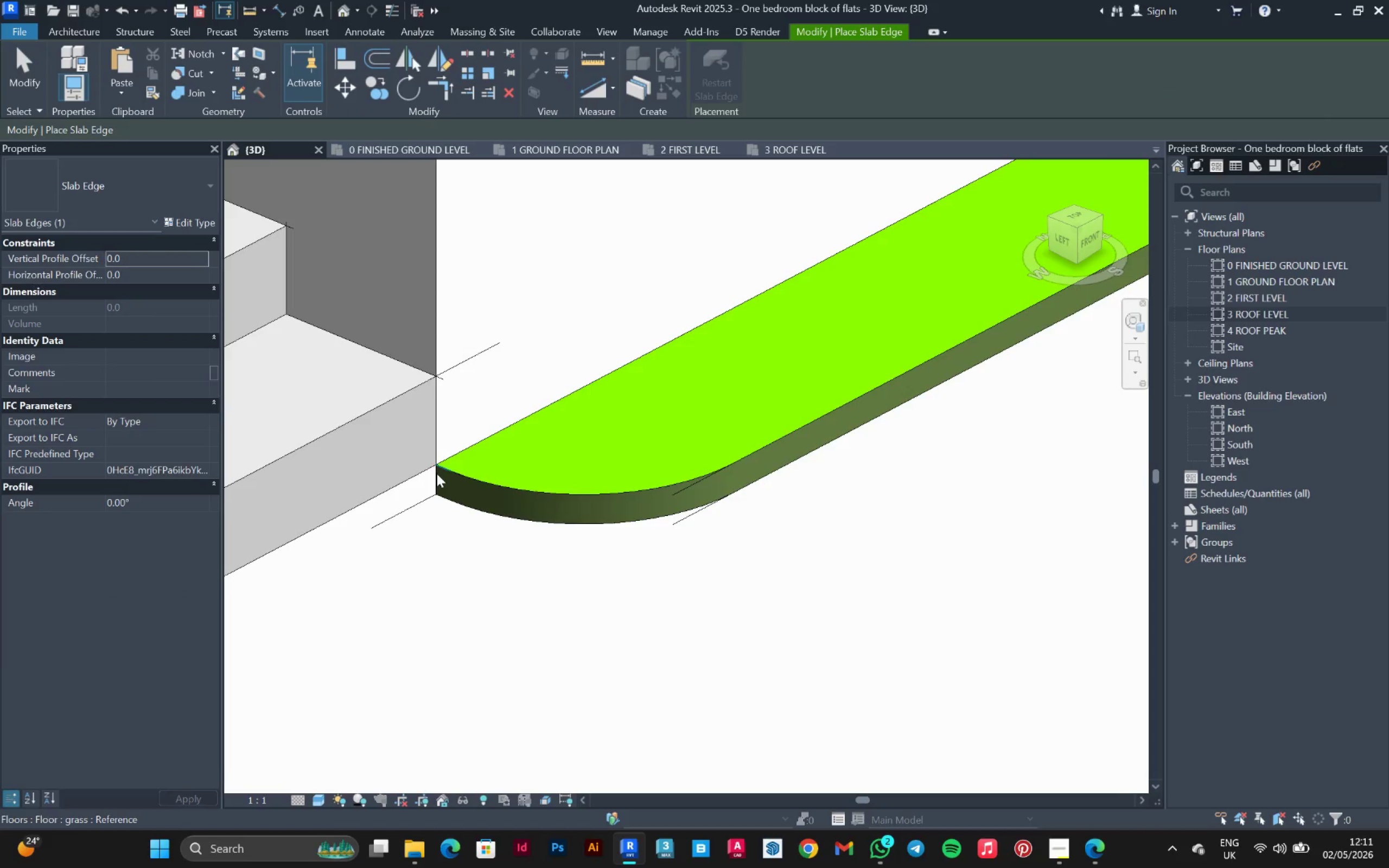 
left_click([437, 471])
 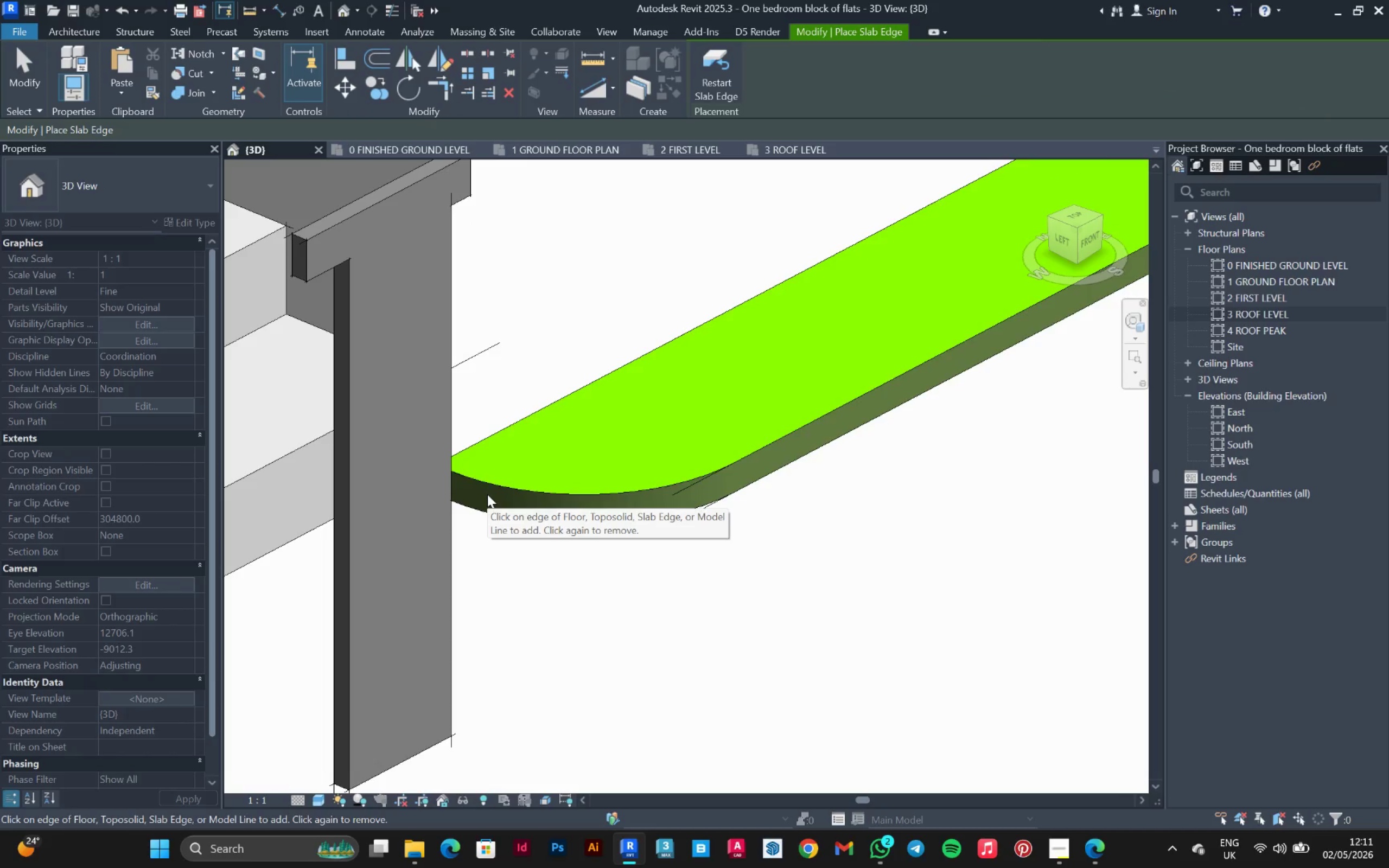 
key(Control+Z)
 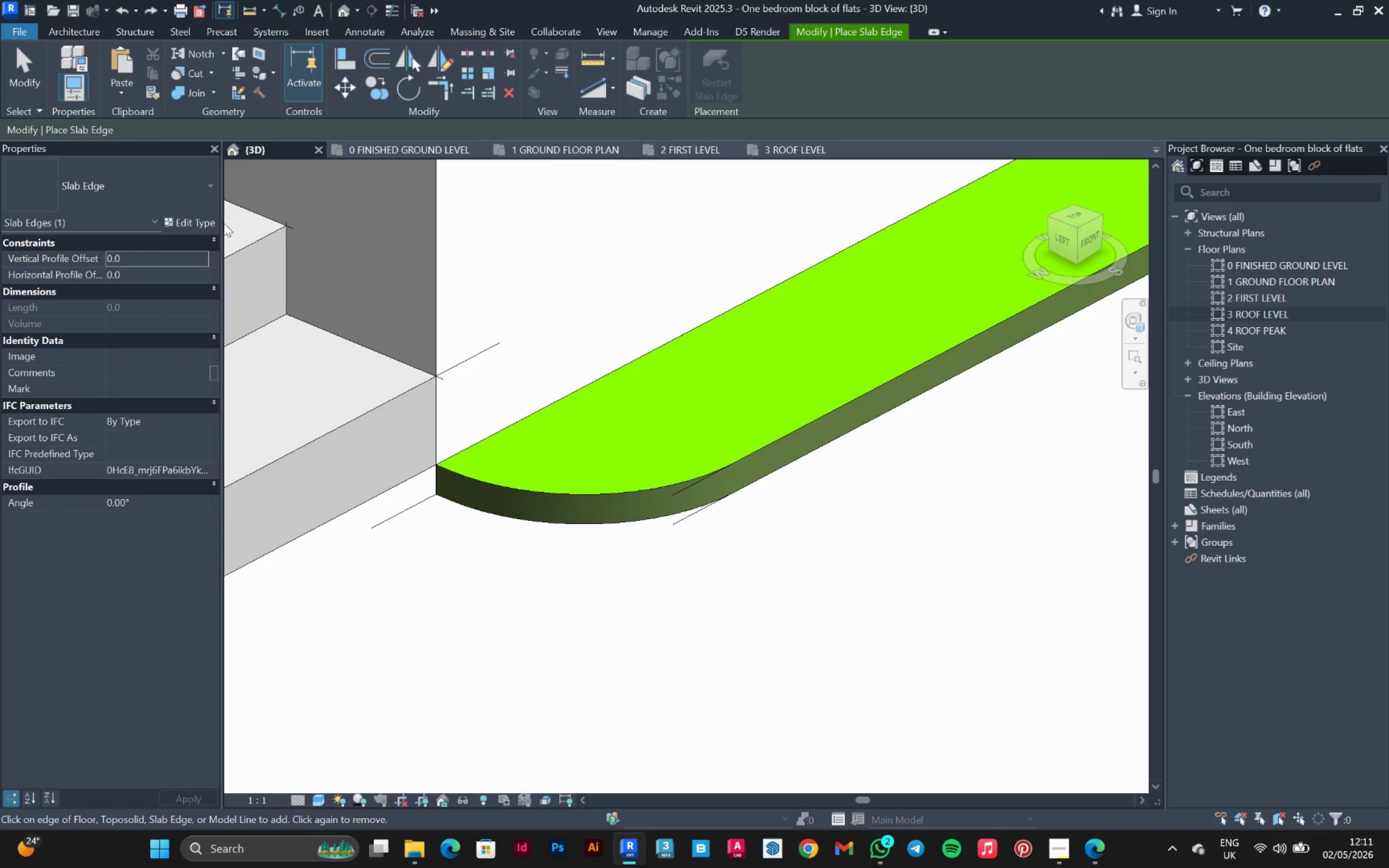 
left_click([131, 174])
 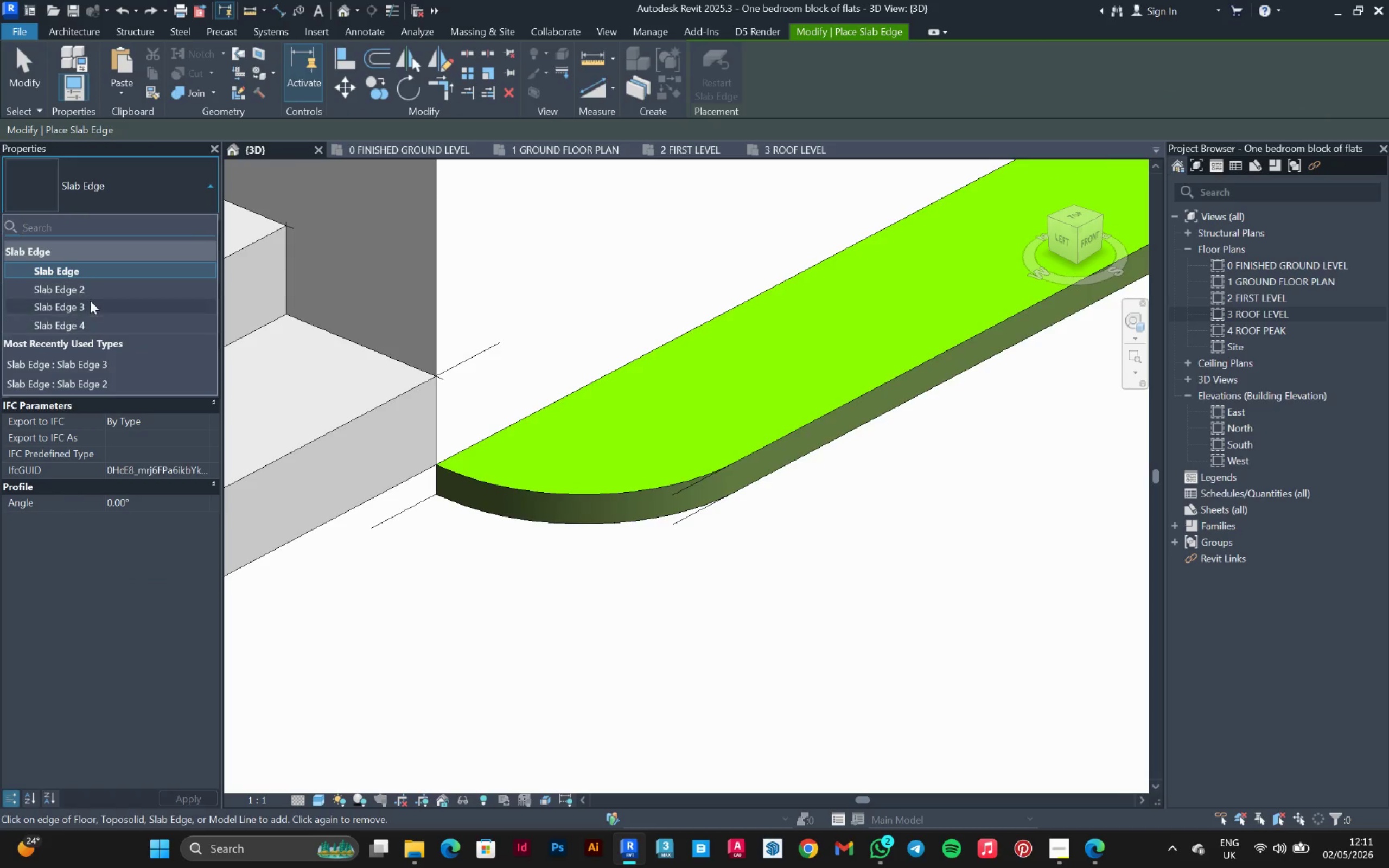 
left_click([90, 301])
 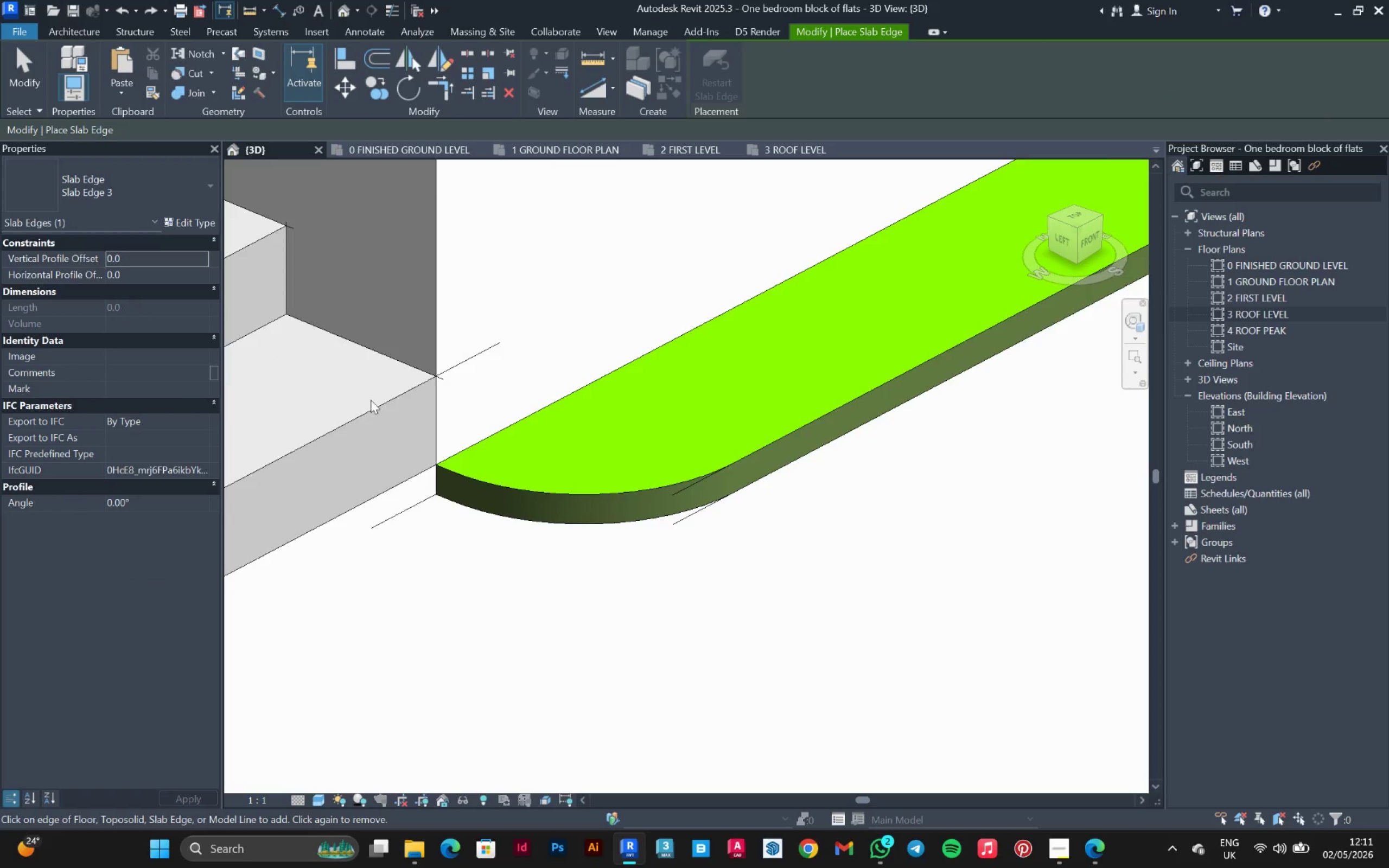 
scroll: coordinate [410, 449], scroll_direction: up, amount: 2.0
 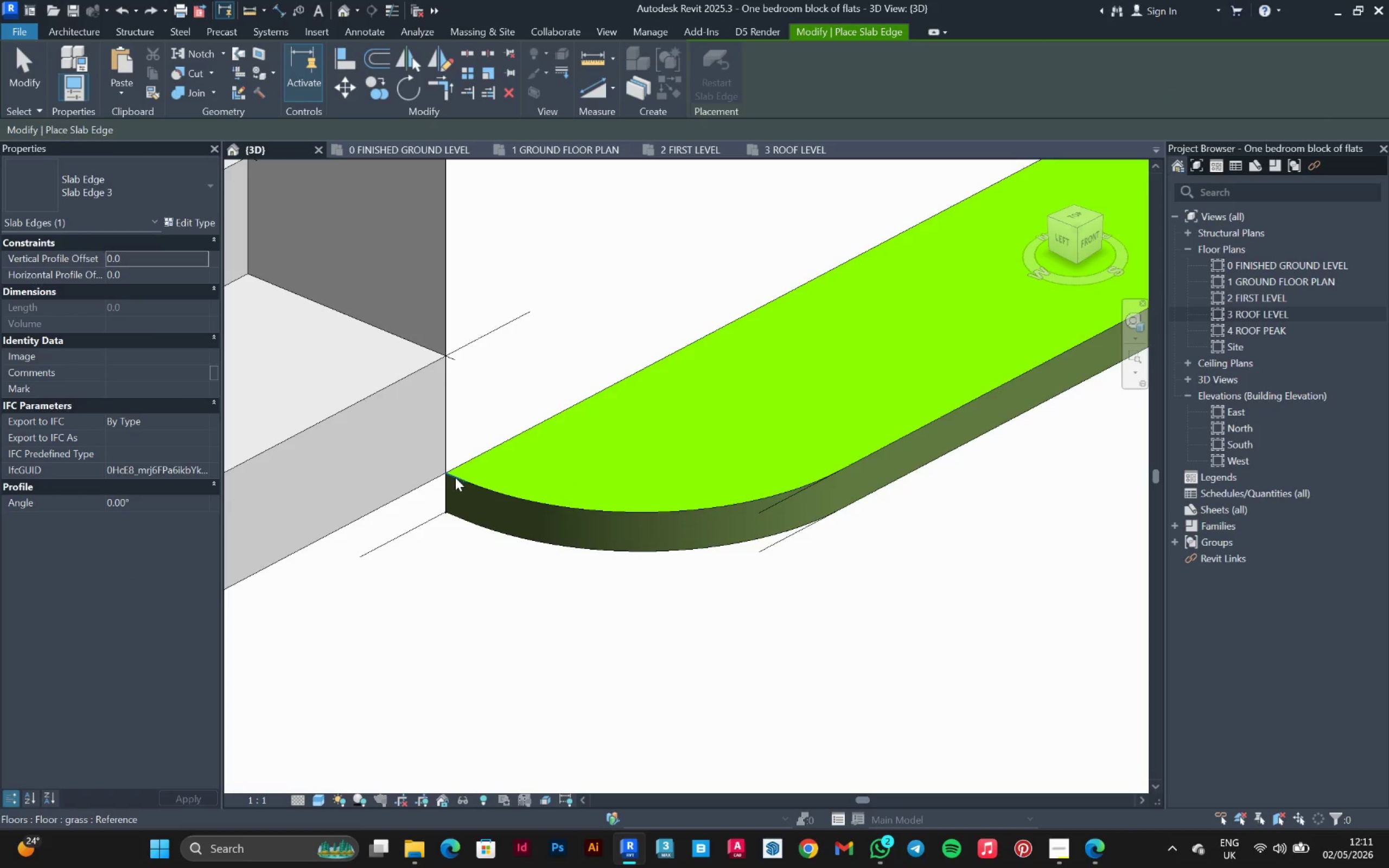 
left_click([455, 477])
 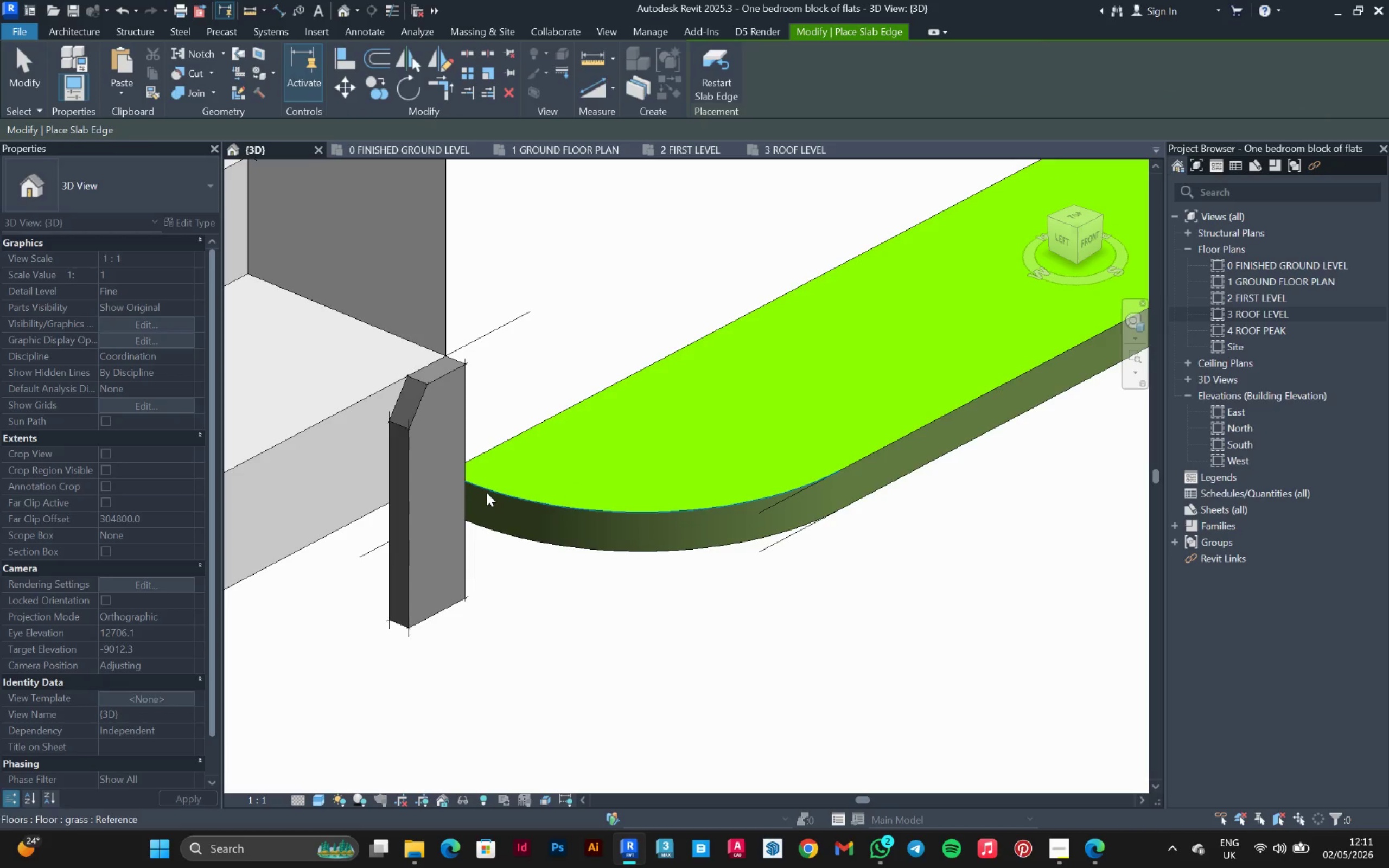 
left_click([487, 493])
 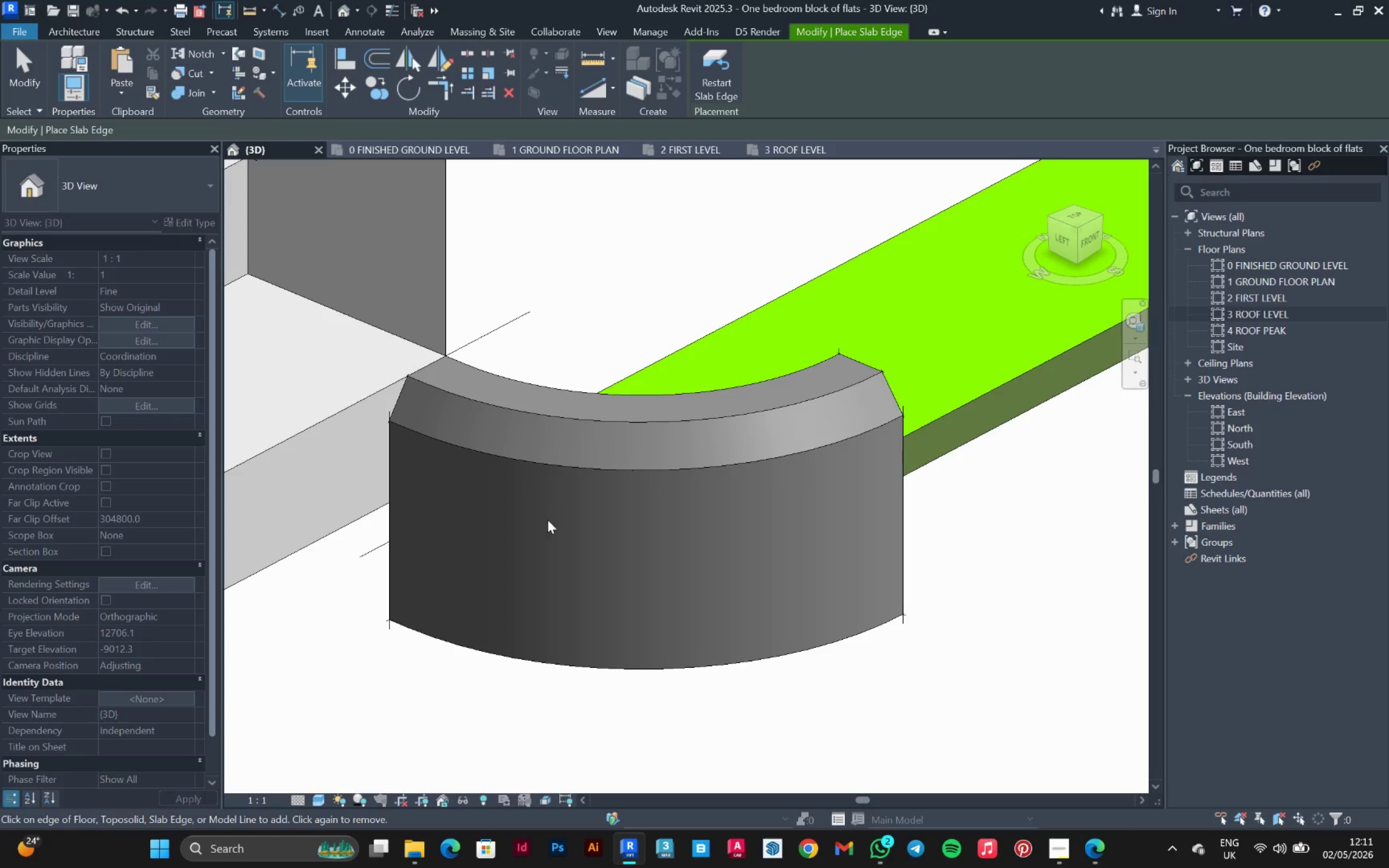 
scroll: coordinate [547, 521], scroll_direction: down, amount: 3.0
 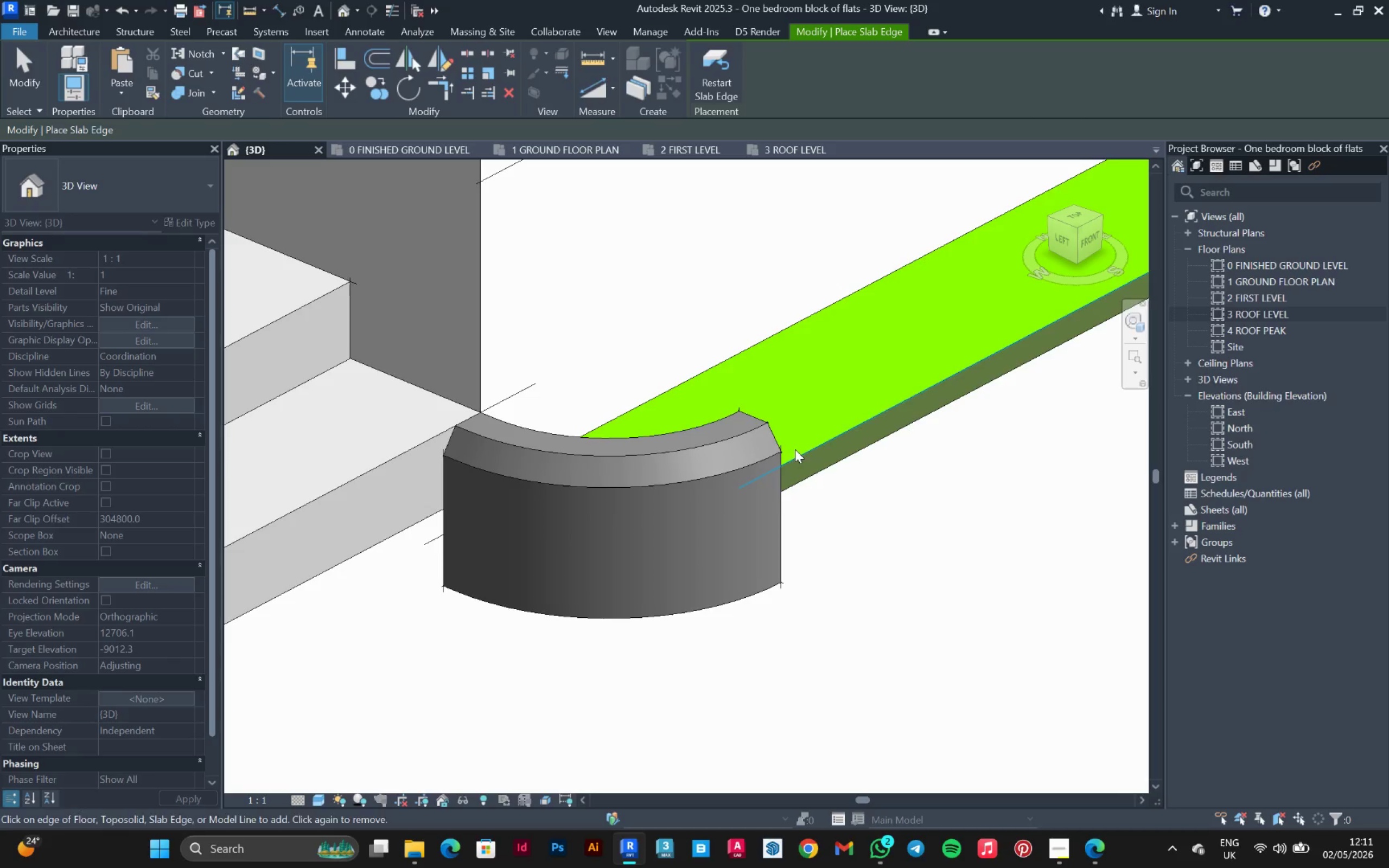 
left_click([802, 449])
 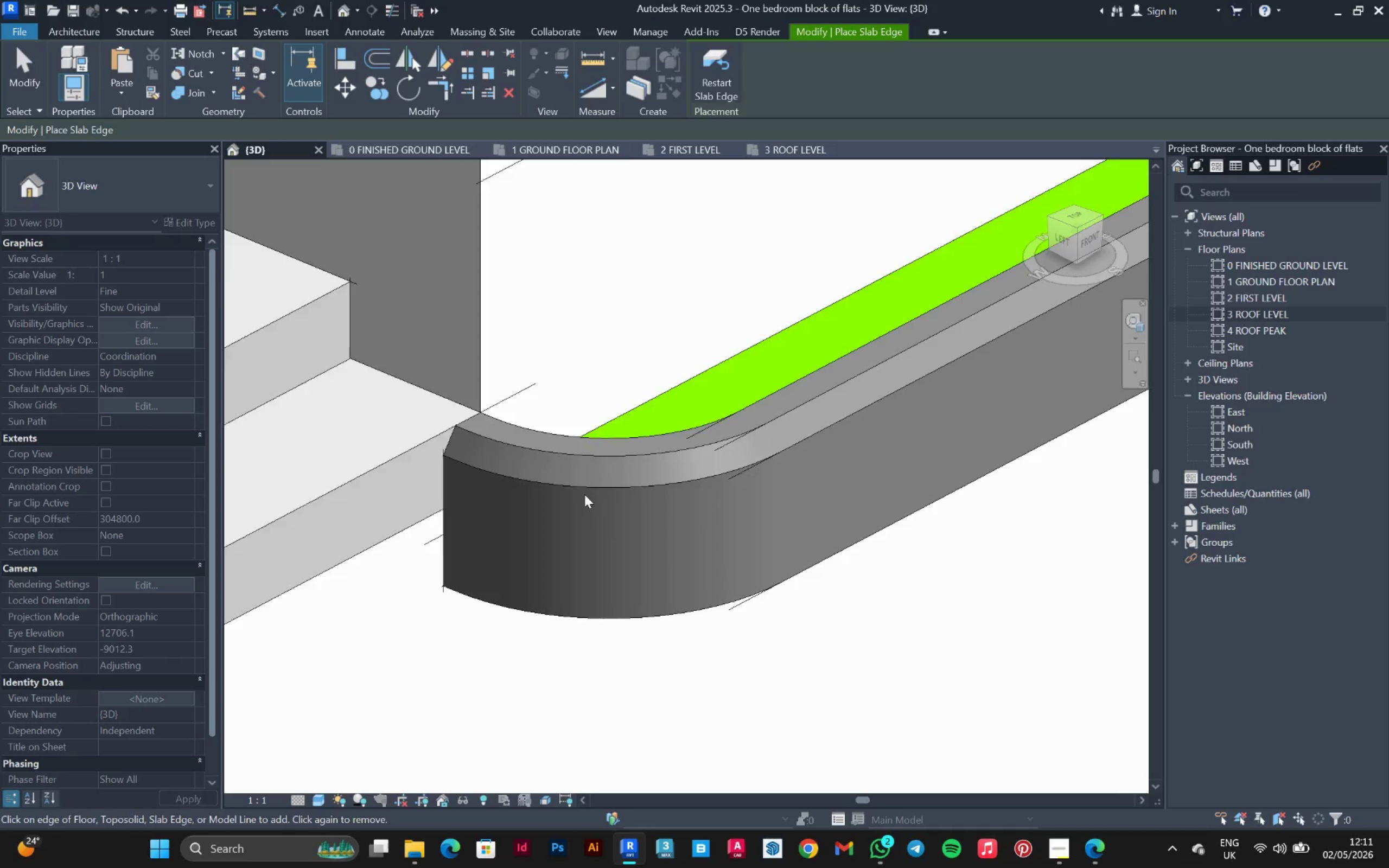 
scroll: coordinate [587, 479], scroll_direction: down, amount: 21.0
 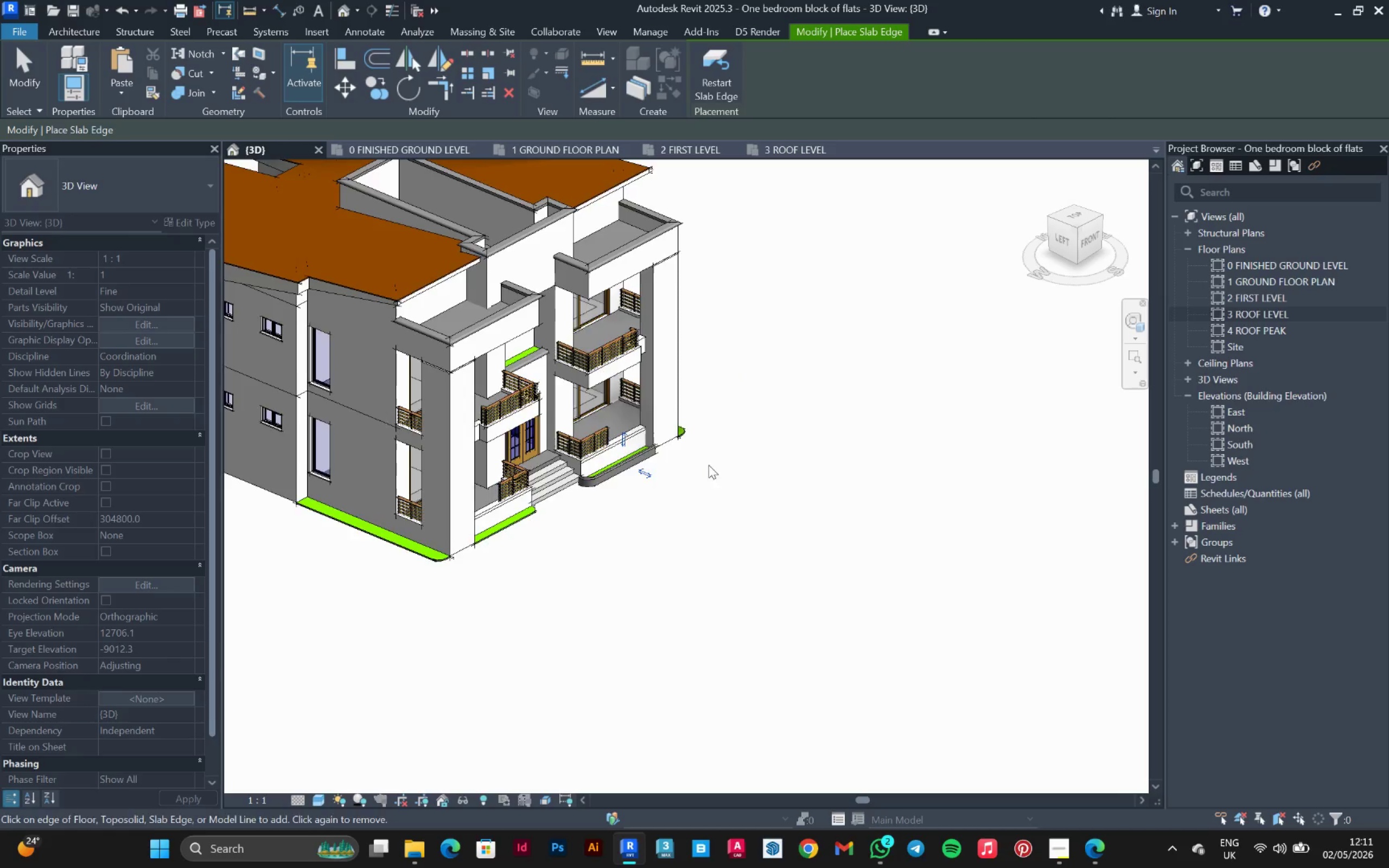 
hold_key(key=ShiftLeft, duration=0.67)
 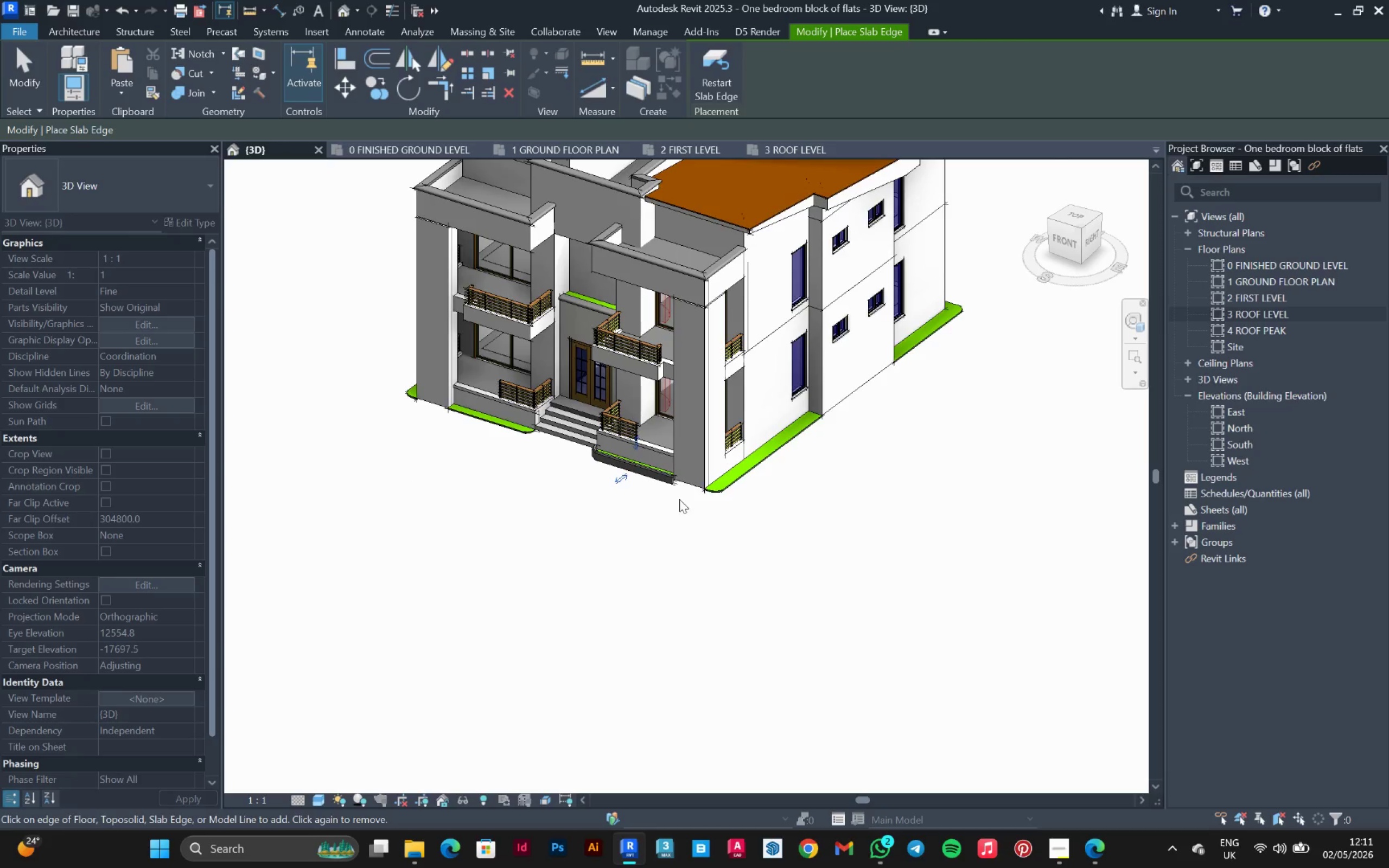 
scroll: coordinate [762, 495], scroll_direction: up, amount: 7.0
 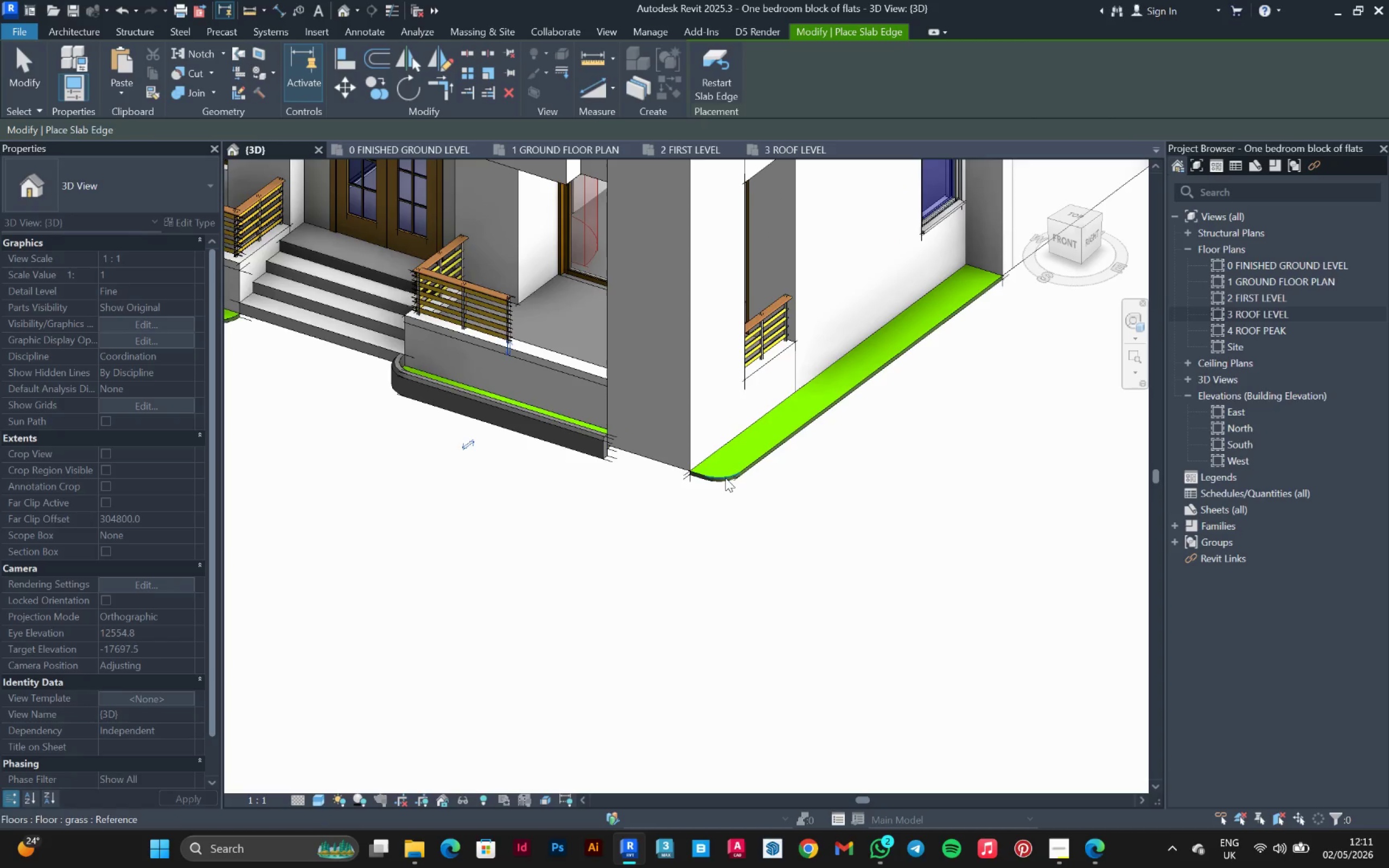 
left_click([725, 478])
 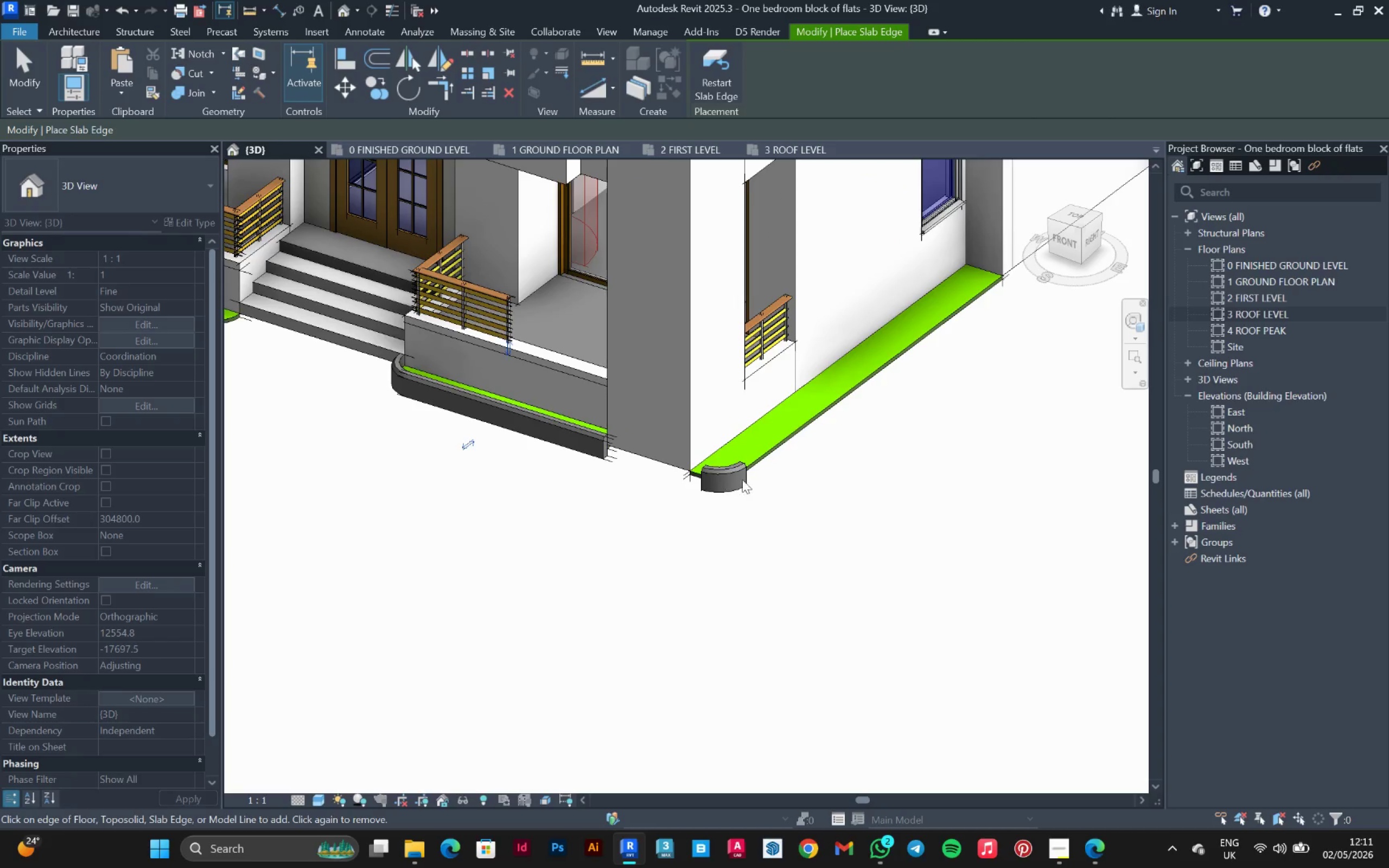 
scroll: coordinate [745, 479], scroll_direction: up, amount: 3.0
 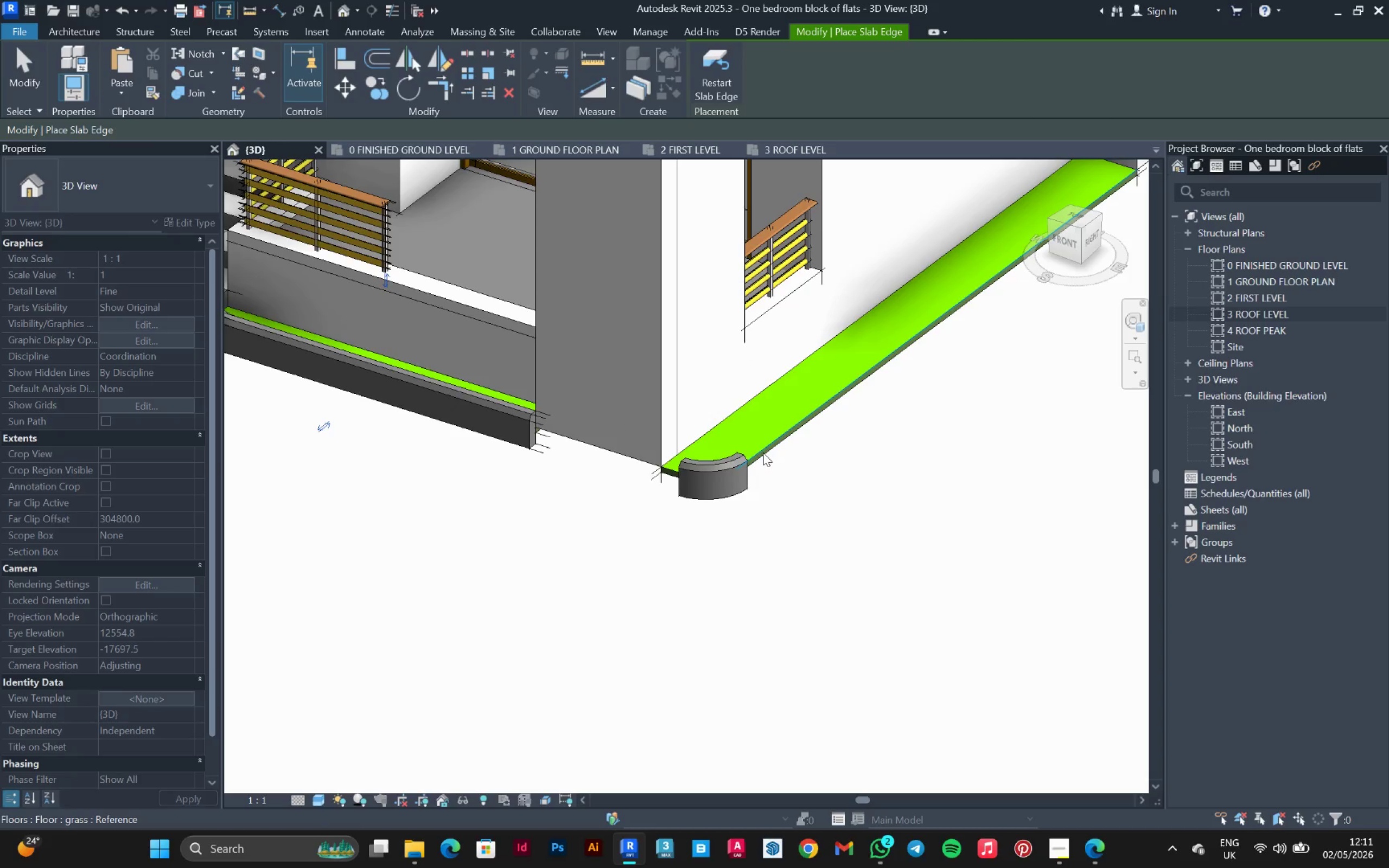 
left_click([763, 452])
 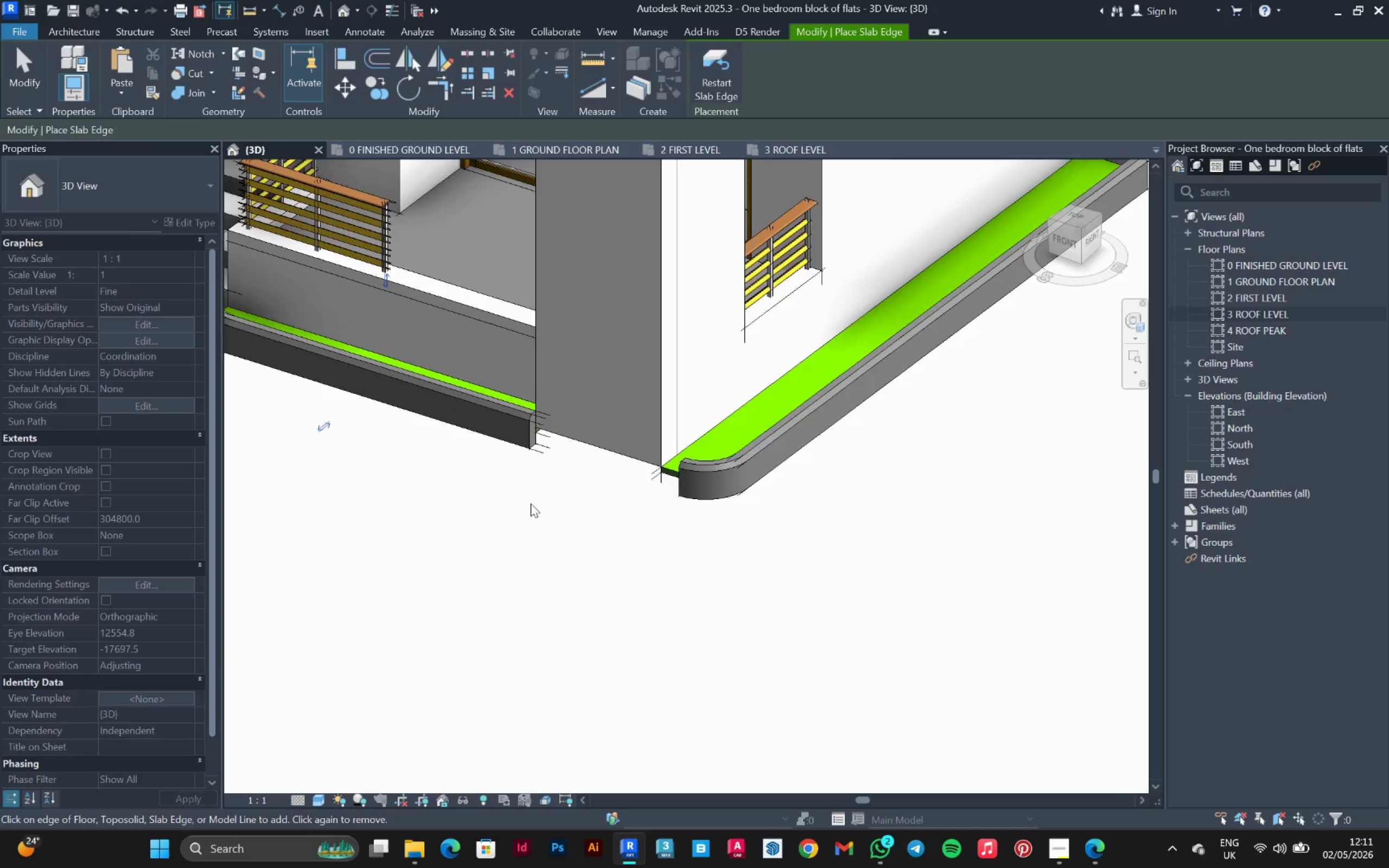 
scroll: coordinate [510, 498], scroll_direction: down, amount: 8.0
 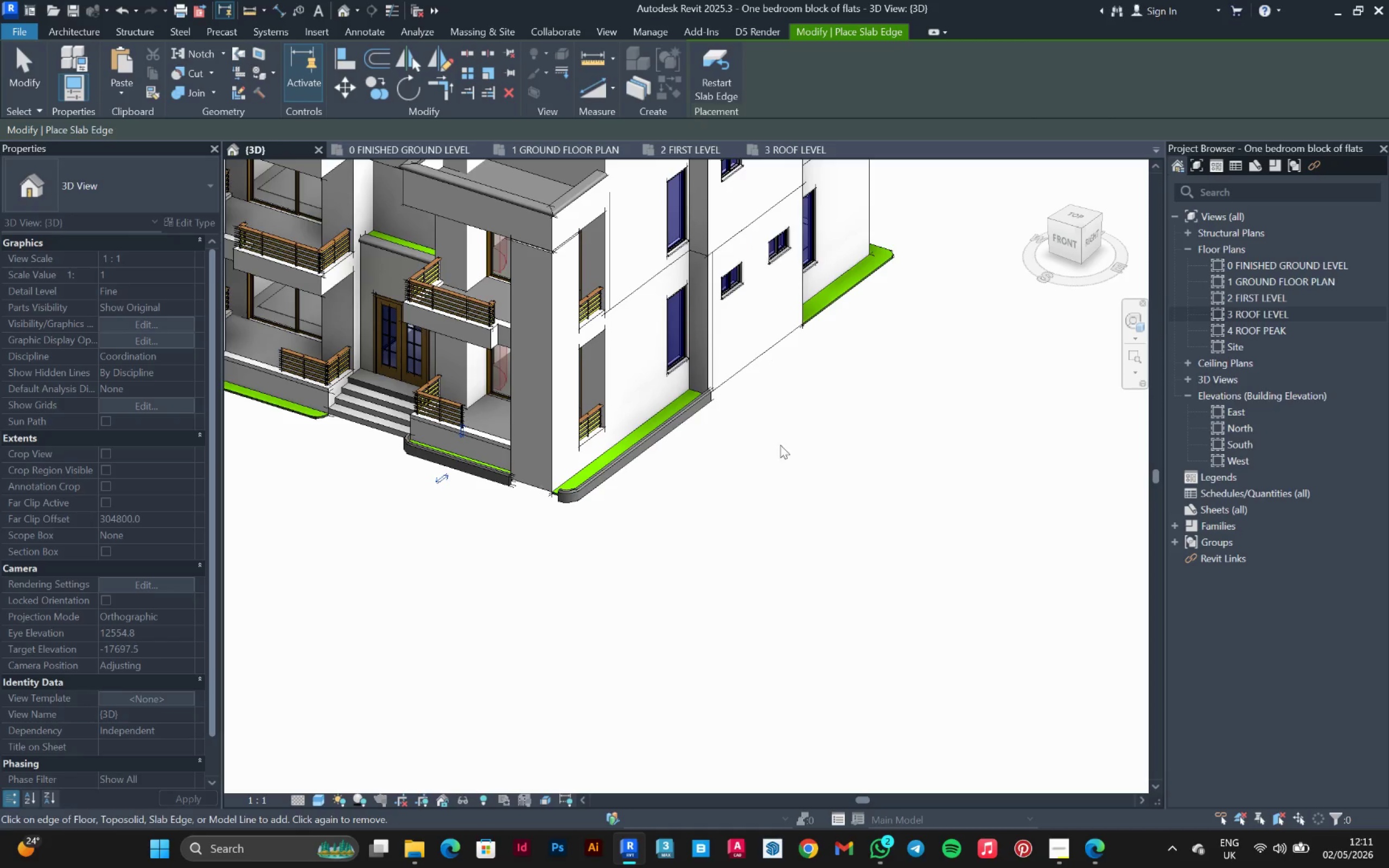 
hold_key(key=ShiftLeft, duration=0.66)
 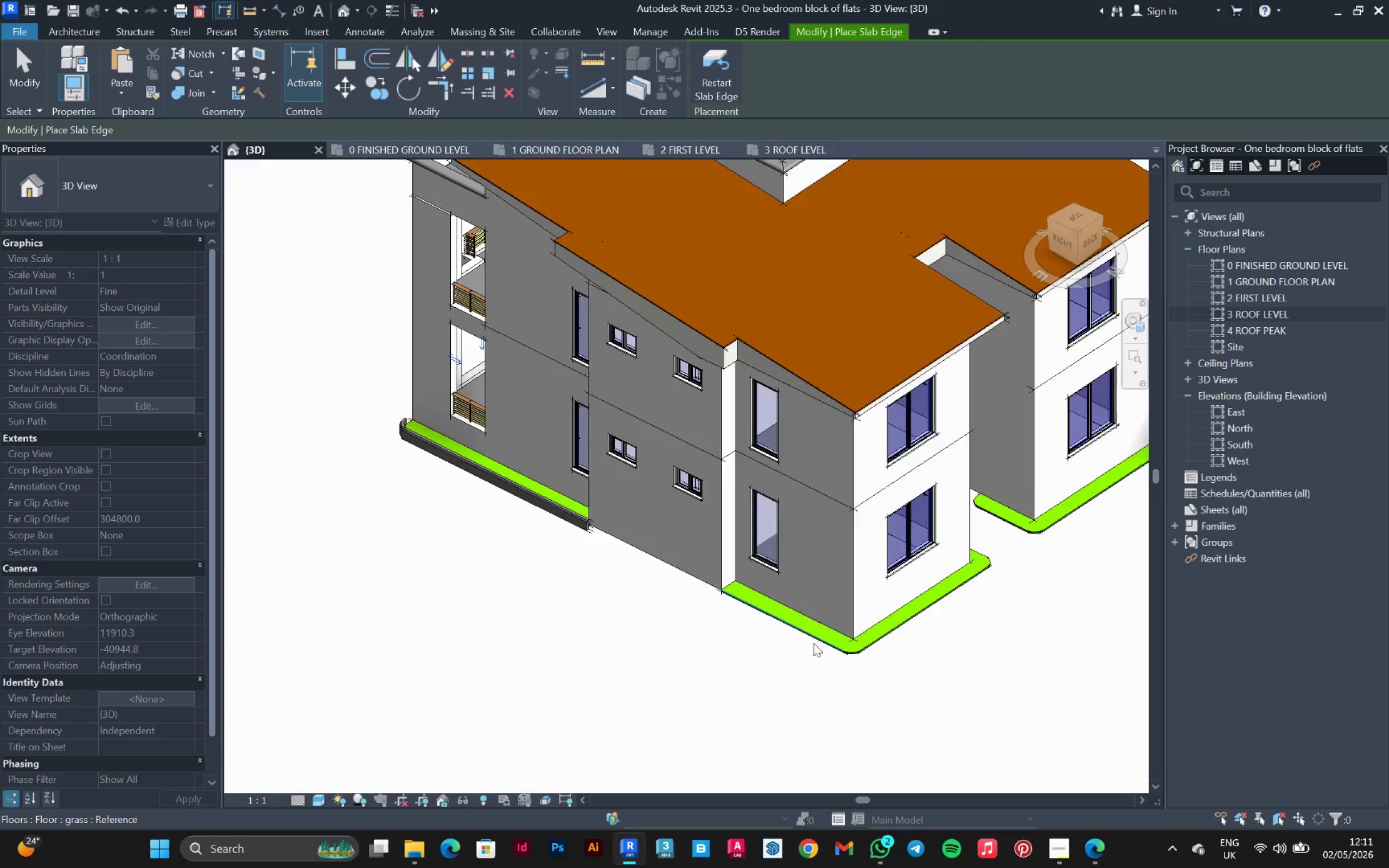 
scroll: coordinate [903, 651], scroll_direction: up, amount: 8.0
 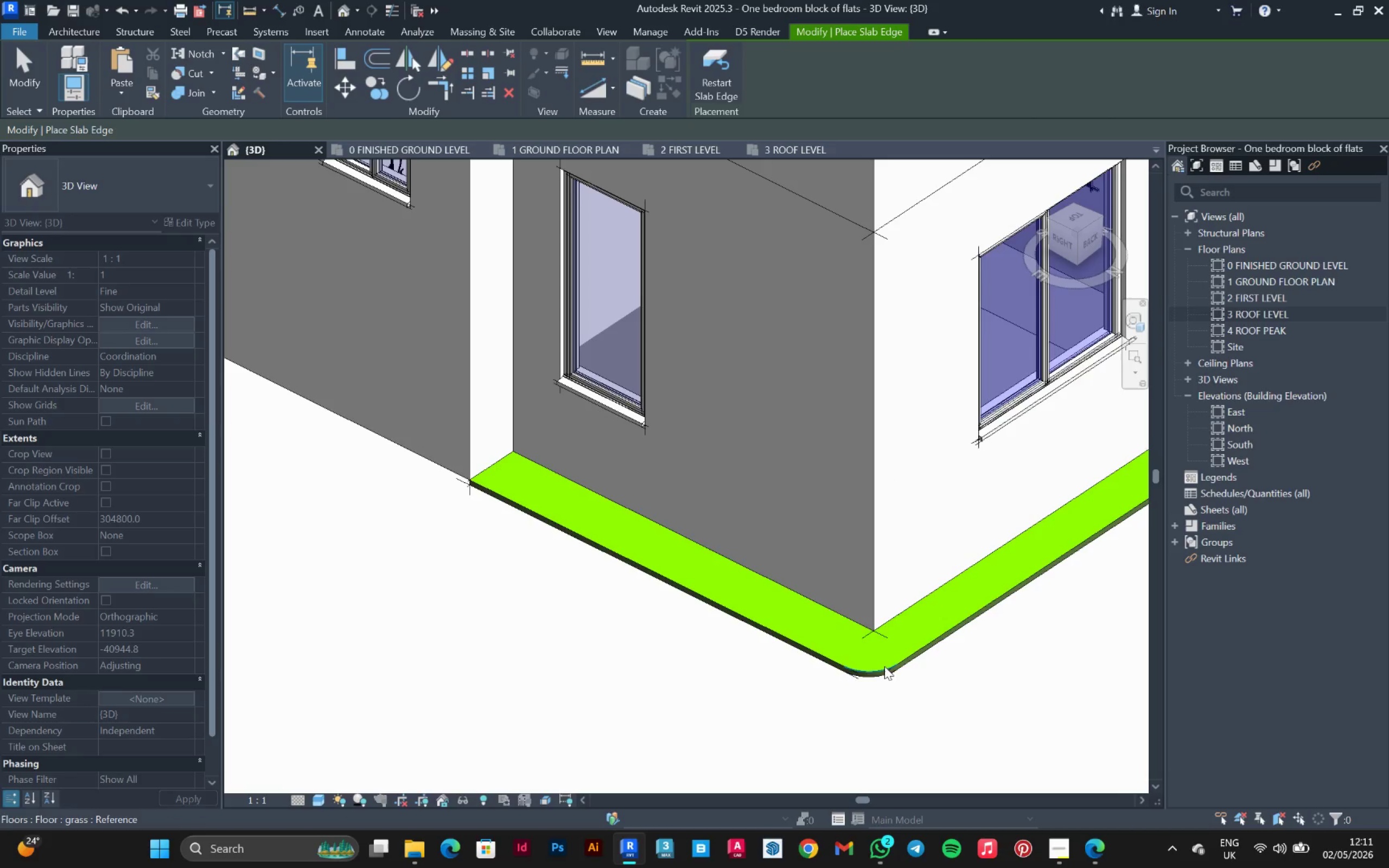 
left_click([884, 666])
 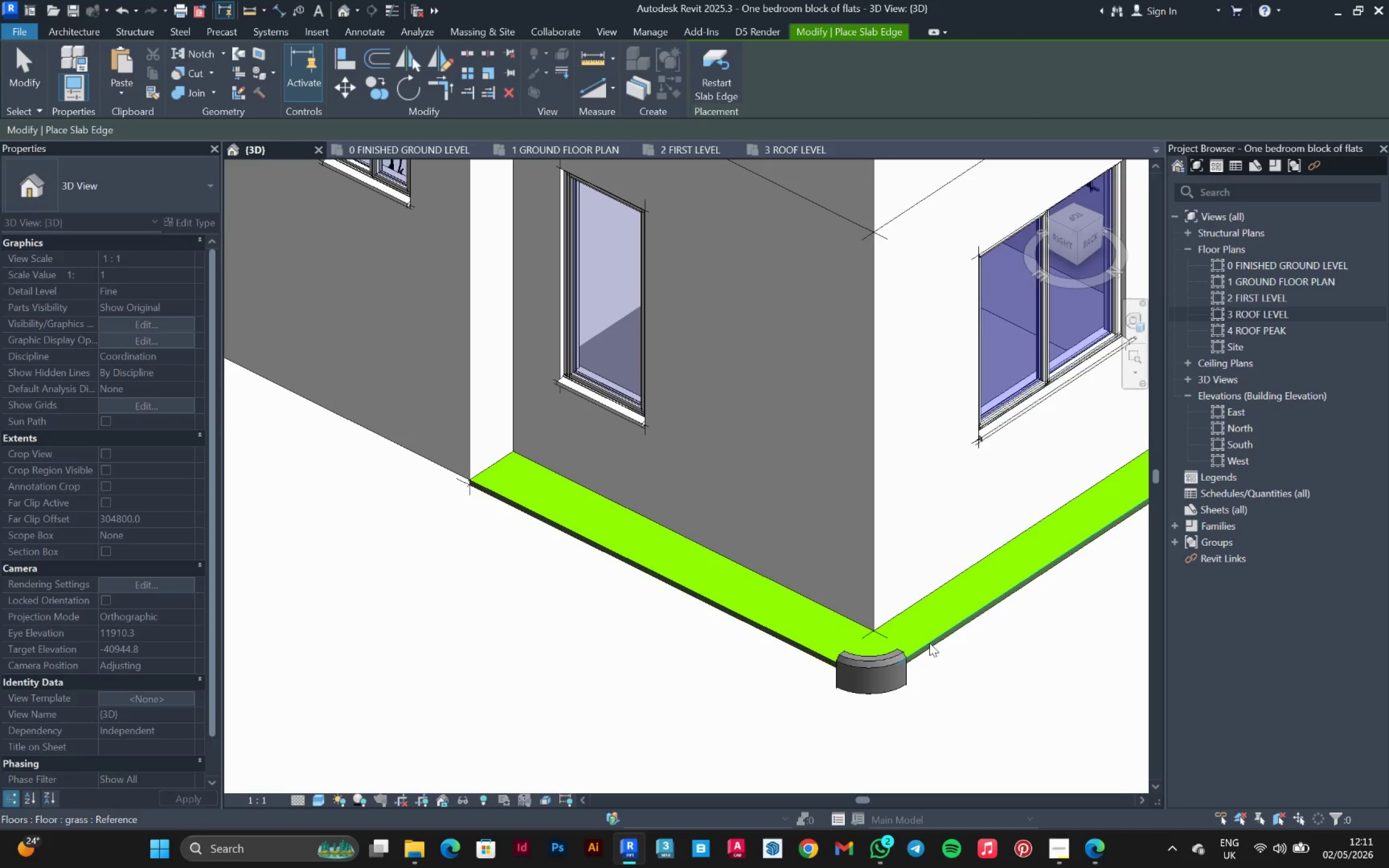 
left_click([929, 643])
 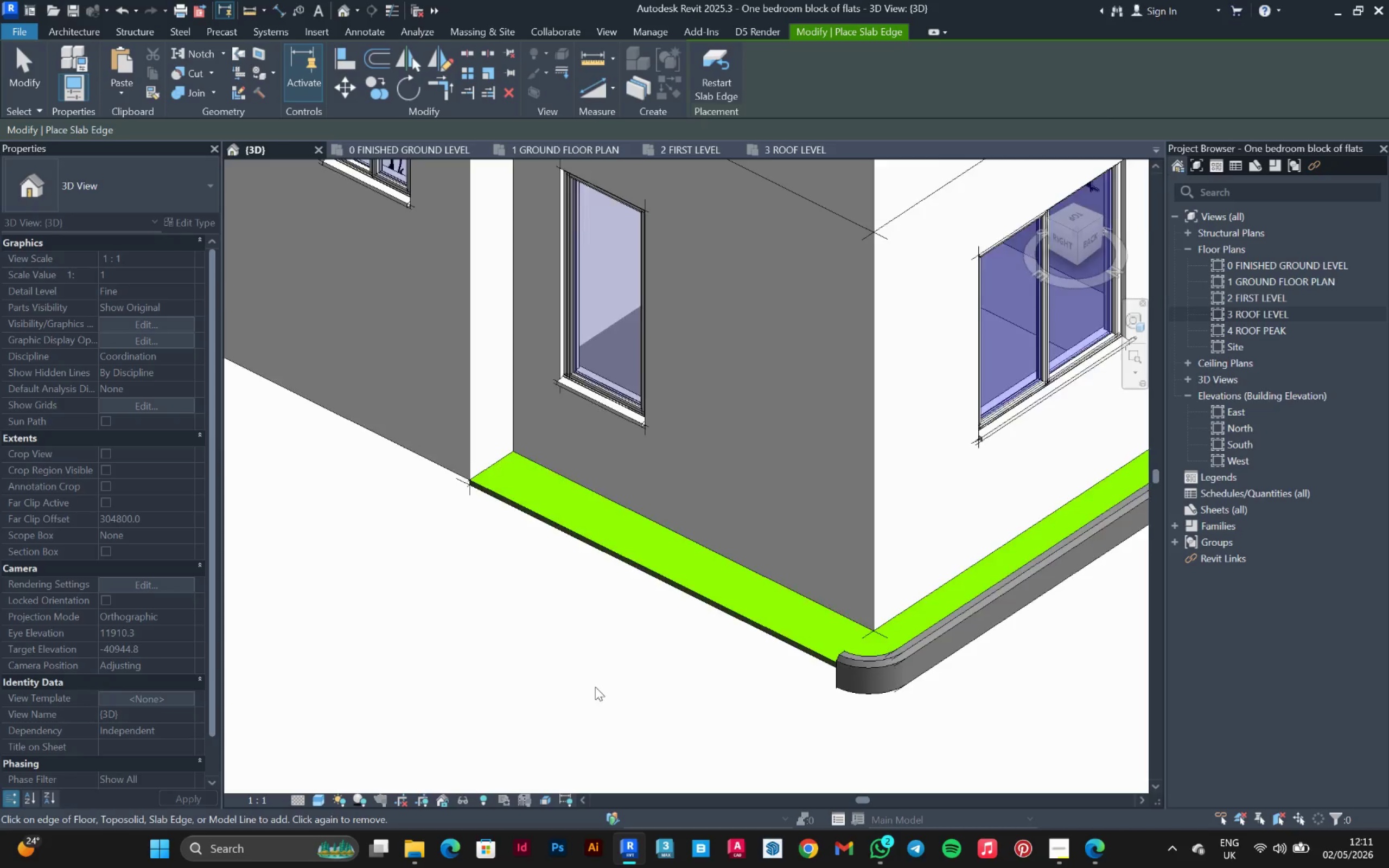 
hold_key(key=ShiftLeft, duration=0.52)
 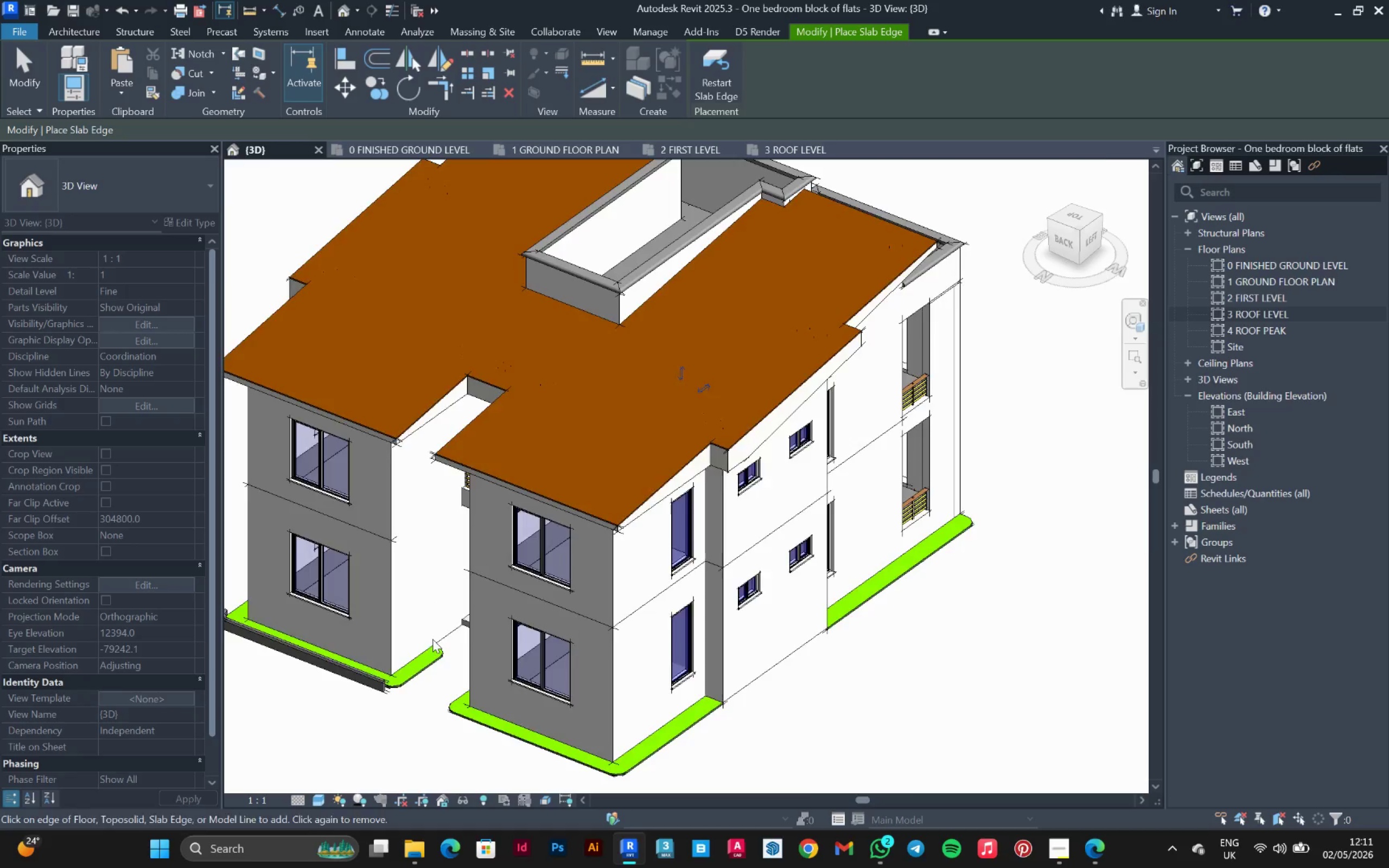 
scroll: coordinate [574, 671], scroll_direction: down, amount: 8.0
 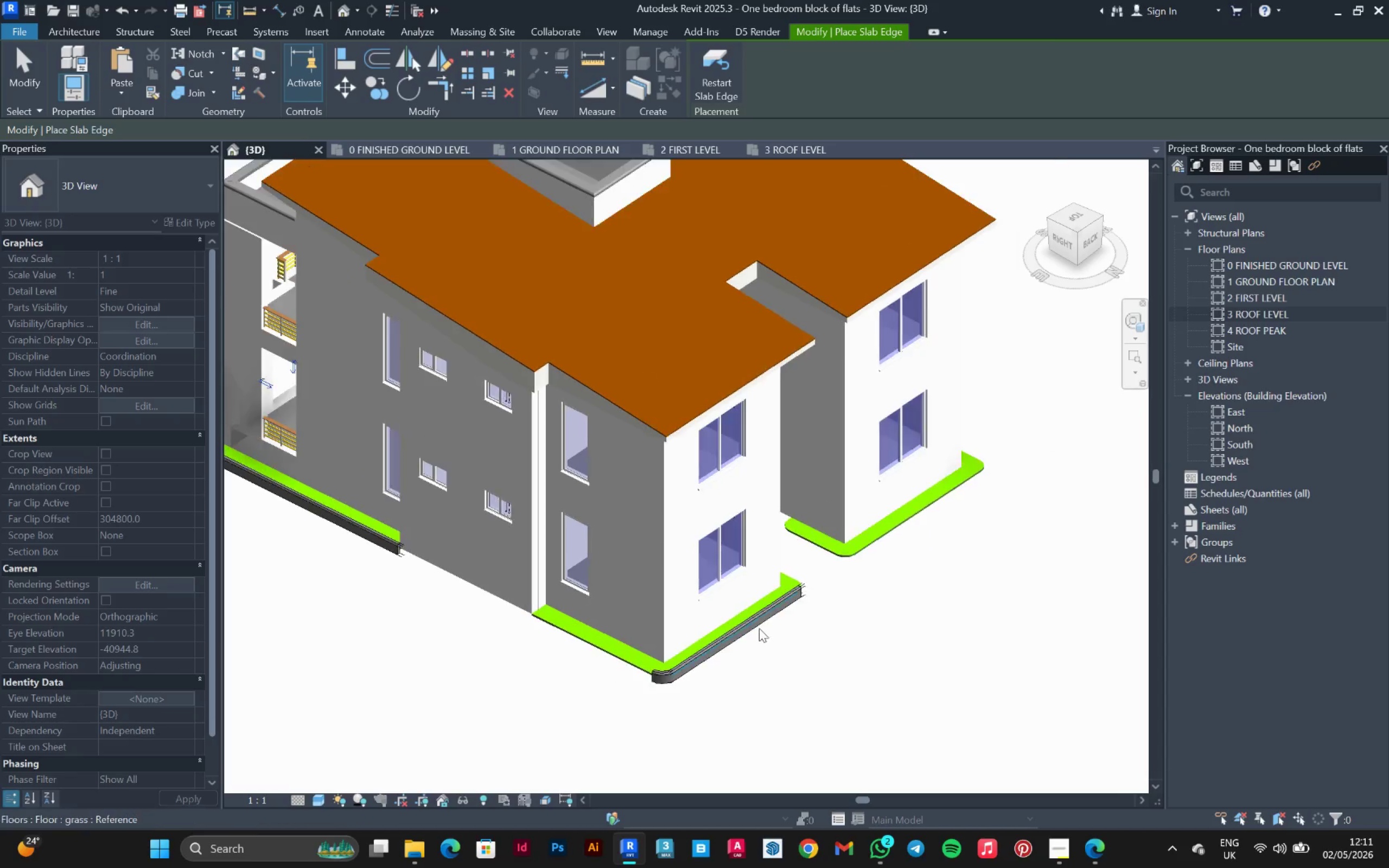 
scroll: coordinate [416, 700], scroll_direction: up, amount: 10.0
 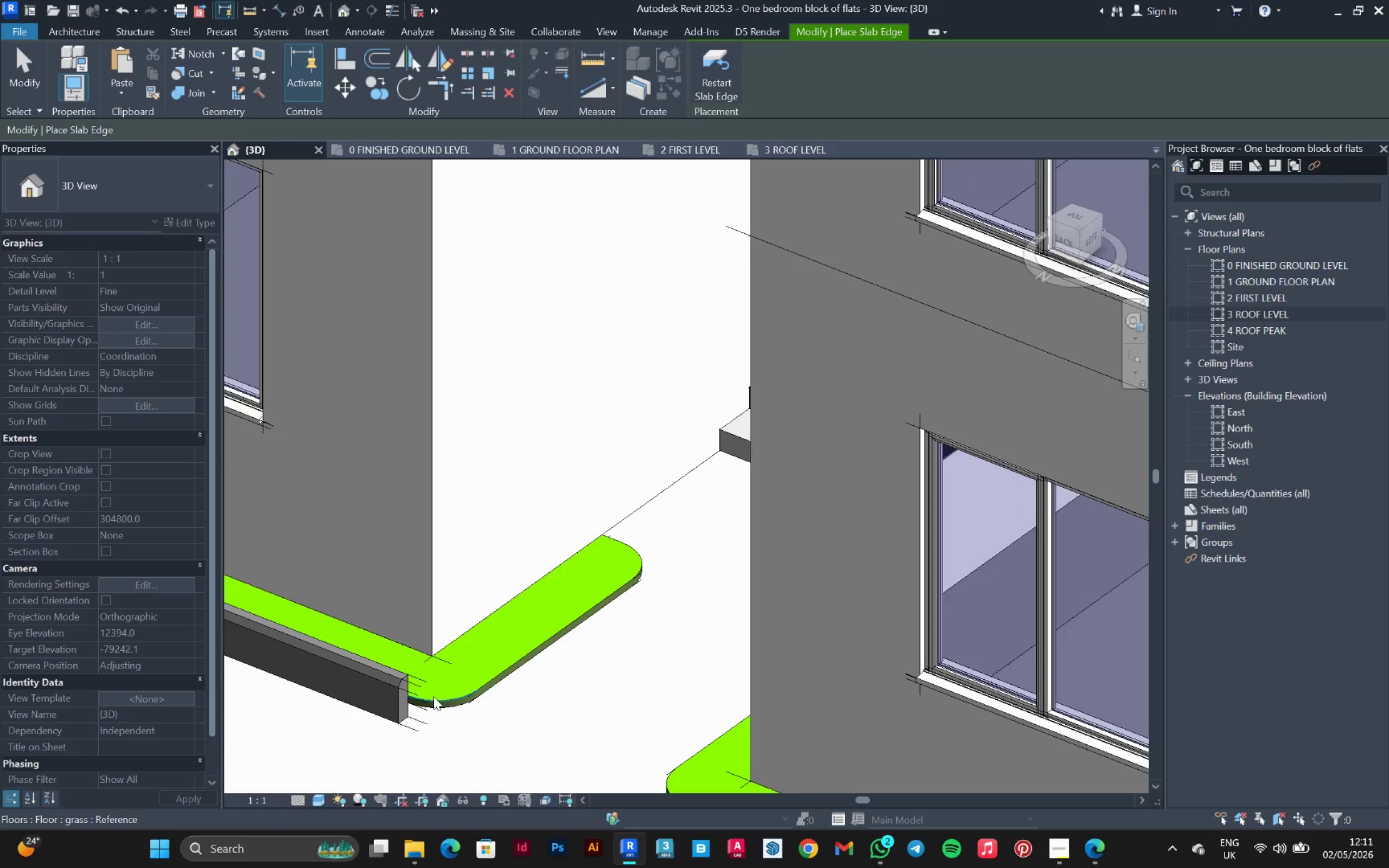 
left_click([434, 697])
 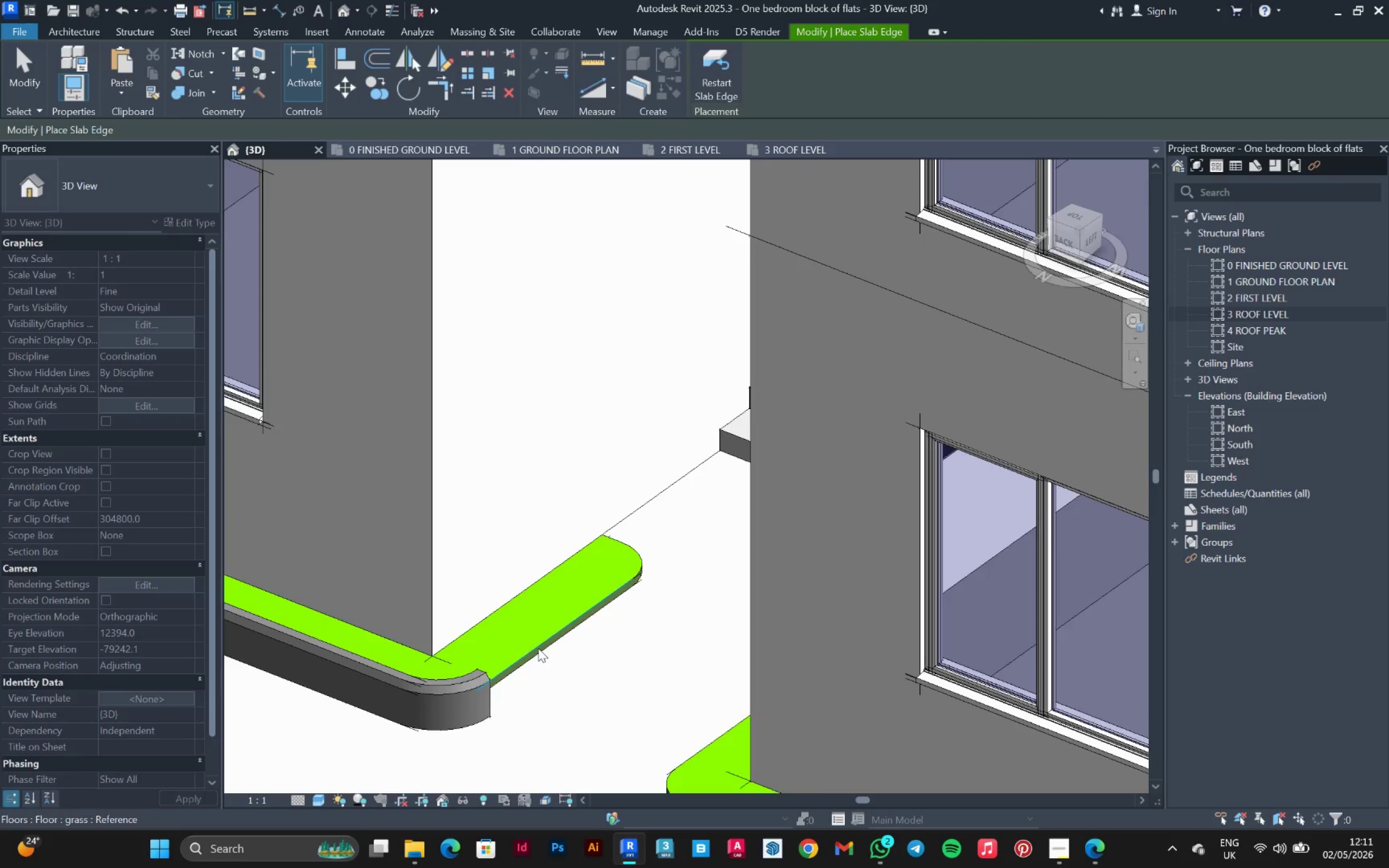 
left_click([538, 648])
 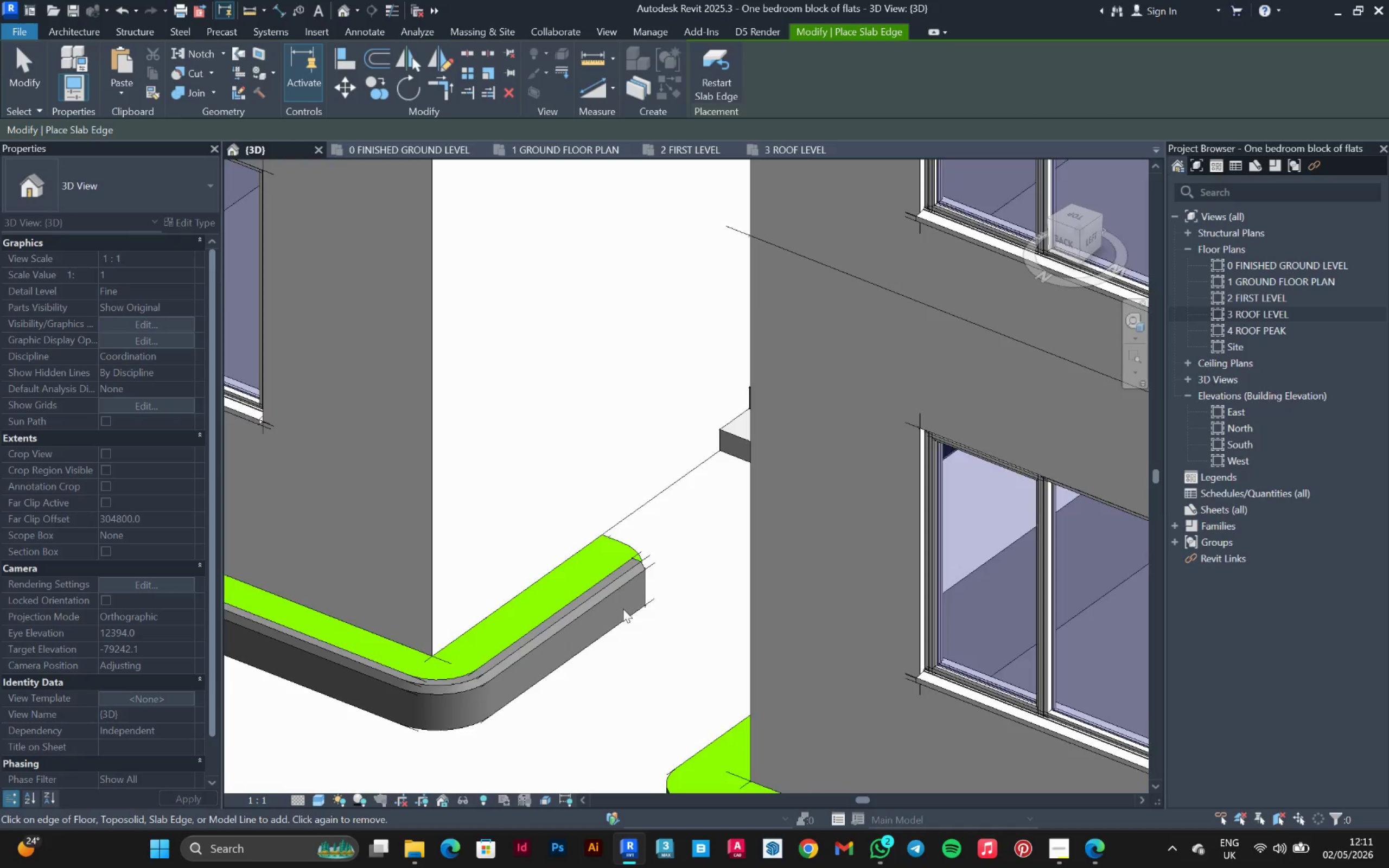 
scroll: coordinate [639, 569], scroll_direction: up, amount: 5.0
 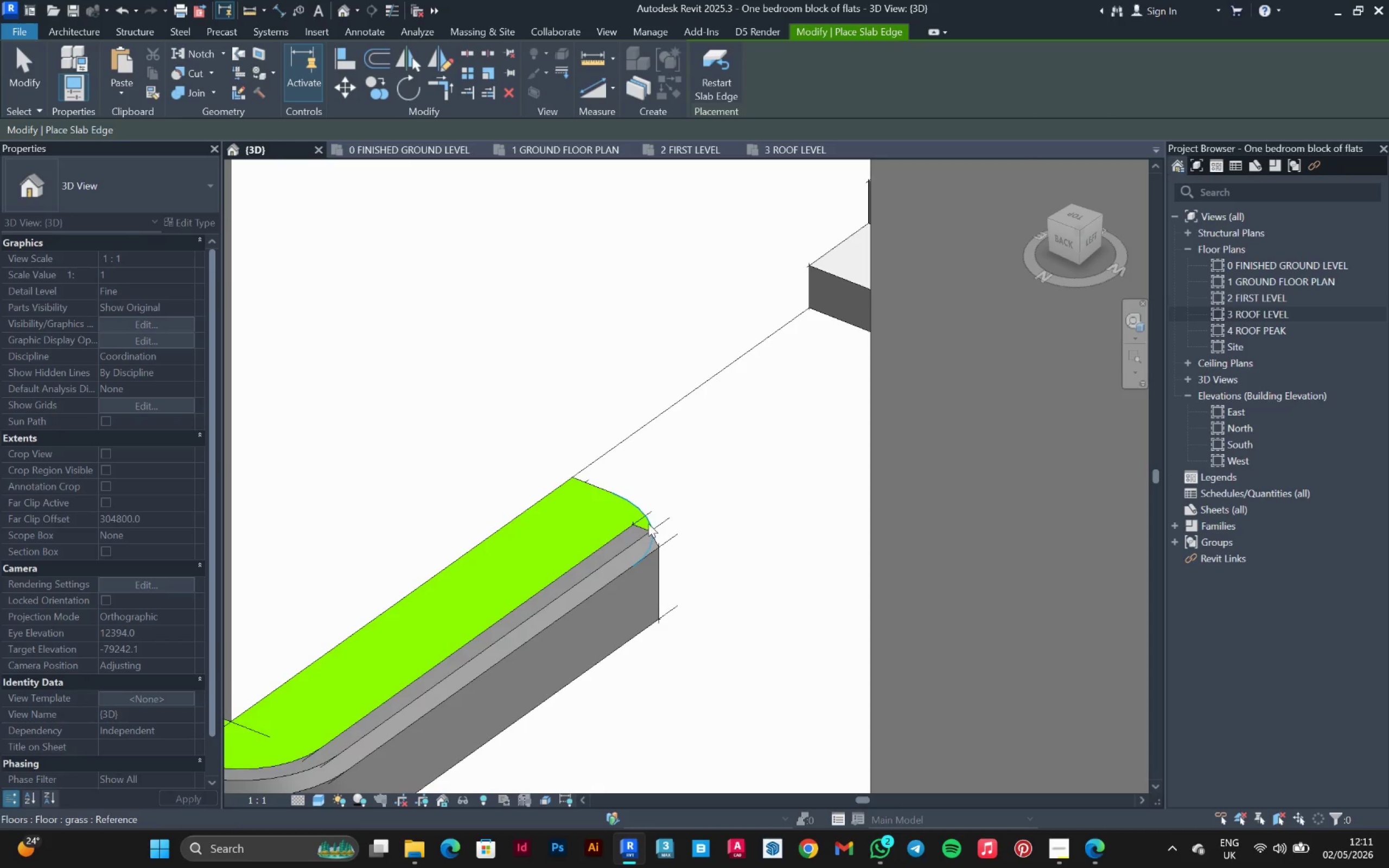 
left_click([648, 524])
 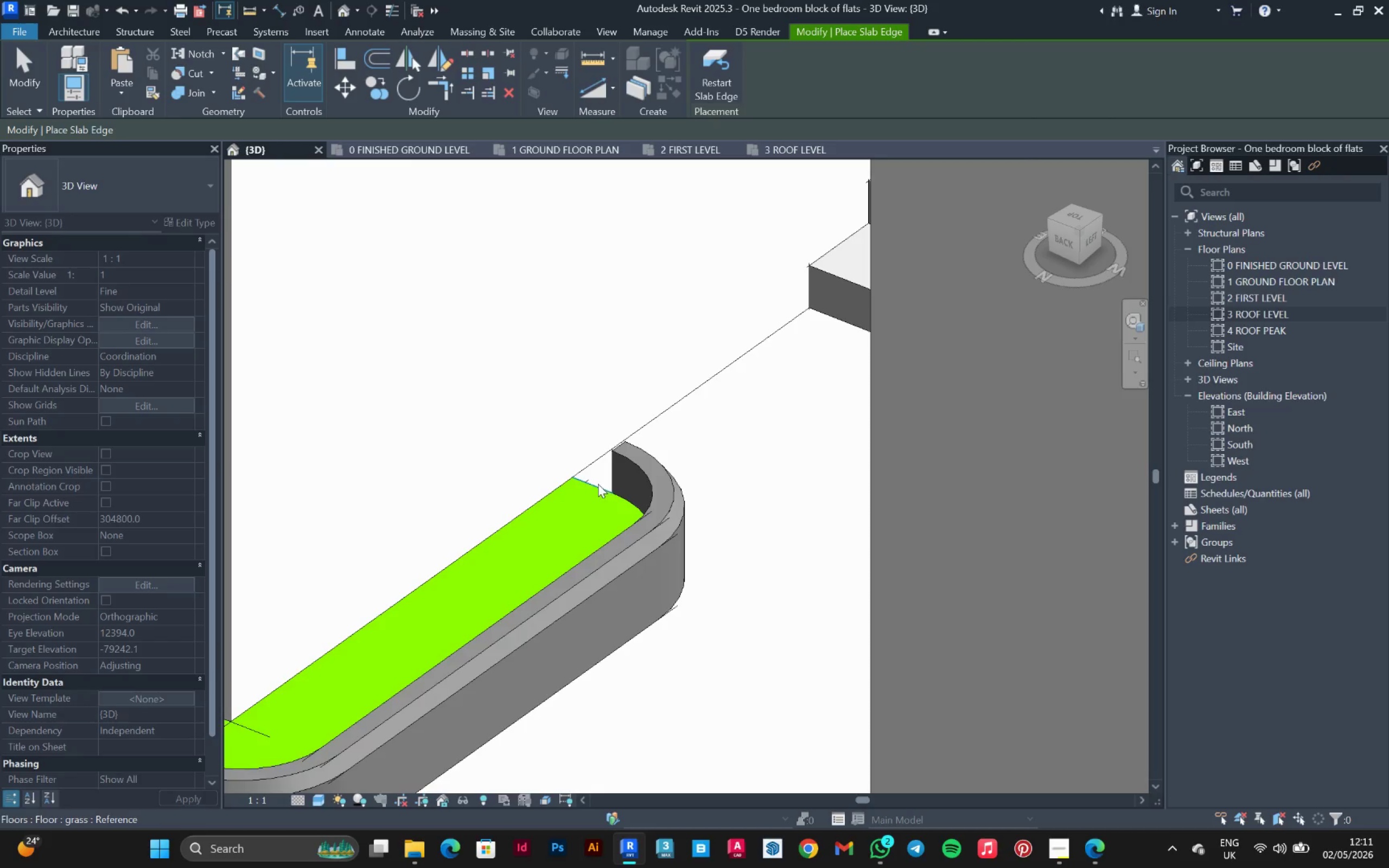 
left_click([598, 484])
 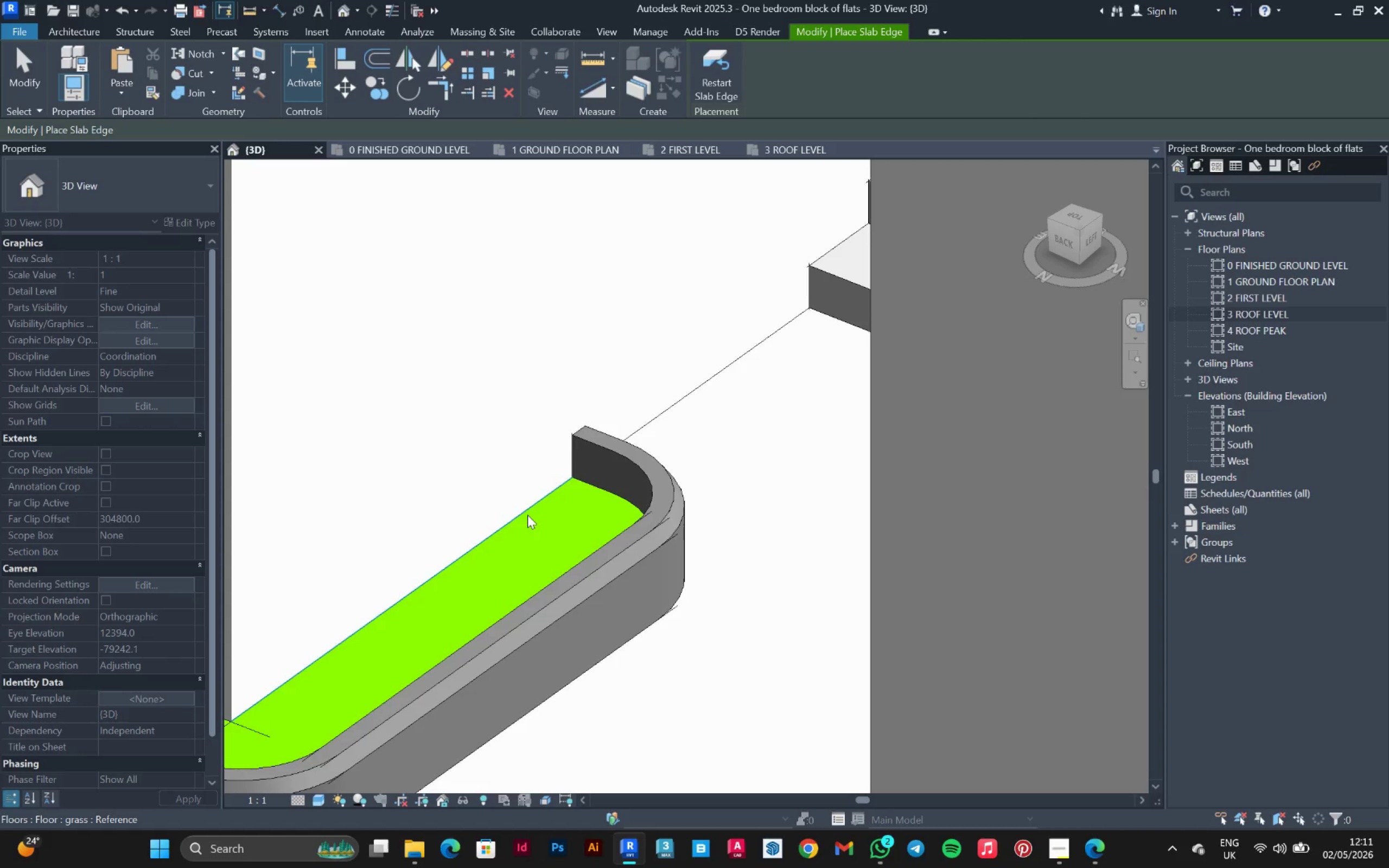 
wait(31.03)
 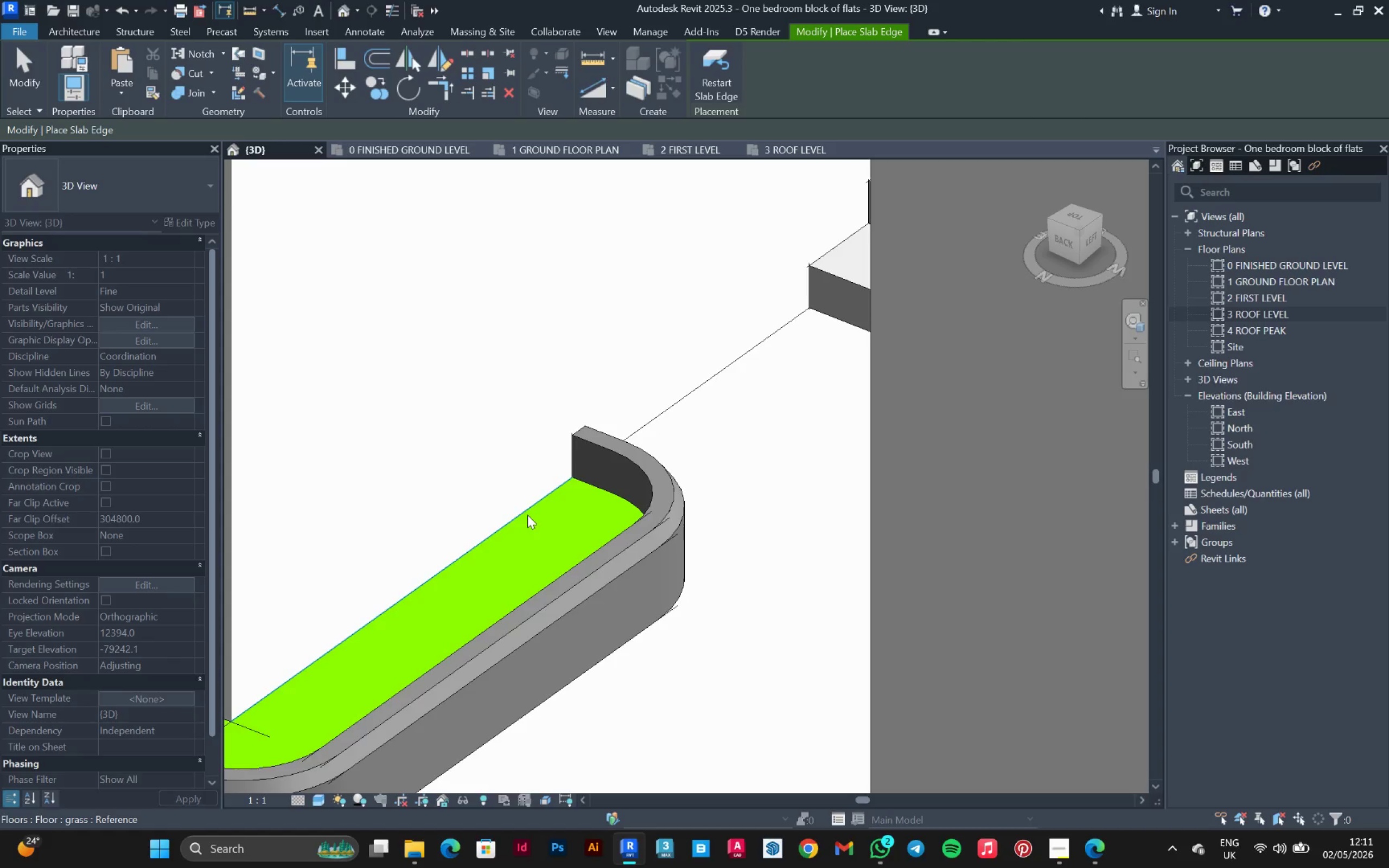 
scroll: coordinate [675, 512], scroll_direction: down, amount: 10.0
 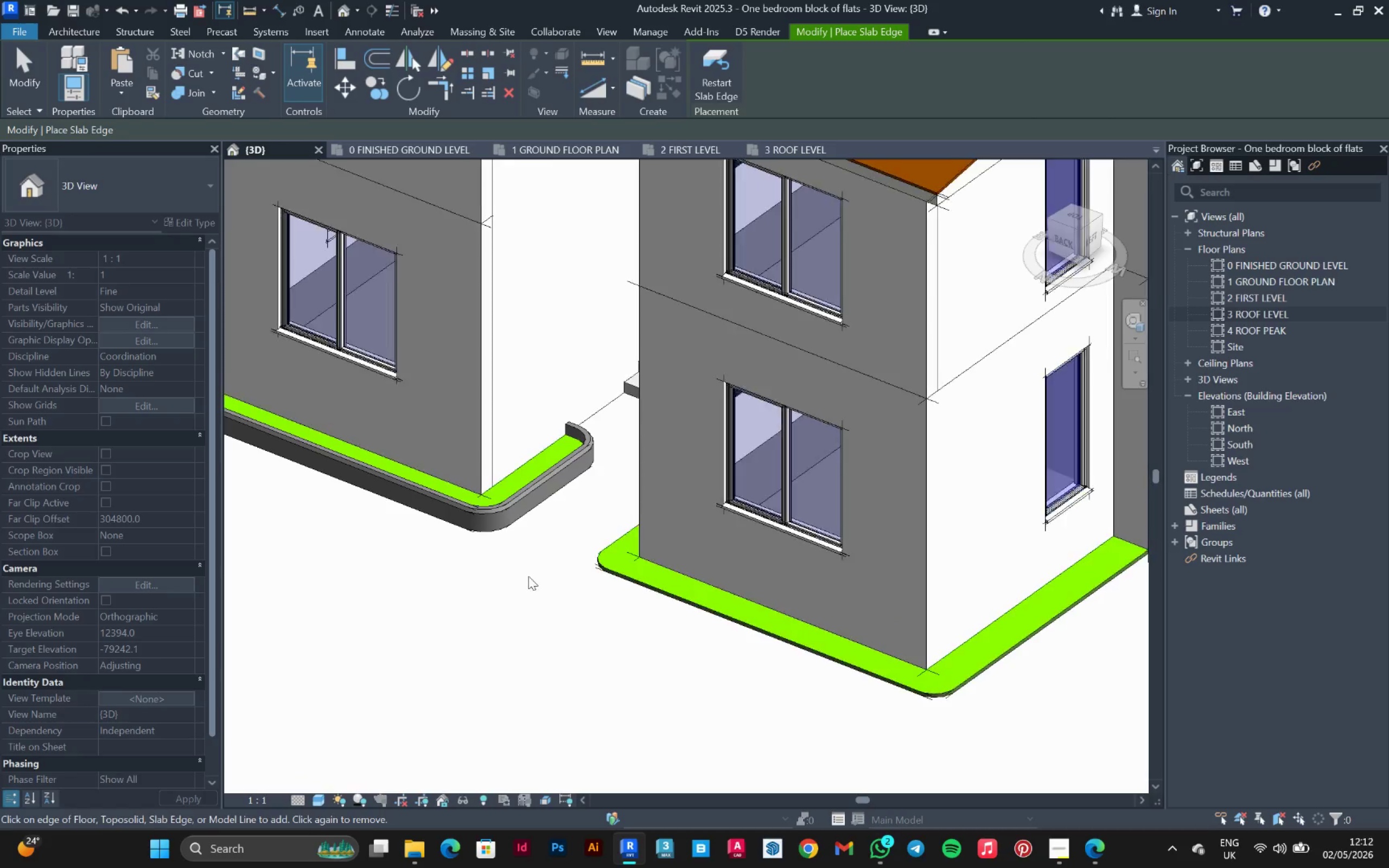 
hold_key(key=ShiftLeft, duration=0.55)
 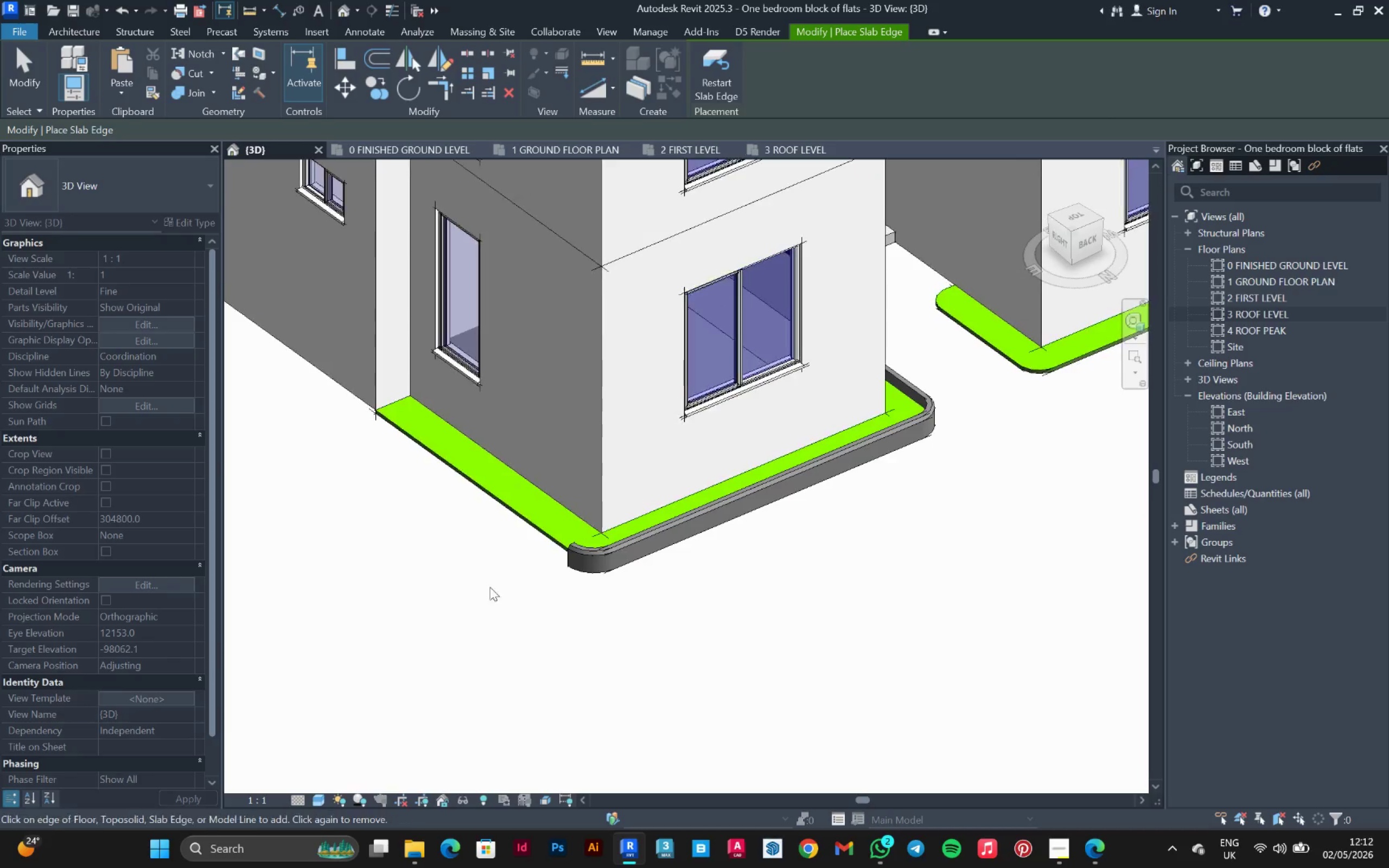 
scroll: coordinate [958, 354], scroll_direction: up, amount: 6.0
 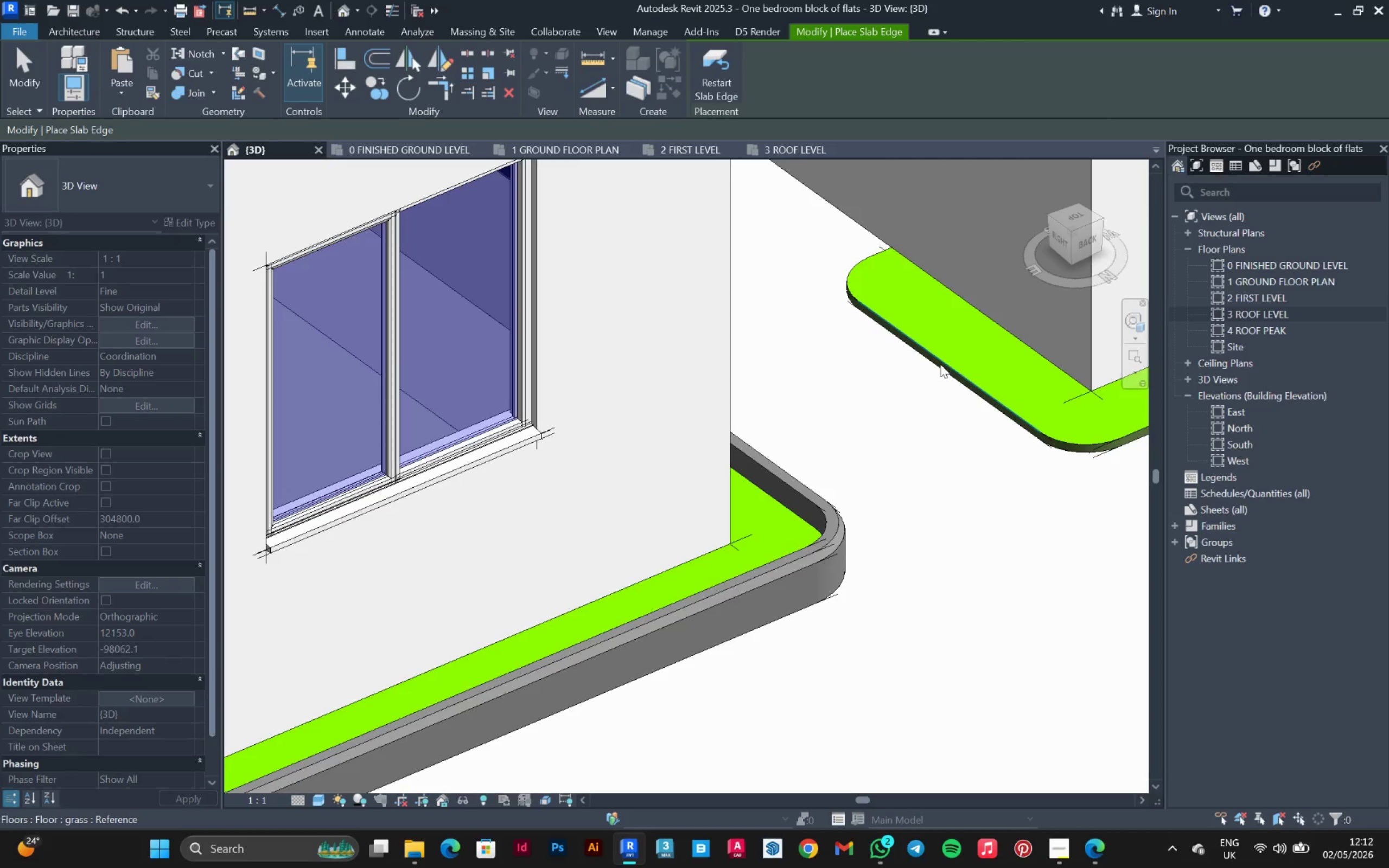 
left_click([940, 364])
 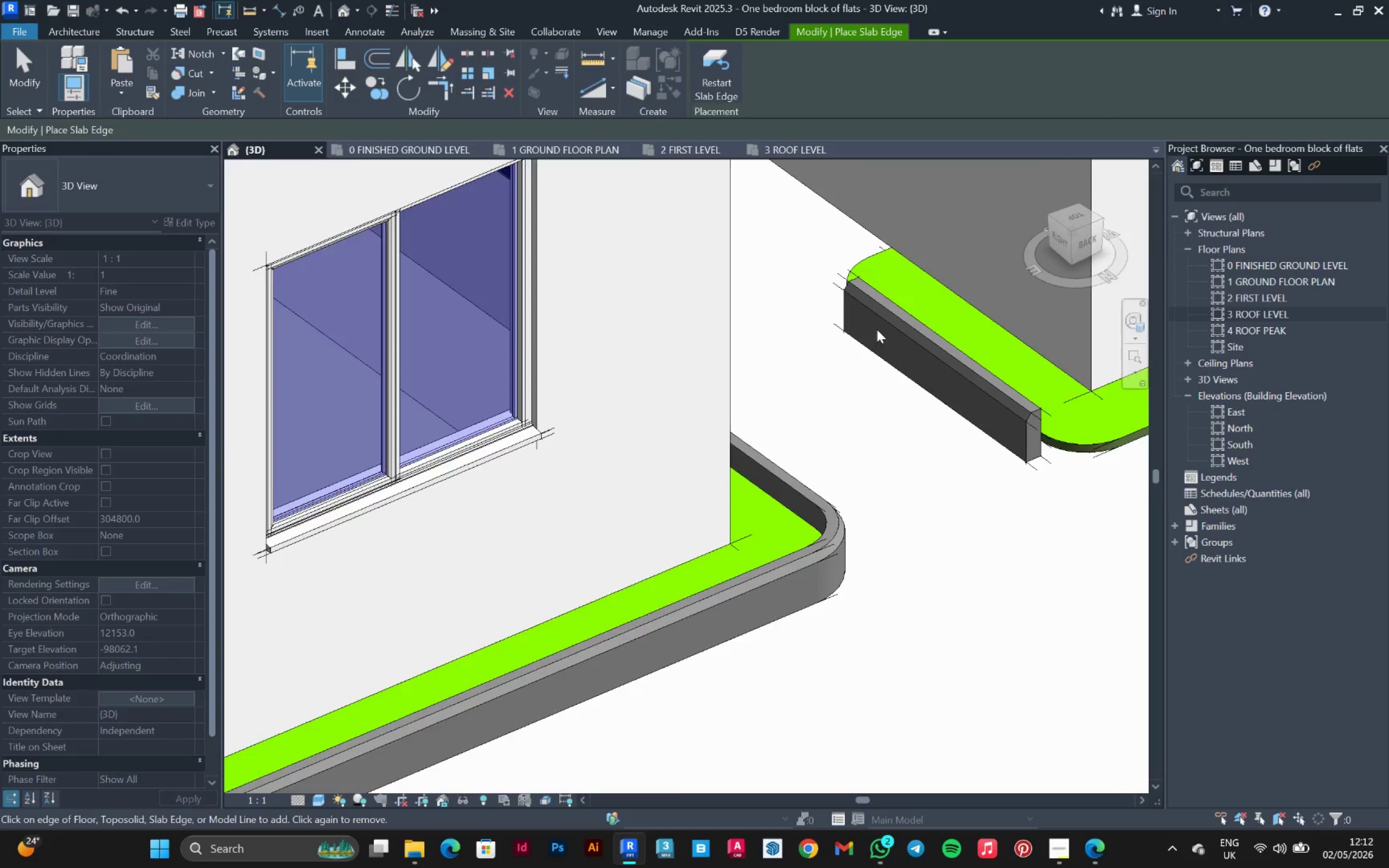 
scroll: coordinate [877, 329], scroll_direction: up, amount: 3.0
 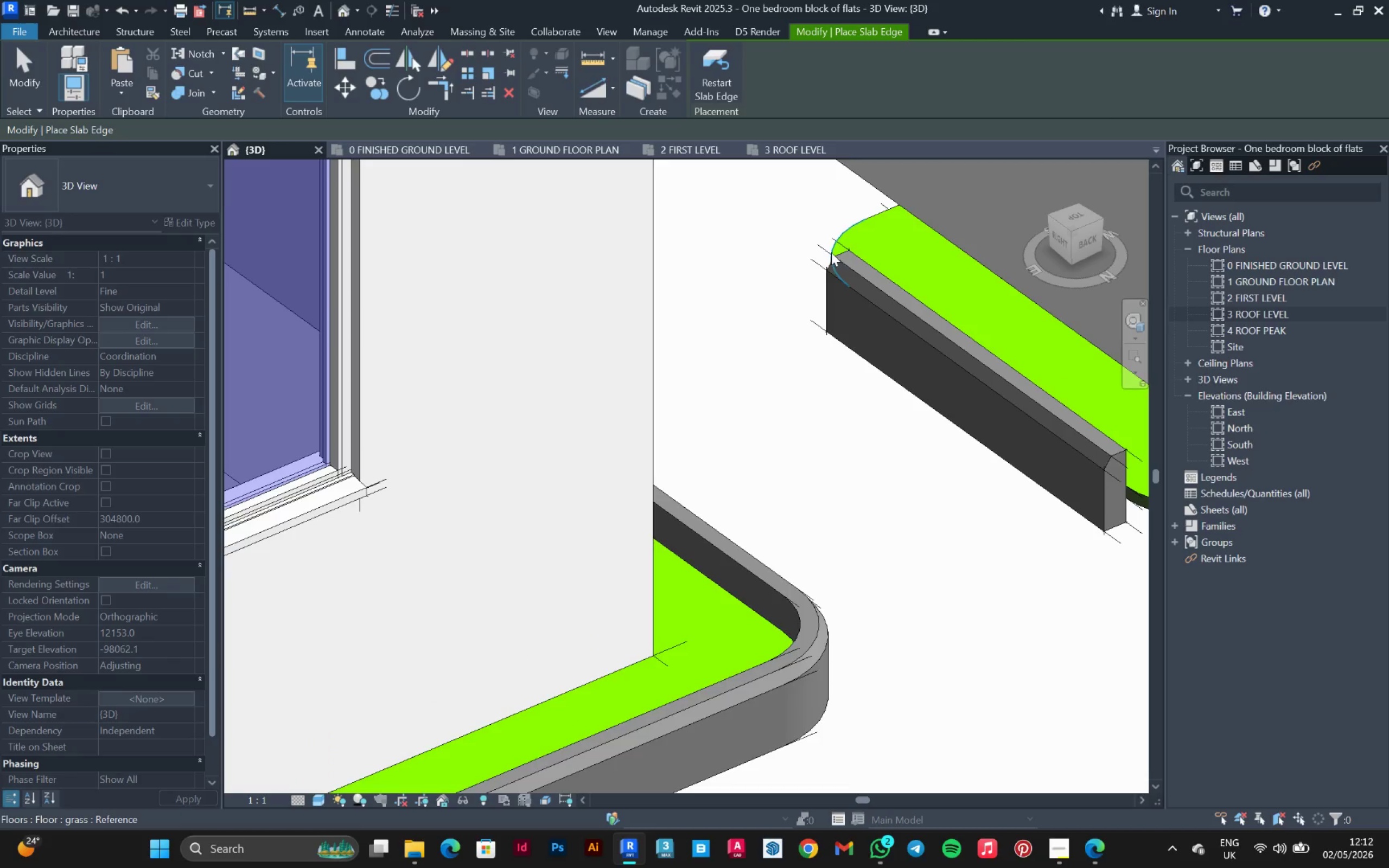 
left_click([831, 252])
 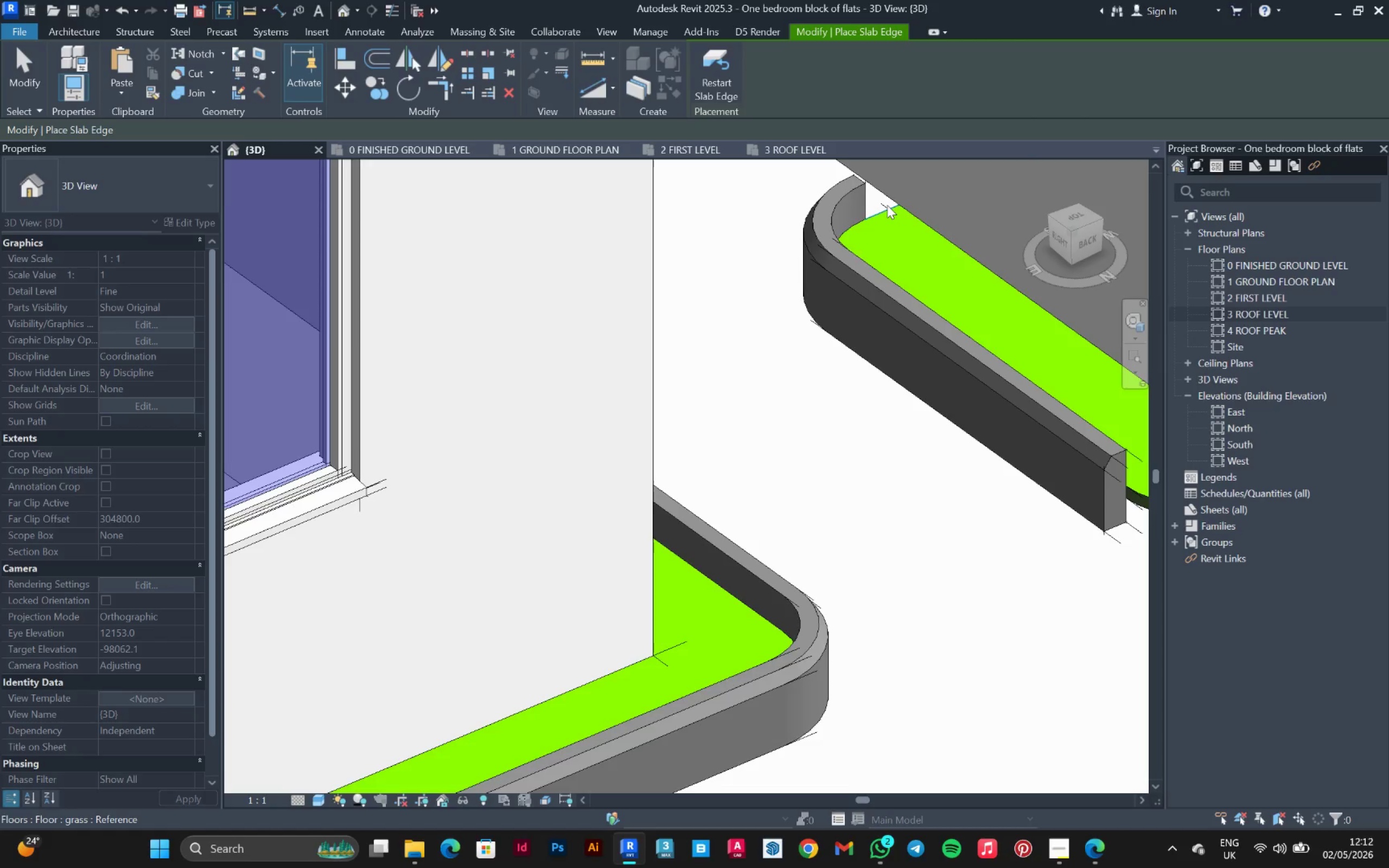 
left_click([887, 205])
 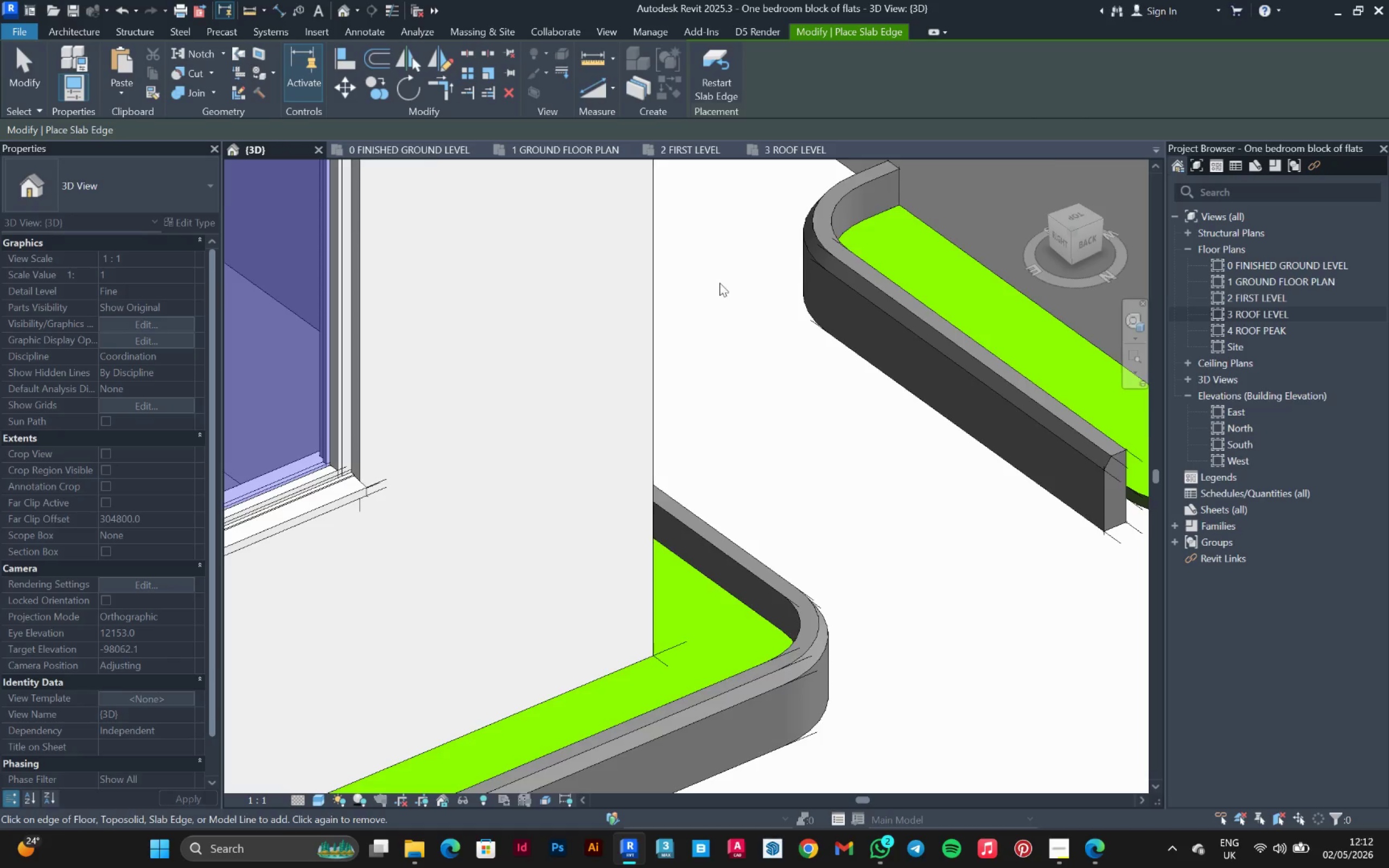 
scroll: coordinate [719, 284], scroll_direction: down, amount: 3.0
 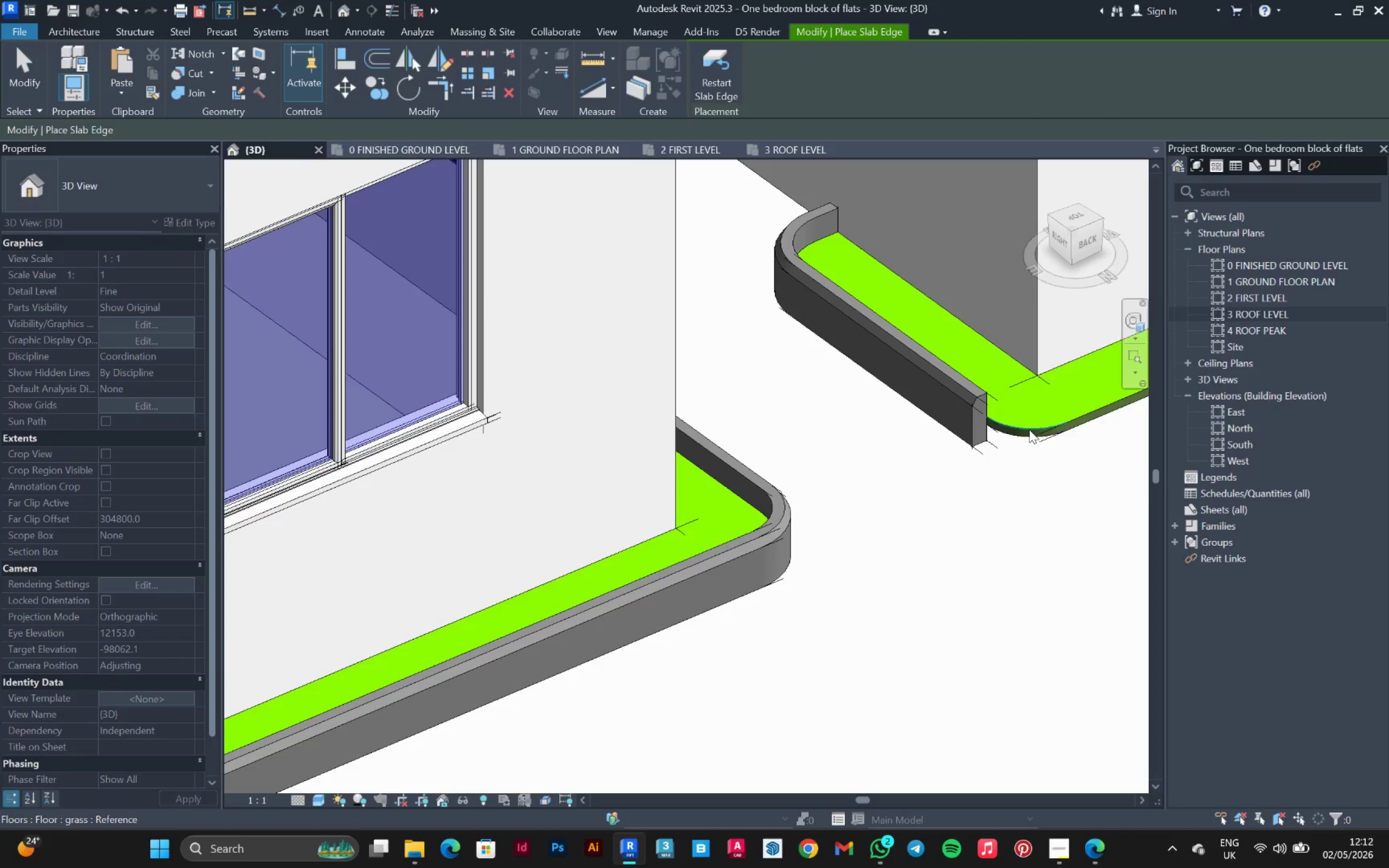 
left_click([1029, 430])
 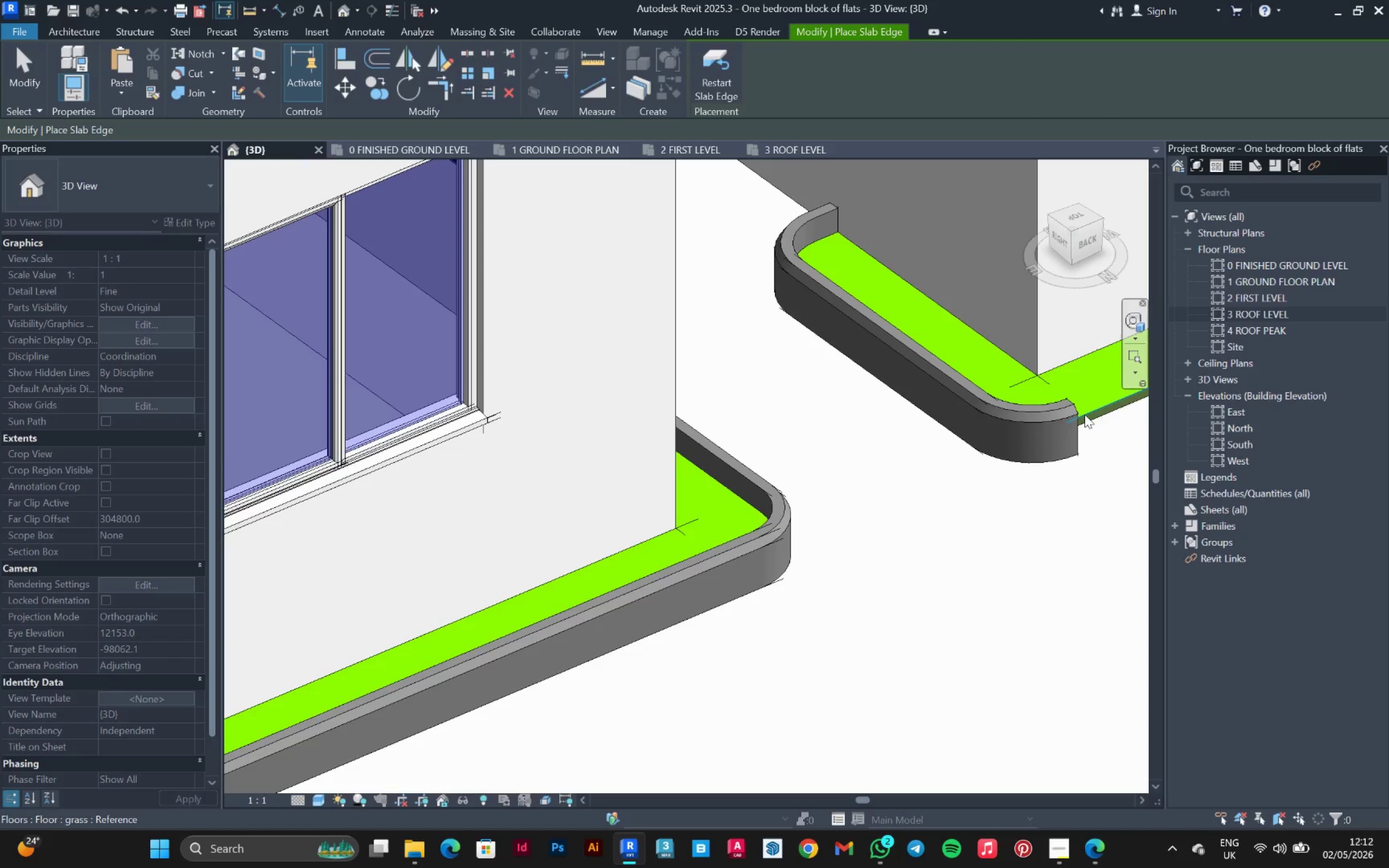 
left_click([1085, 414])
 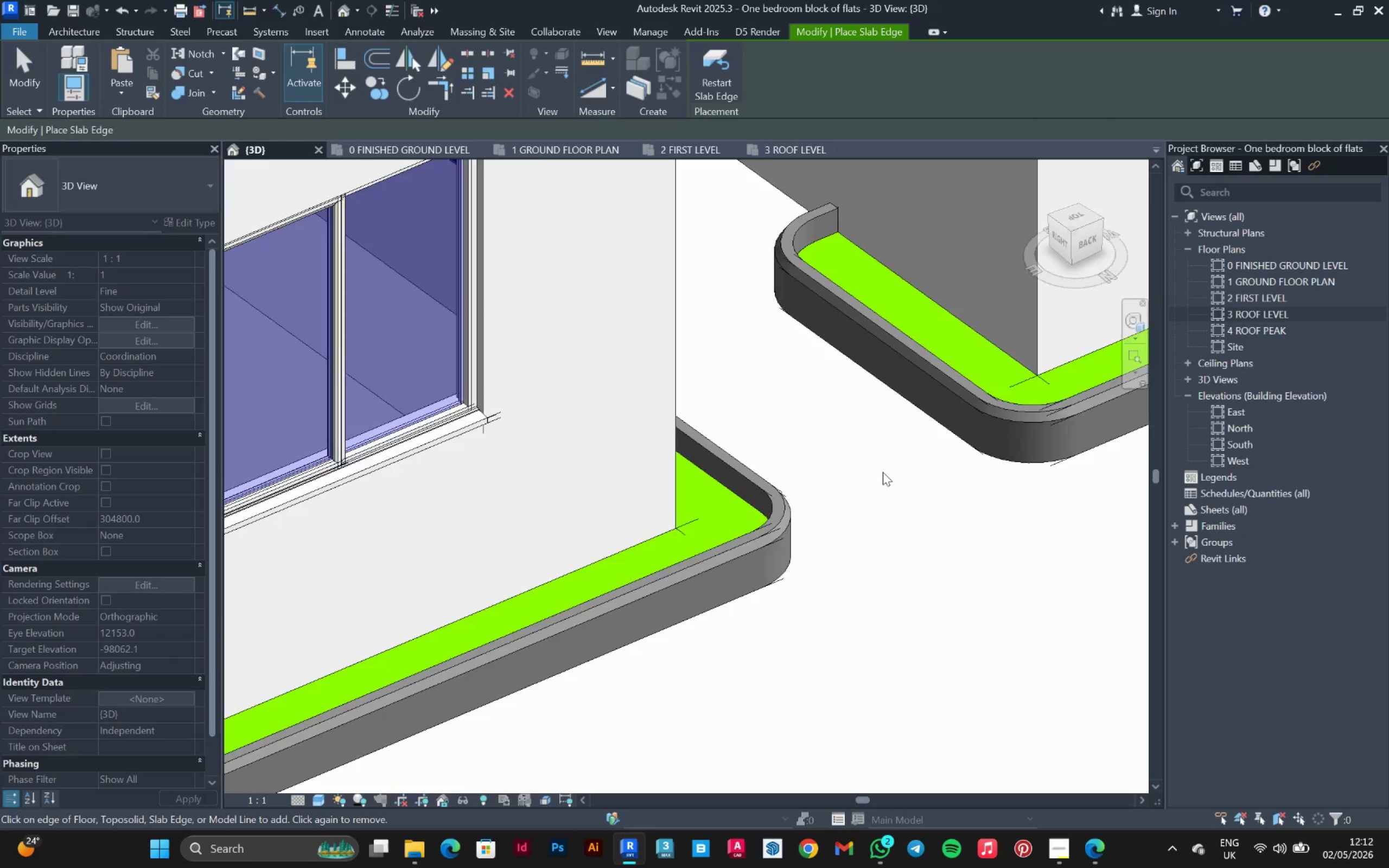 
hold_key(key=ShiftLeft, duration=0.64)
 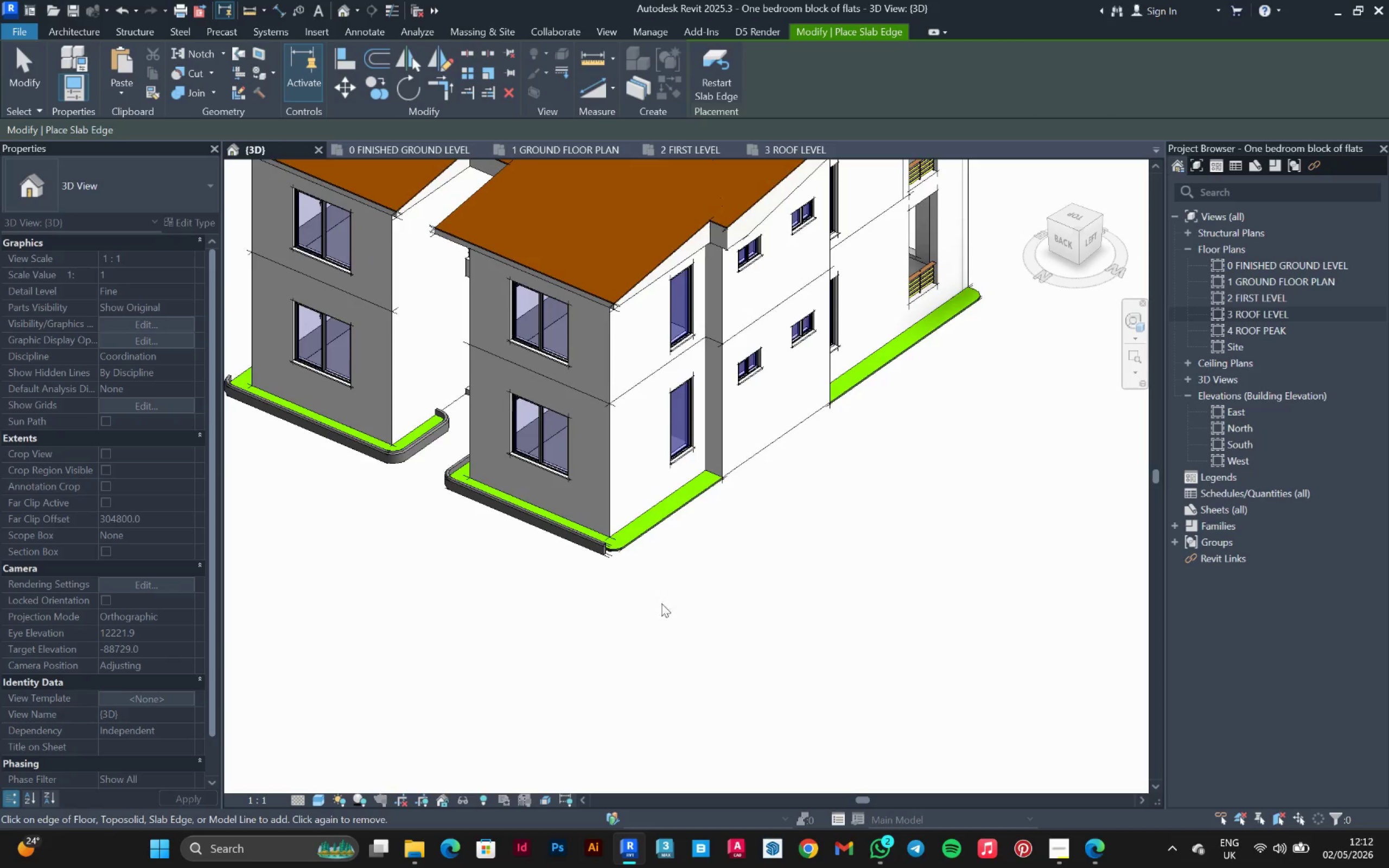 
scroll: coordinate [814, 456], scroll_direction: down, amount: 11.0
 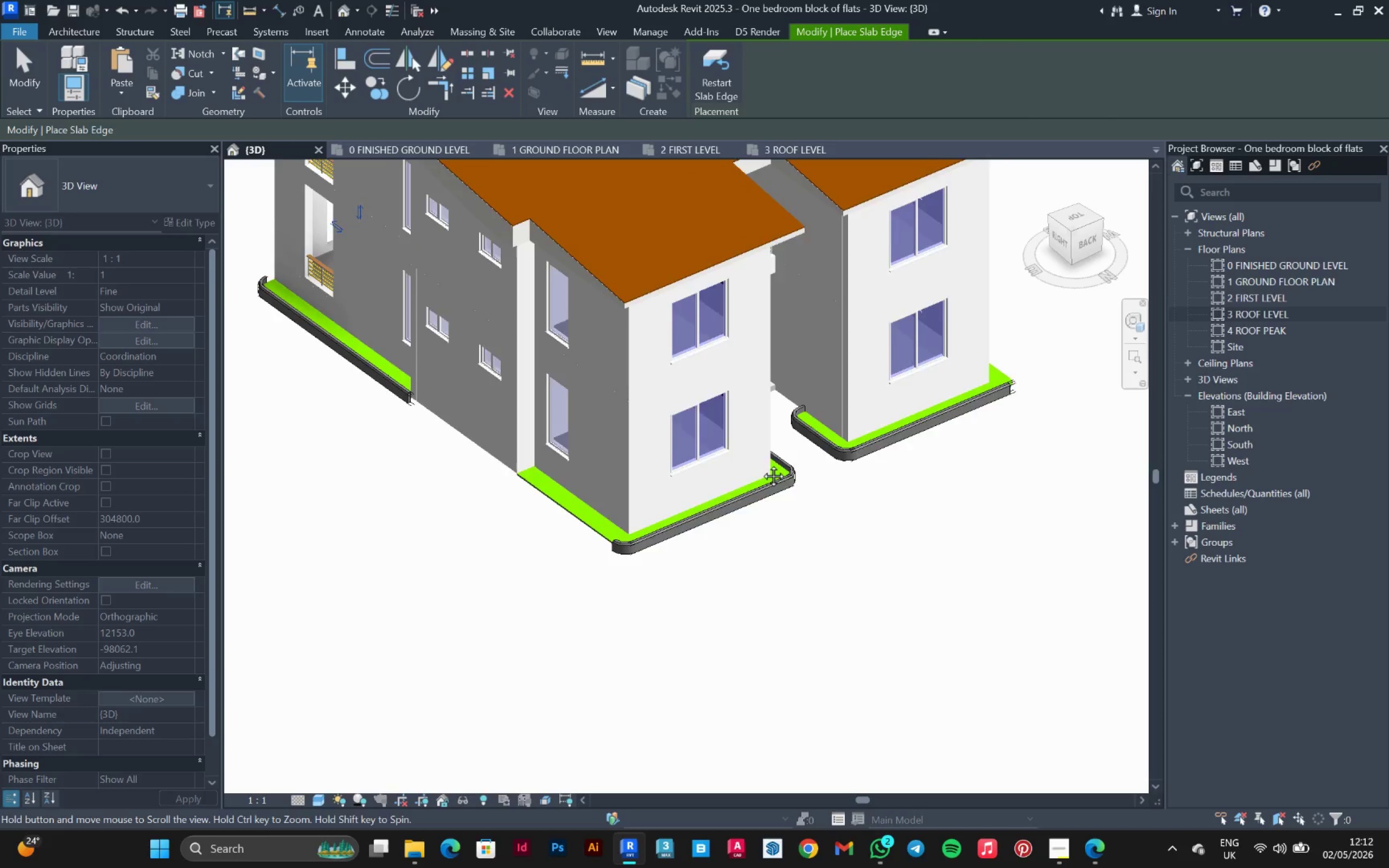 
scroll: coordinate [535, 488], scroll_direction: up, amount: 6.0
 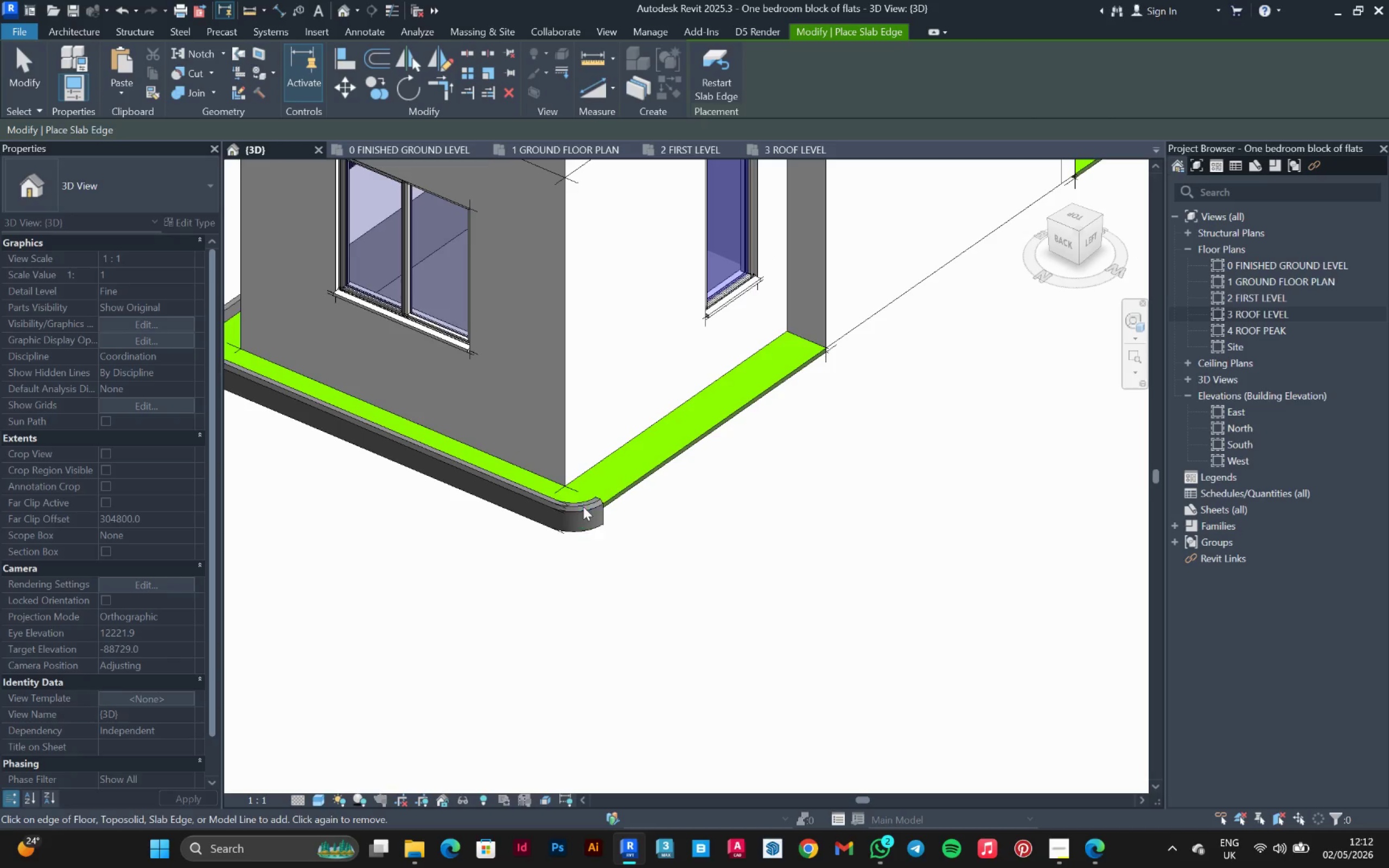 
scroll: coordinate [581, 529], scroll_direction: down, amount: 10.0
 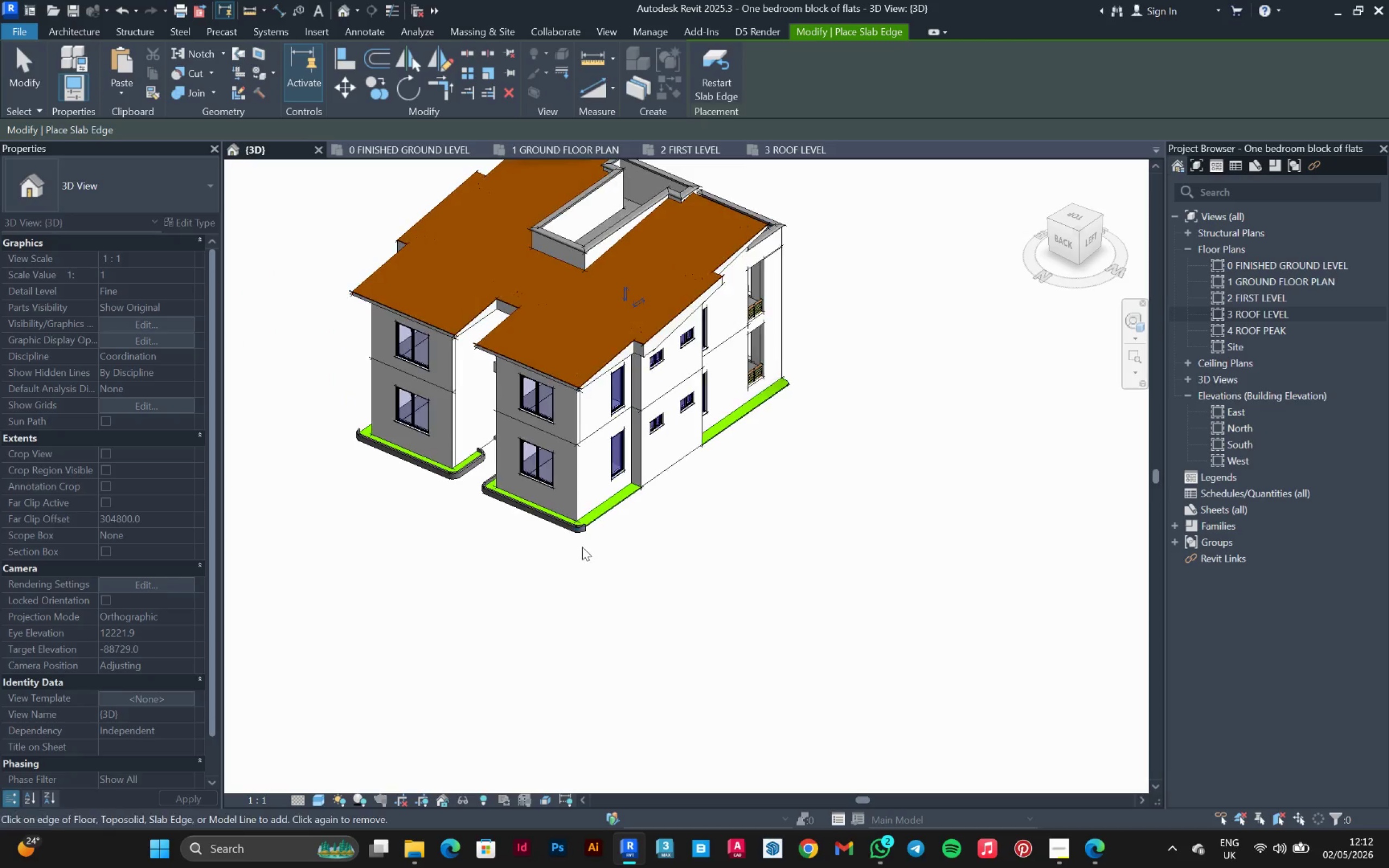 
hold_key(key=ShiftLeft, duration=0.72)
 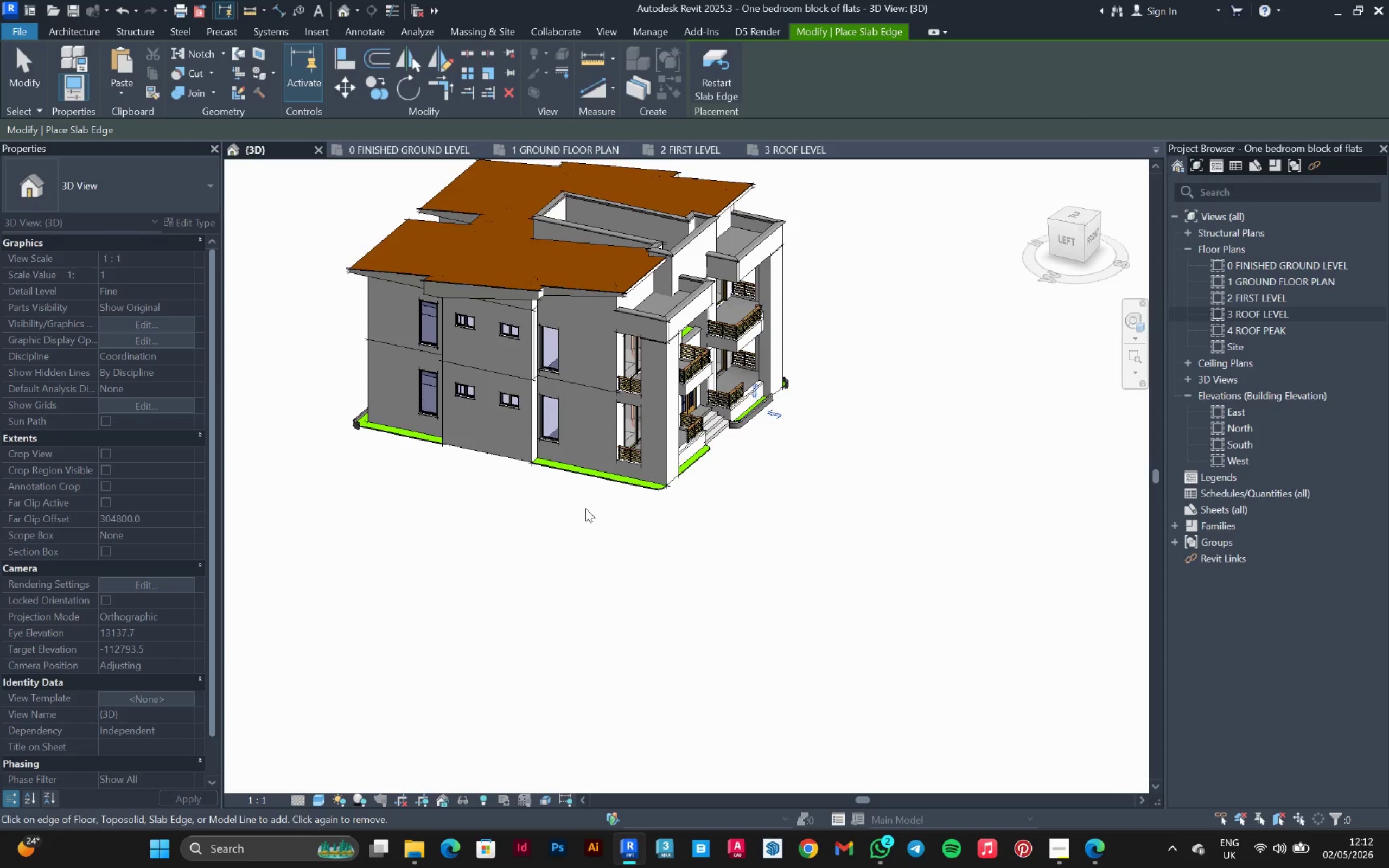 
scroll: coordinate [723, 485], scroll_direction: up, amount: 10.0
 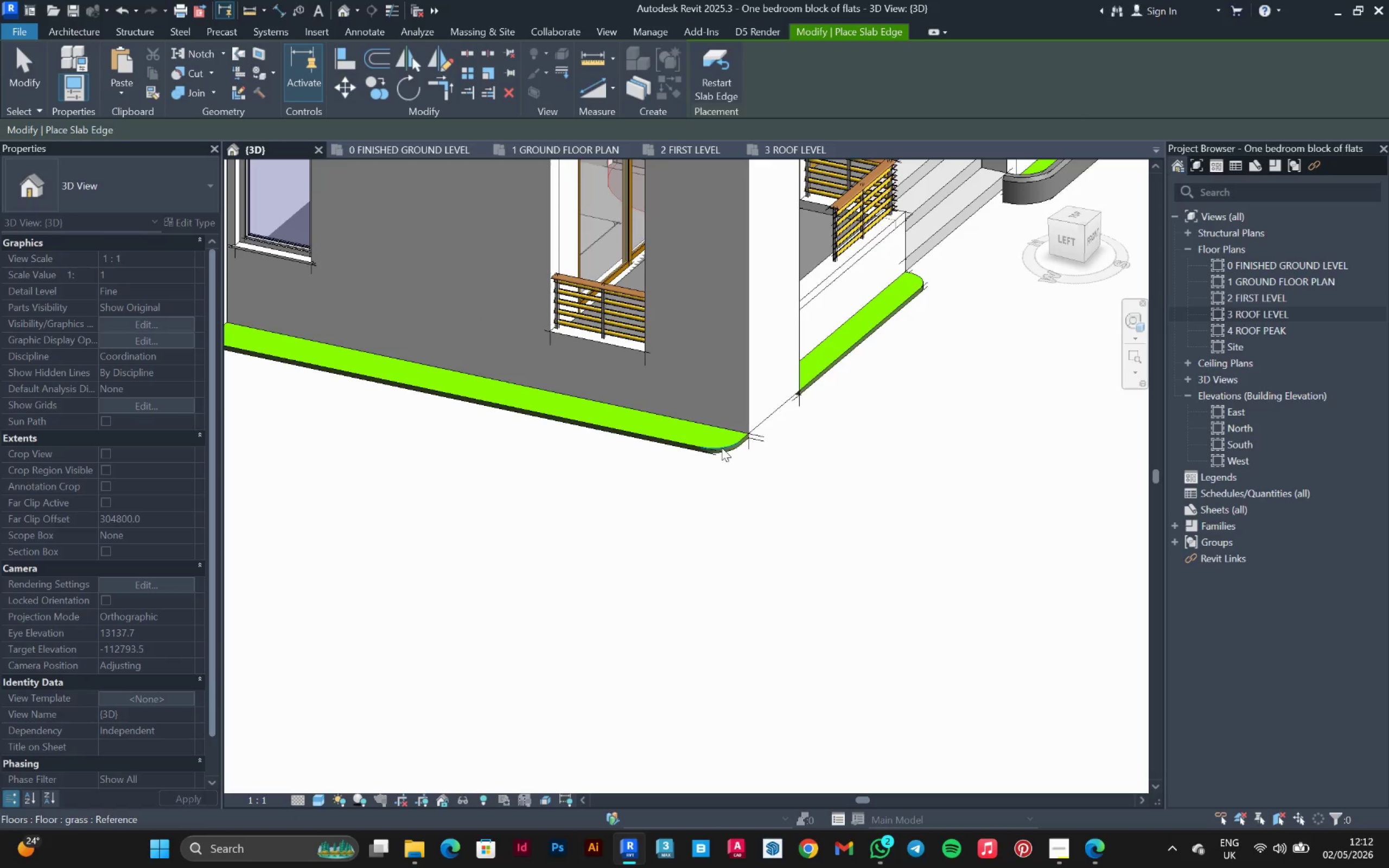 
left_click([722, 448])
 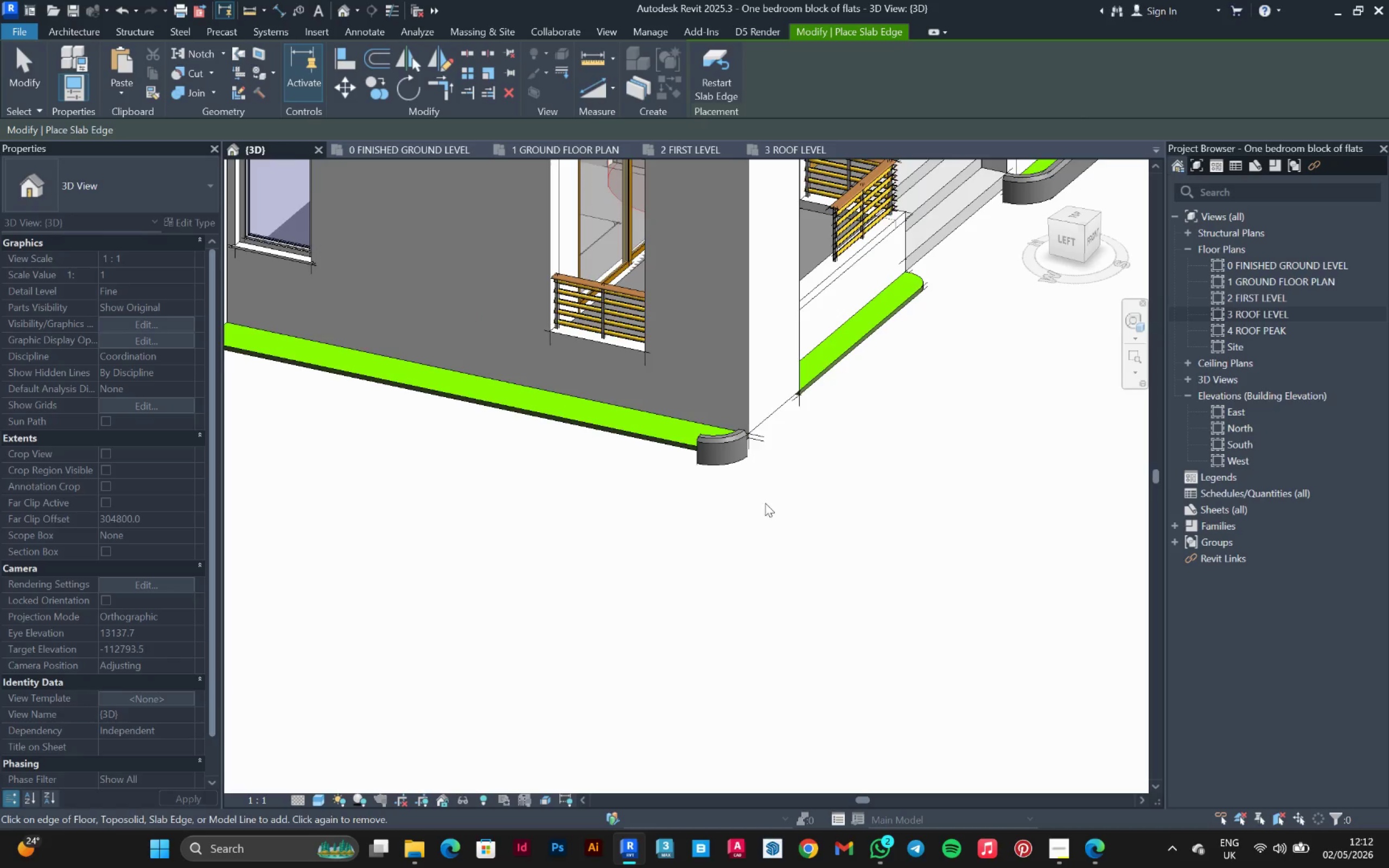 
scroll: coordinate [767, 506], scroll_direction: down, amount: 7.0
 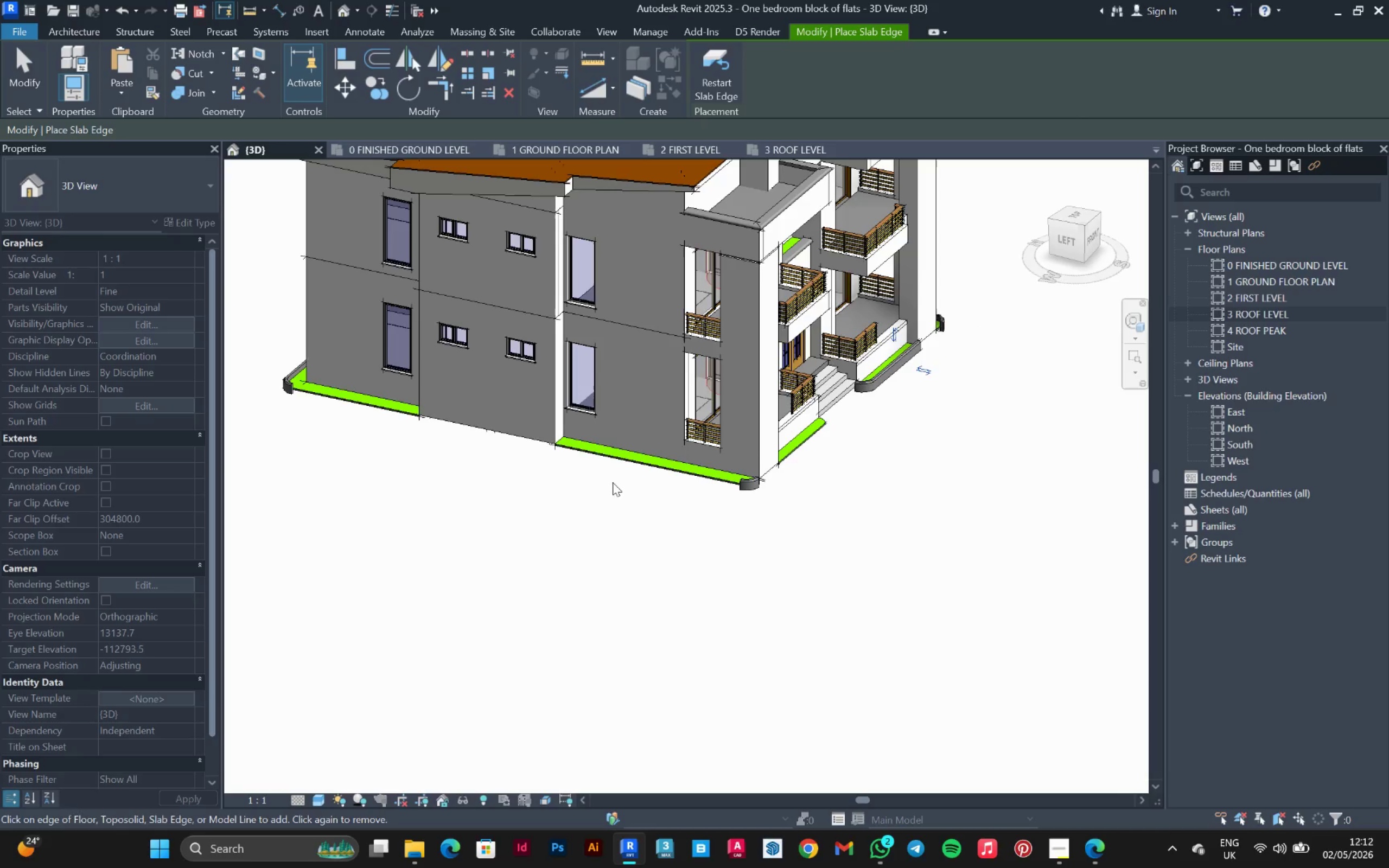 
scroll: coordinate [692, 467], scroll_direction: up, amount: 2.0
 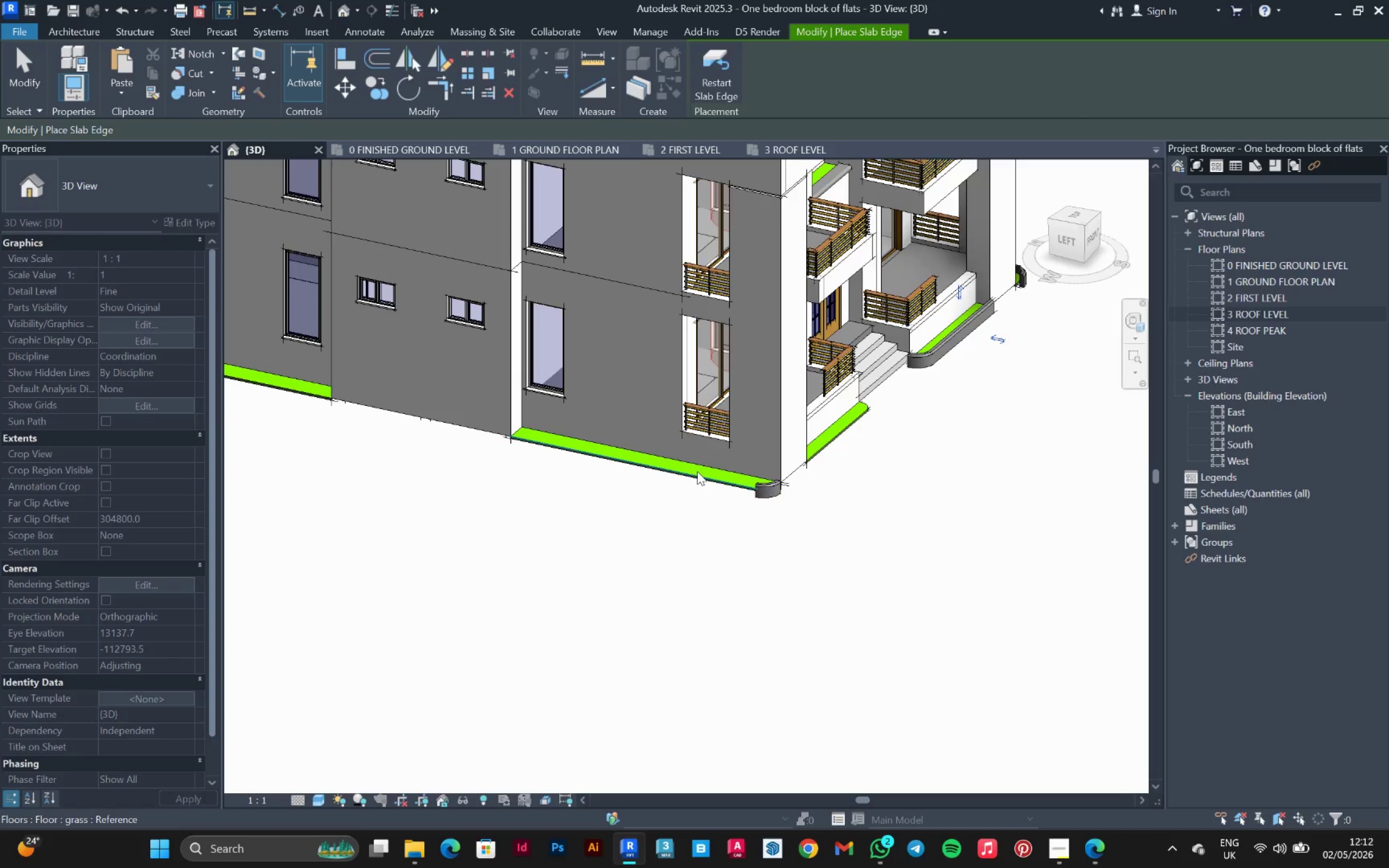 
left_click([697, 471])
 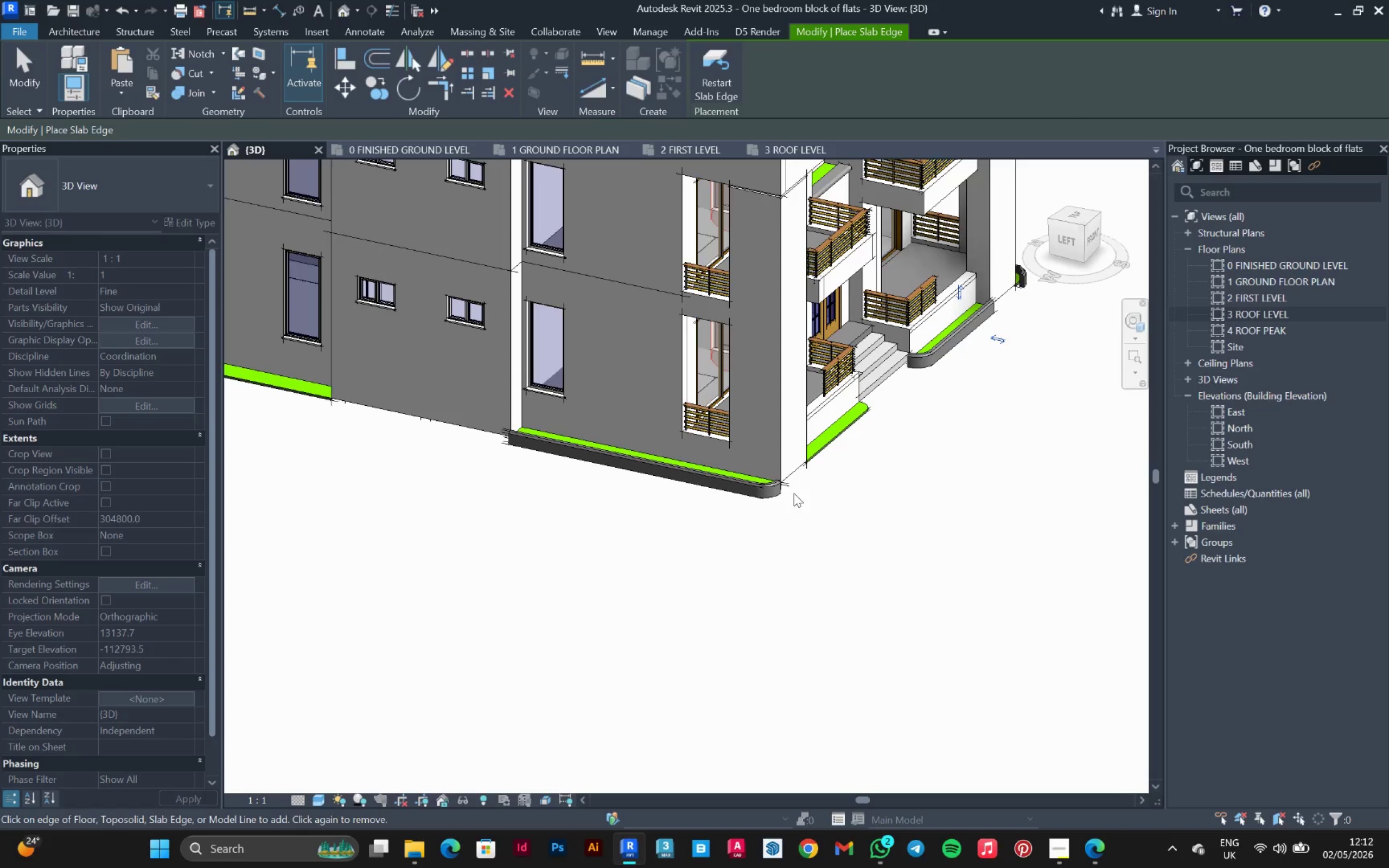 
hold_key(key=ShiftLeft, duration=0.84)
 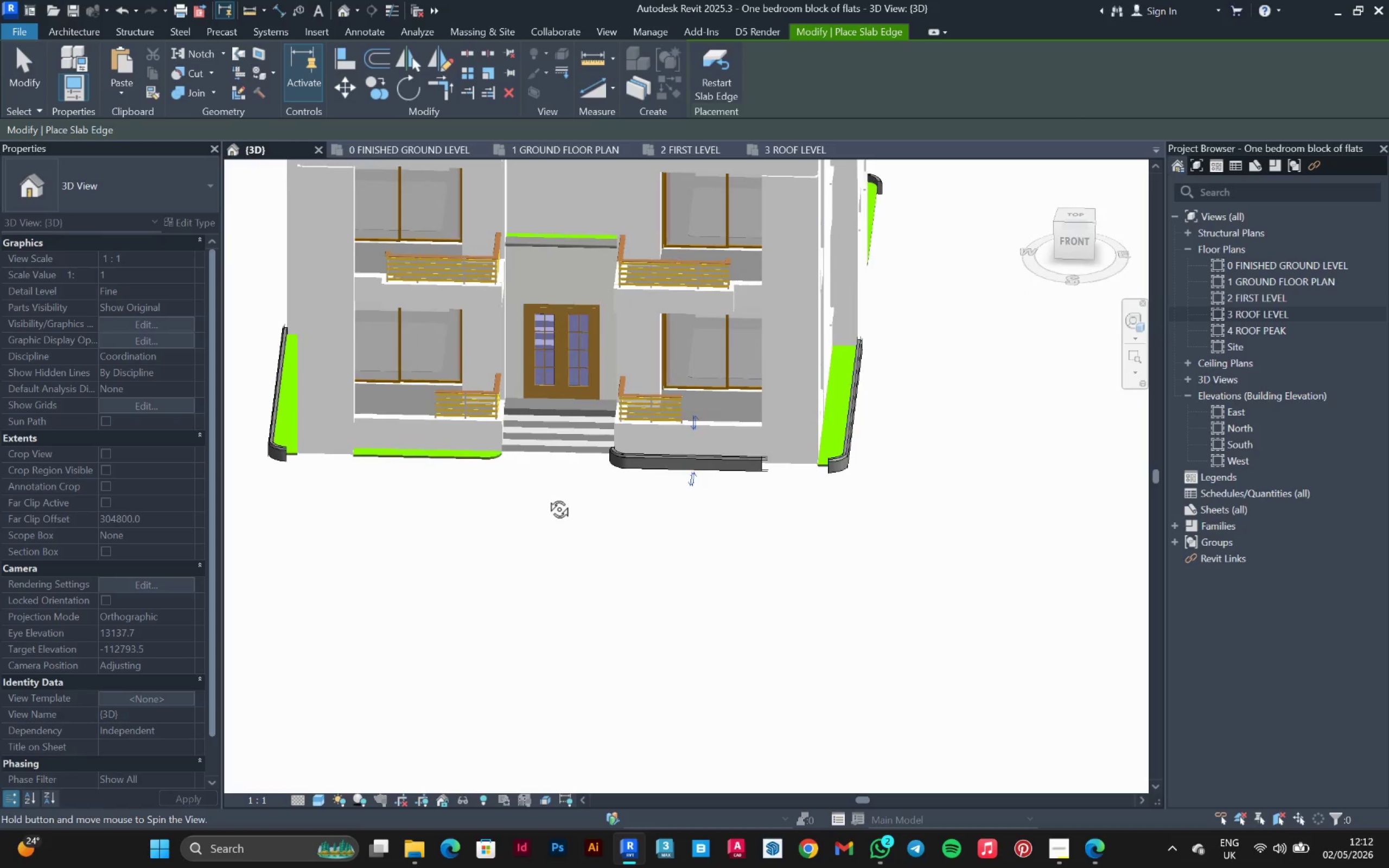 
hold_key(key=ShiftLeft, duration=1.17)
 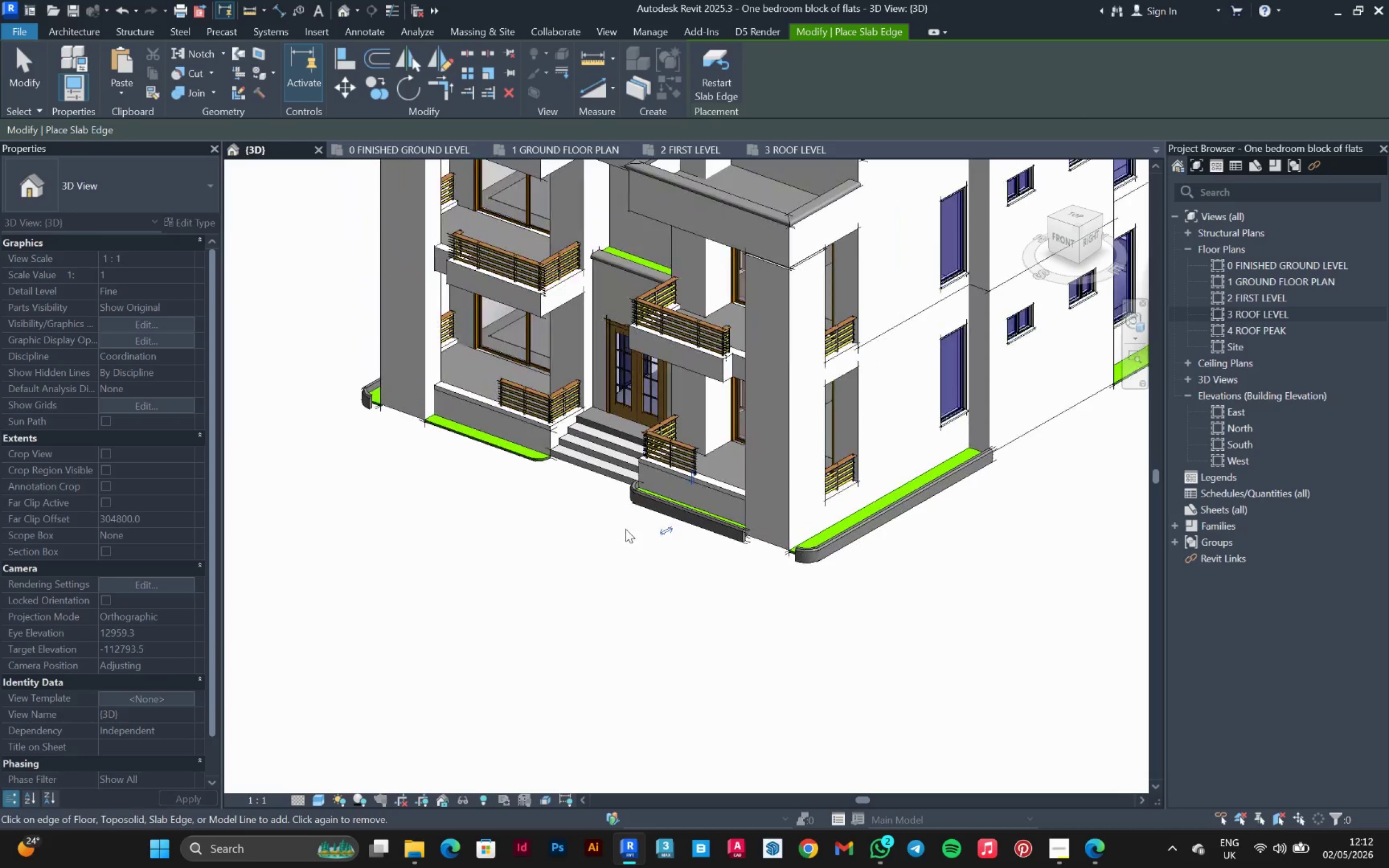 
scroll: coordinate [606, 545], scroll_direction: up, amount: 18.0
 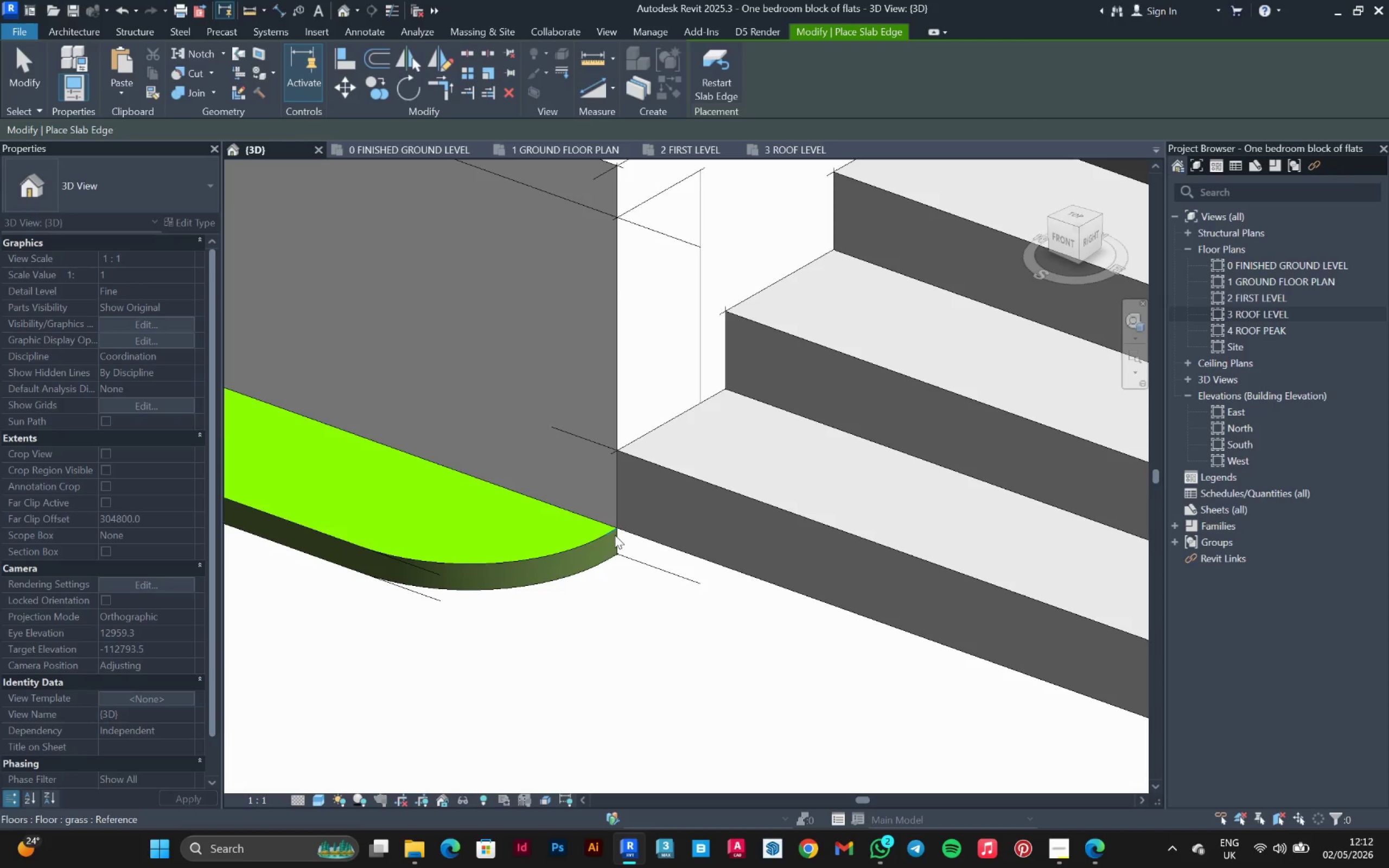 
left_click([615, 535])
 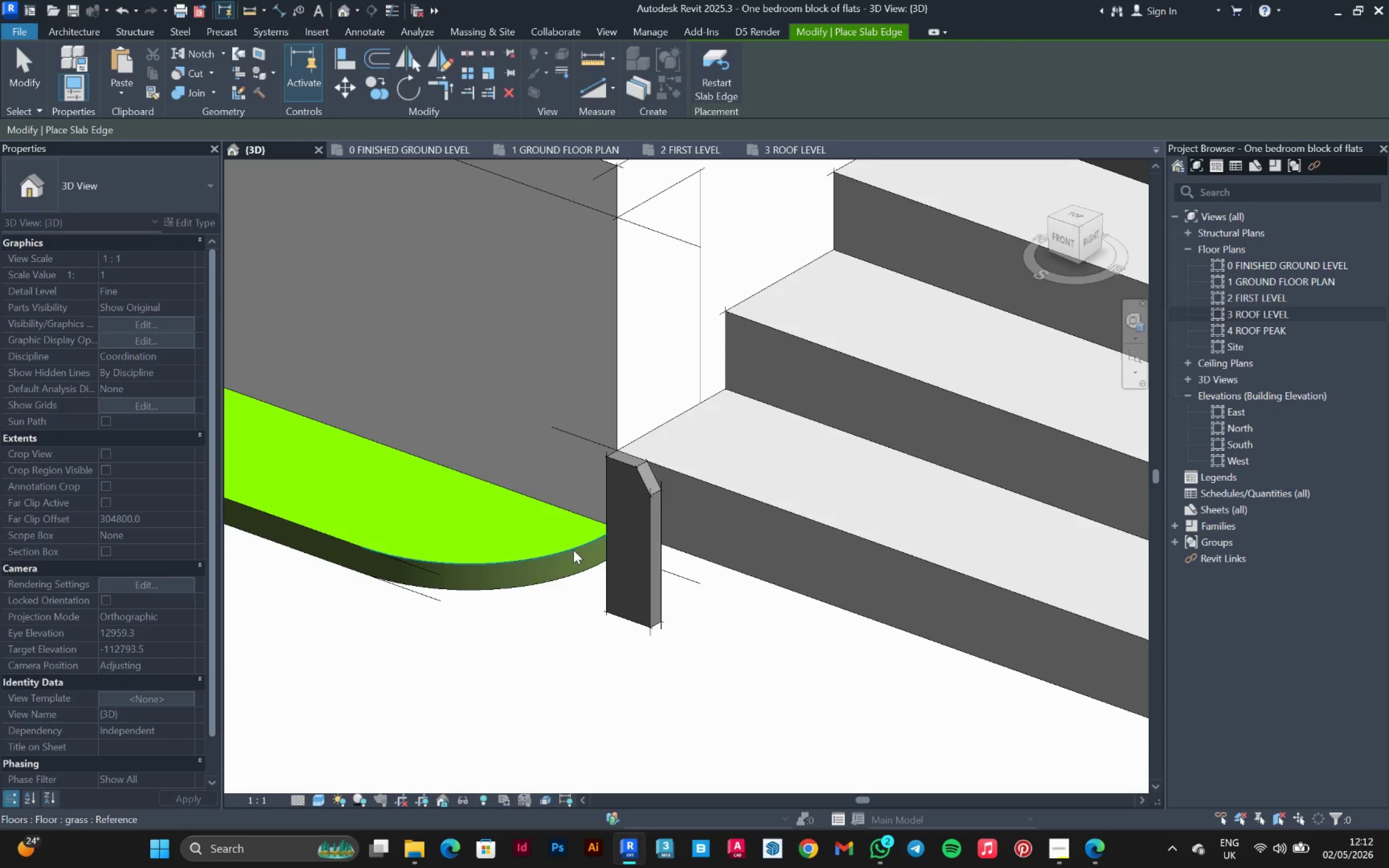 
left_click([574, 550])
 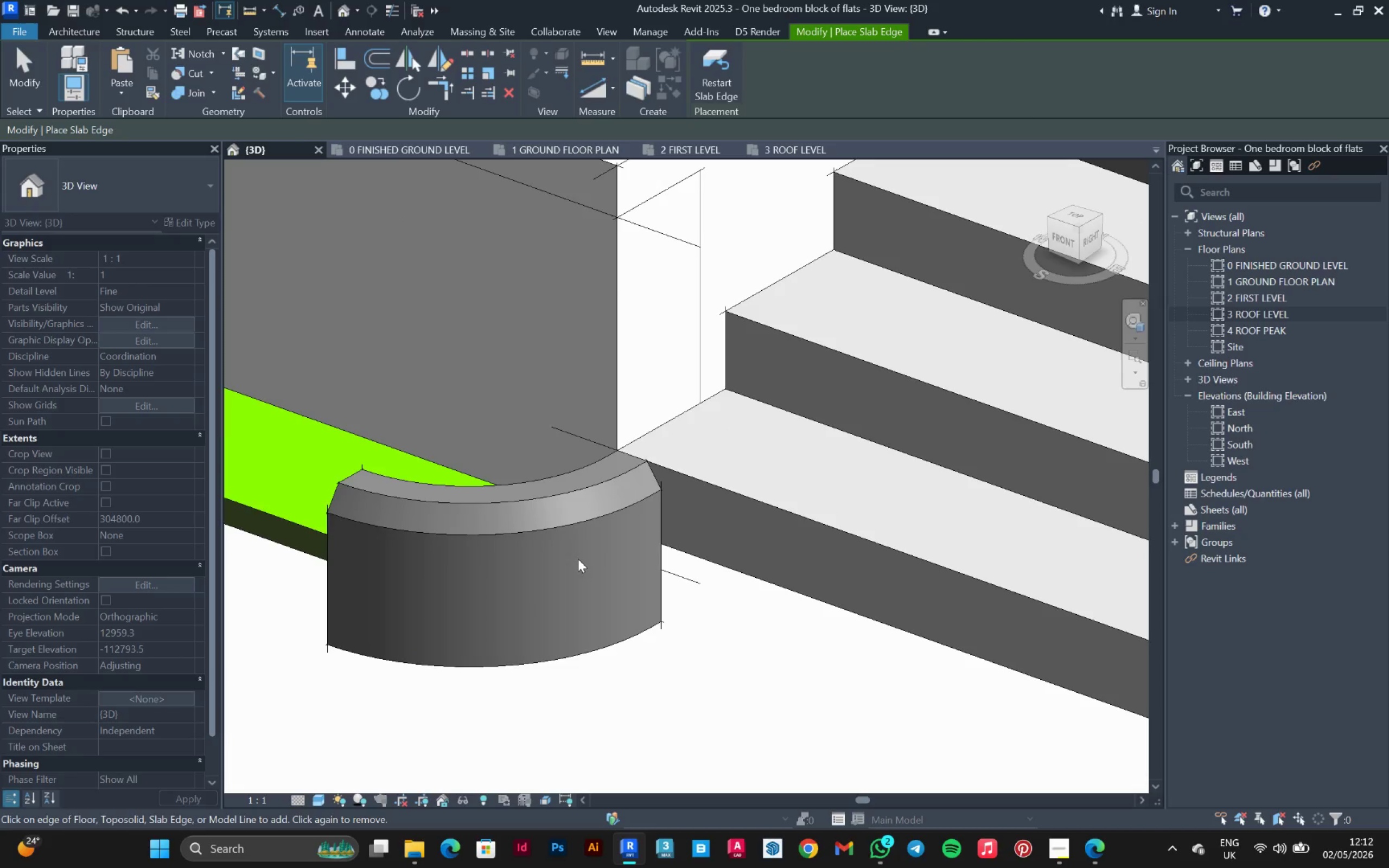 
scroll: coordinate [566, 560], scroll_direction: down, amount: 14.0
 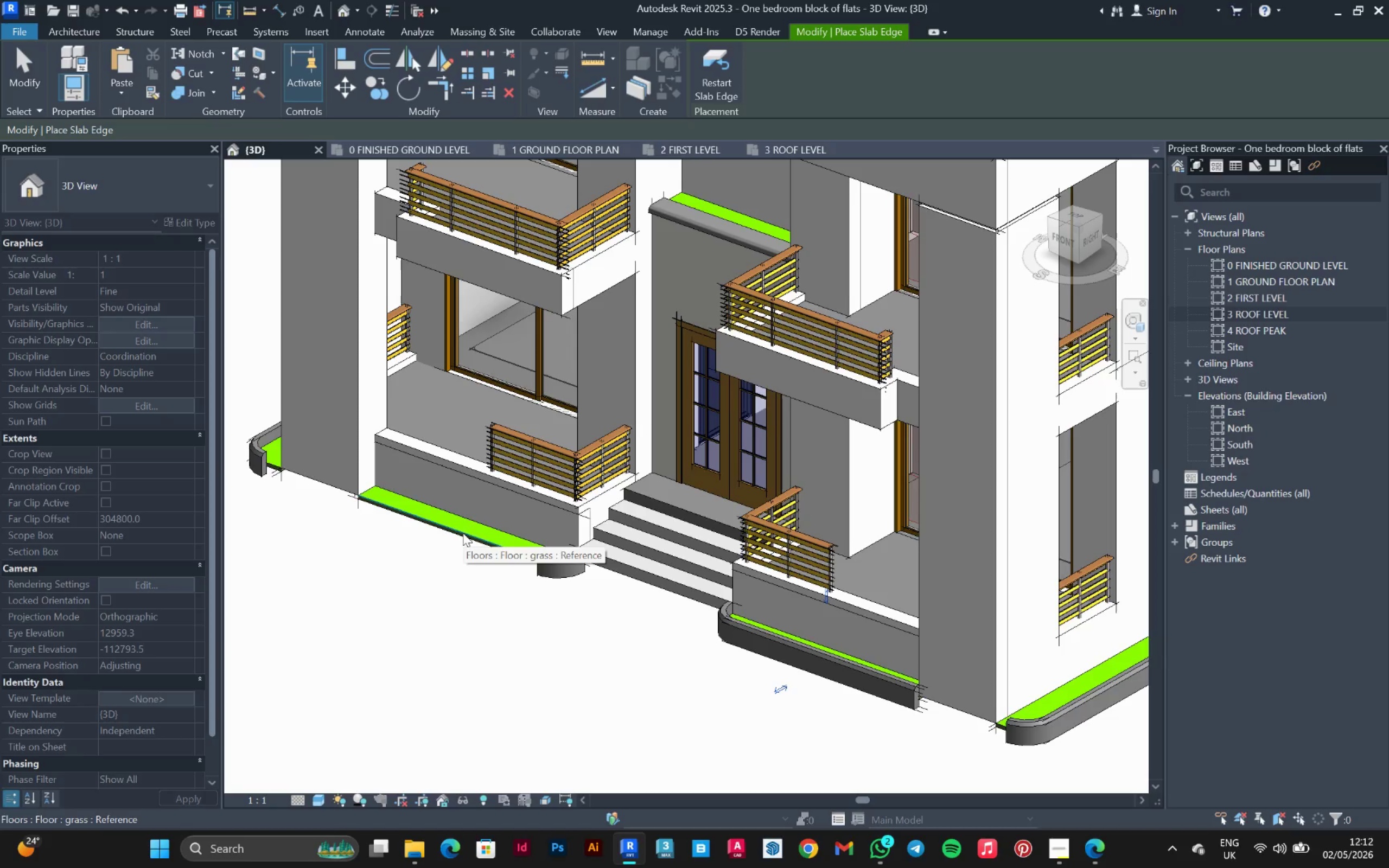 
scroll: coordinate [414, 520], scroll_direction: up, amount: 3.0
 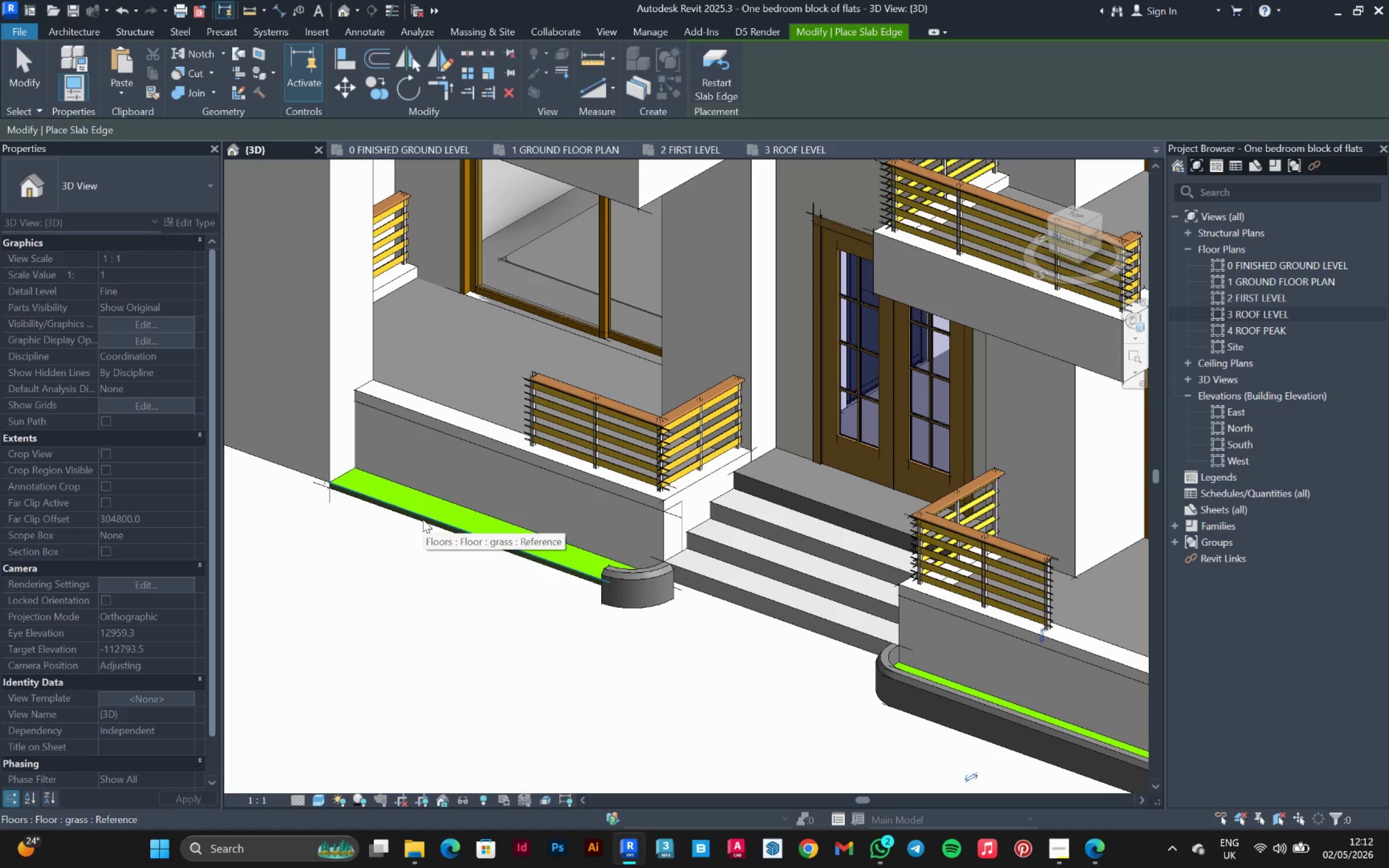 
left_click([423, 519])
 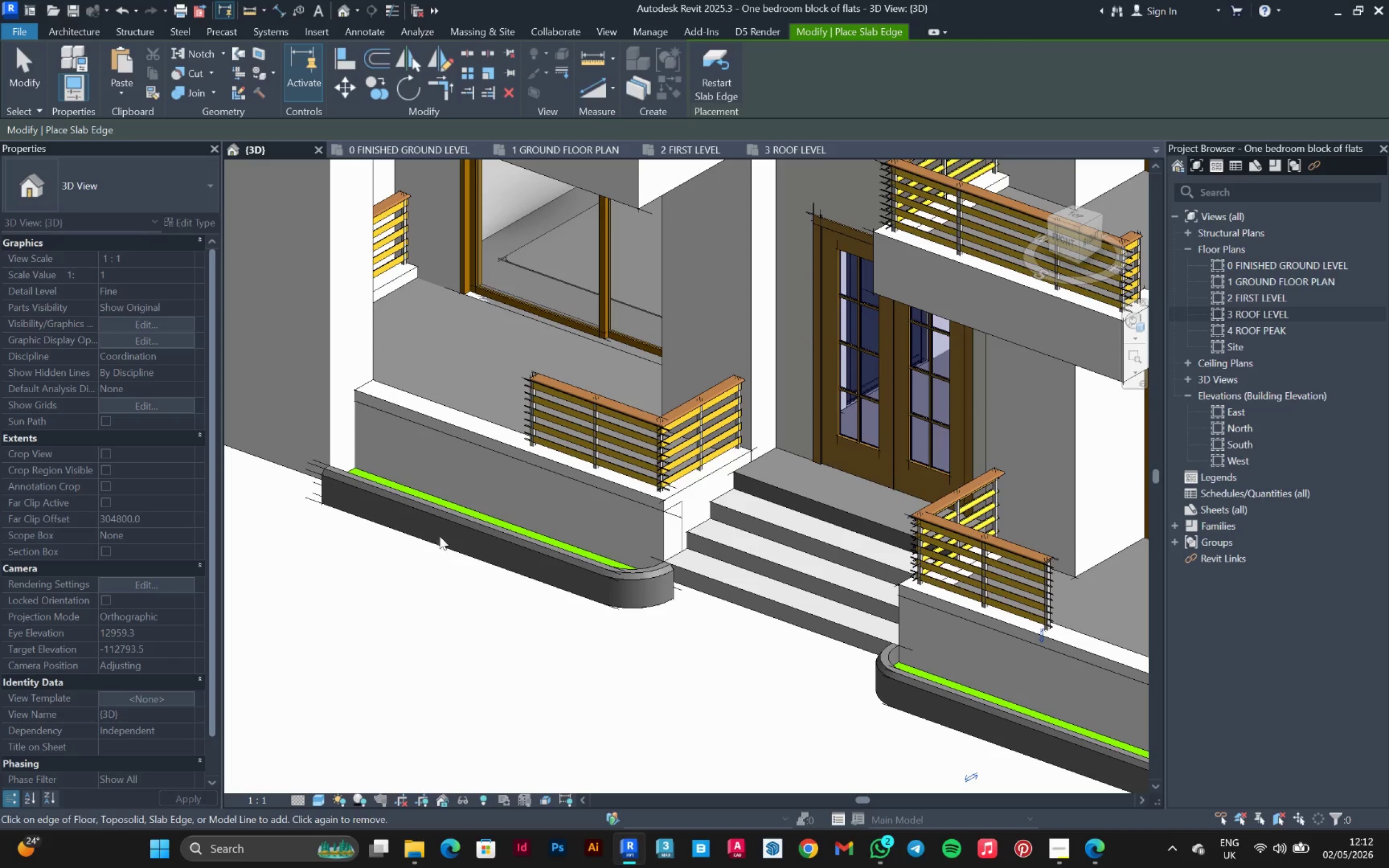 
scroll: coordinate [472, 552], scroll_direction: down, amount: 5.0
 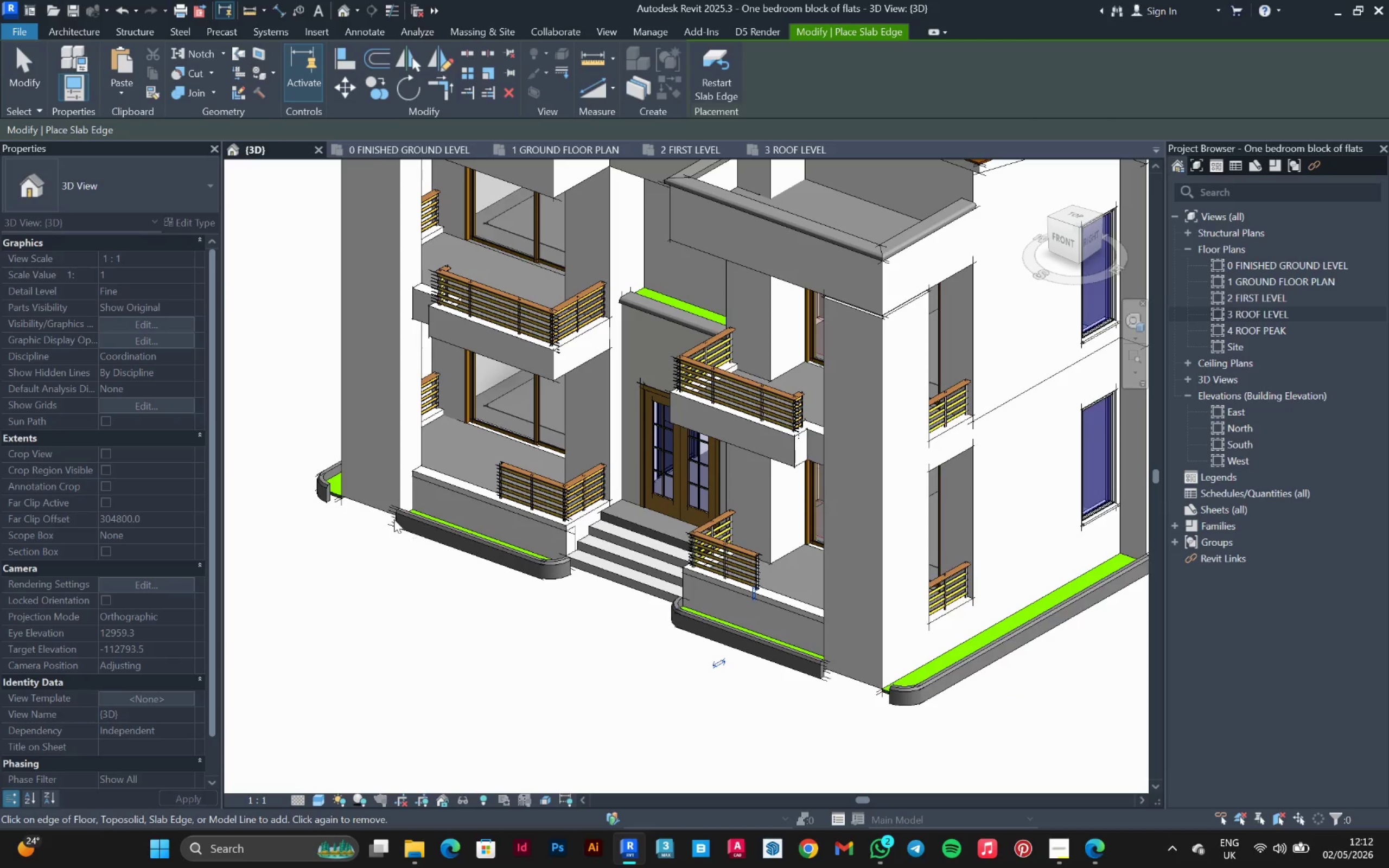 
key(Escape)
 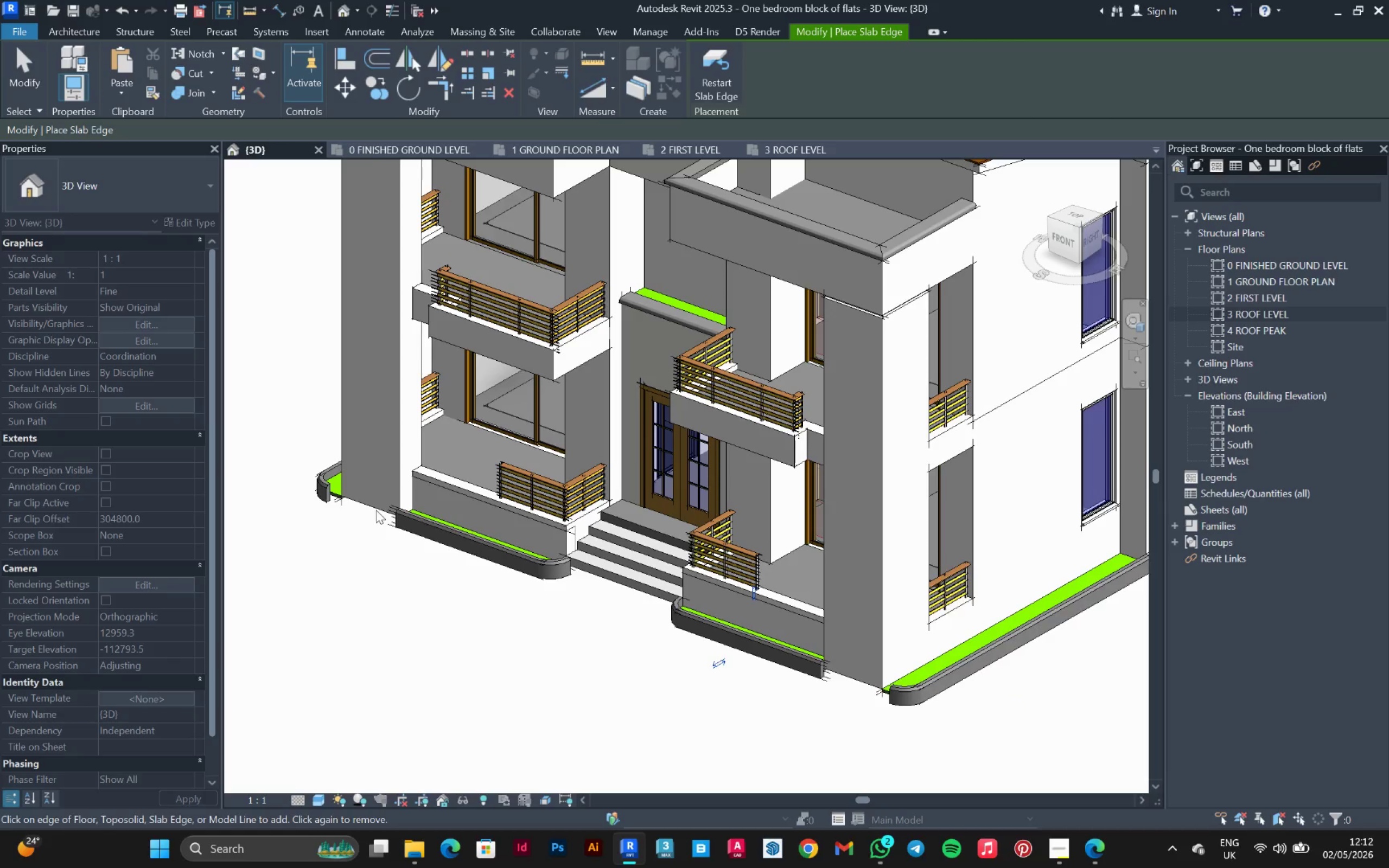 
key(Escape)
 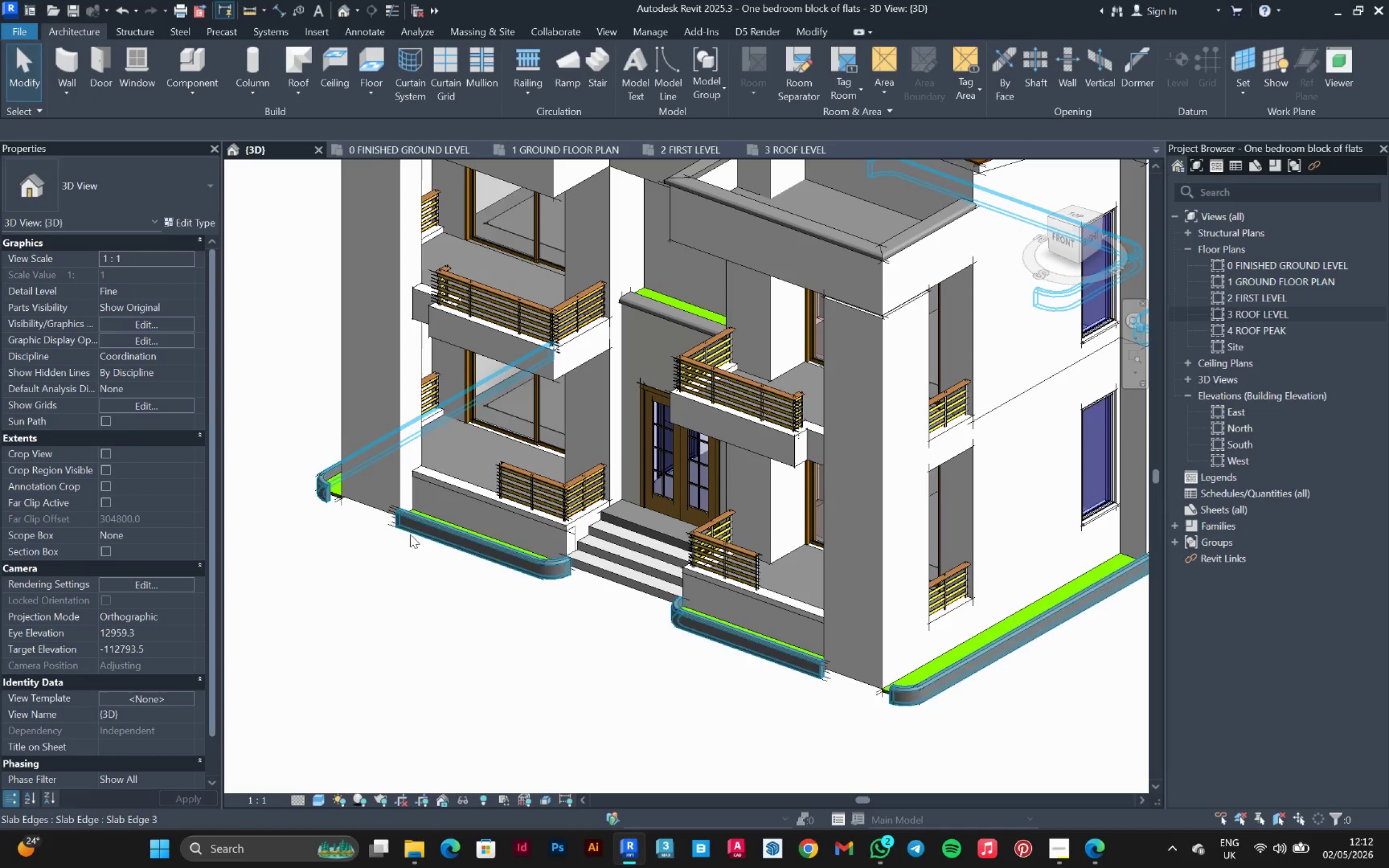 
left_click([410, 534])
 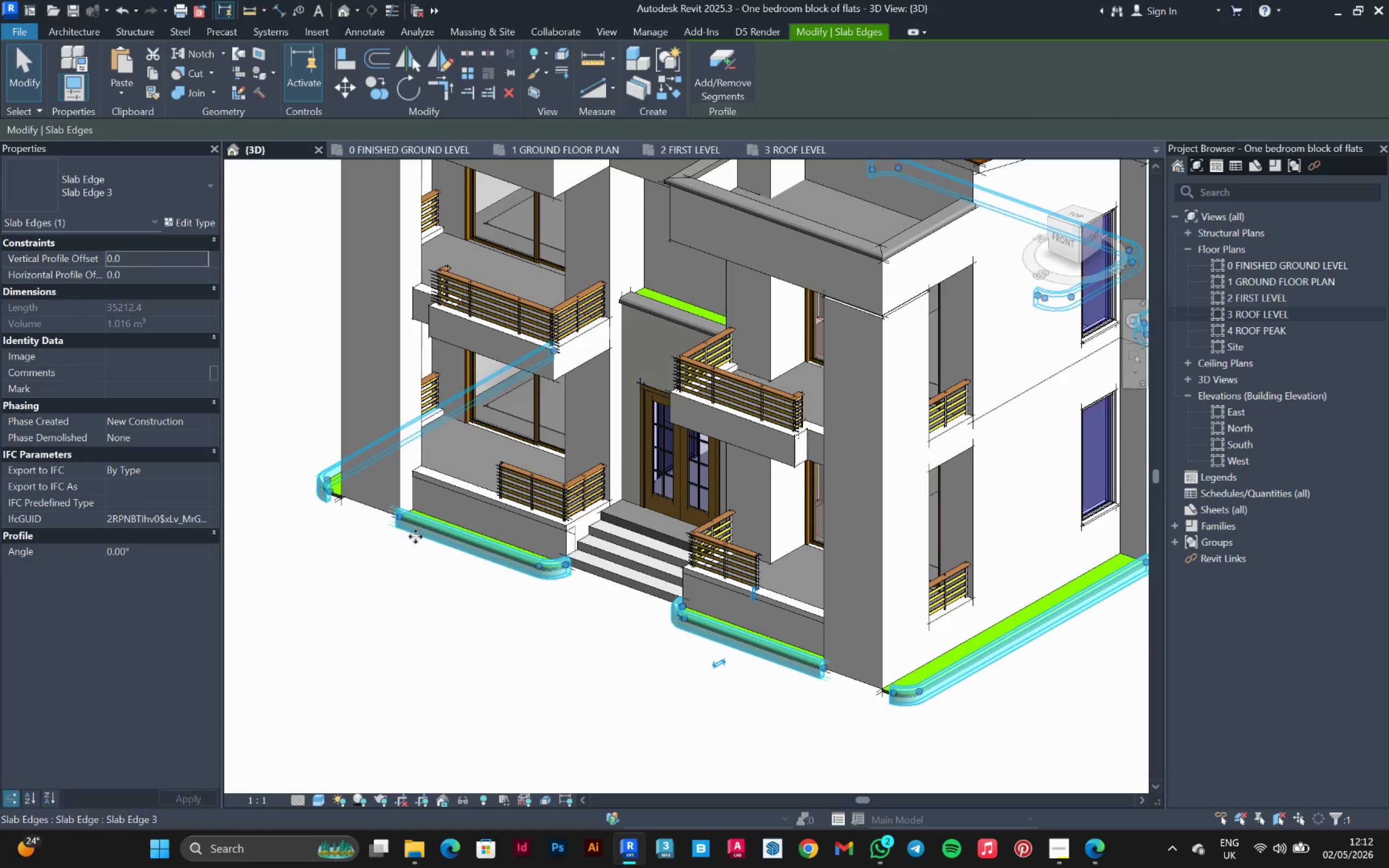 
hold_key(key=ShiftLeft, duration=0.64)
 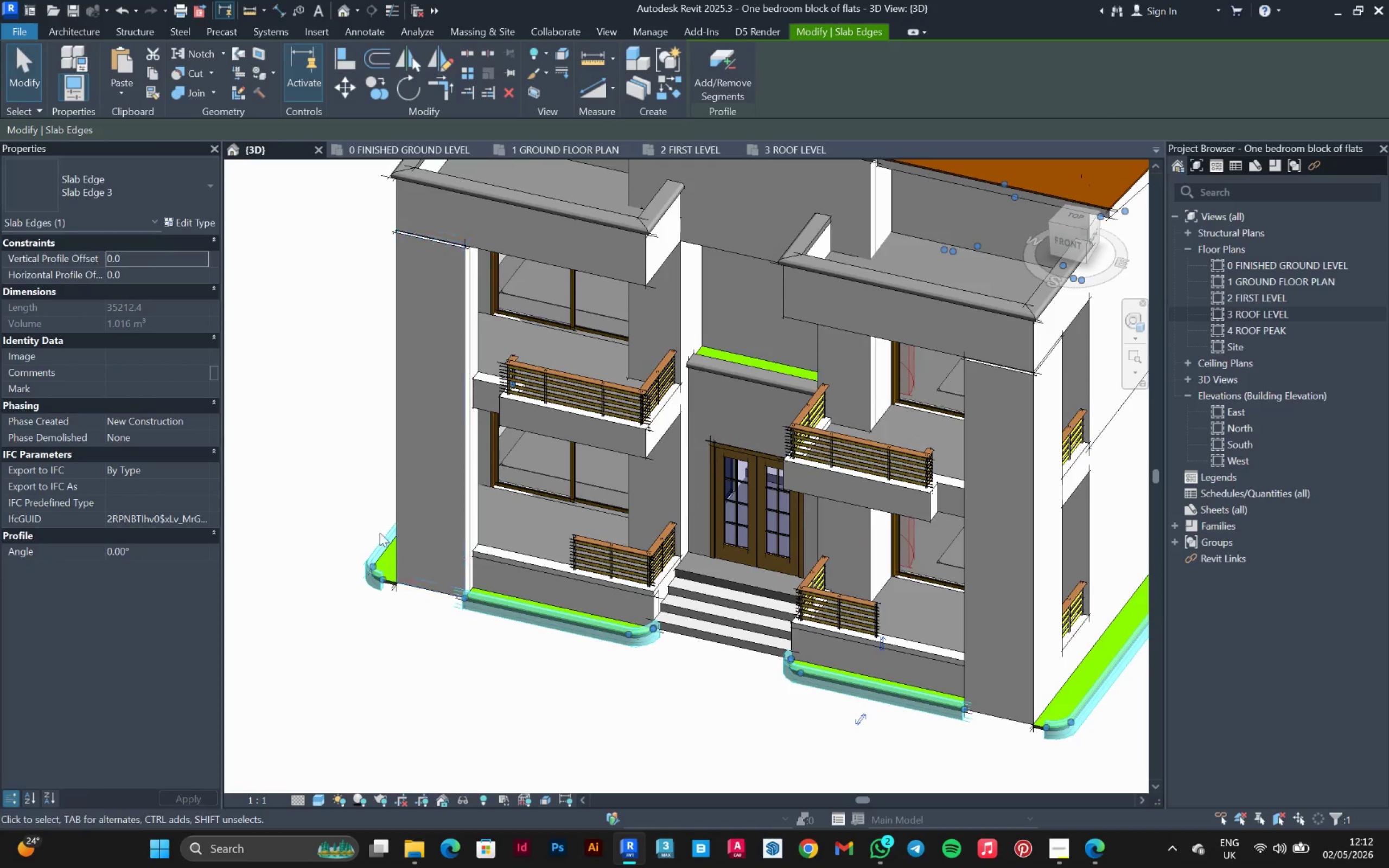 
scroll: coordinate [570, 656], scroll_direction: up, amount: 11.0
 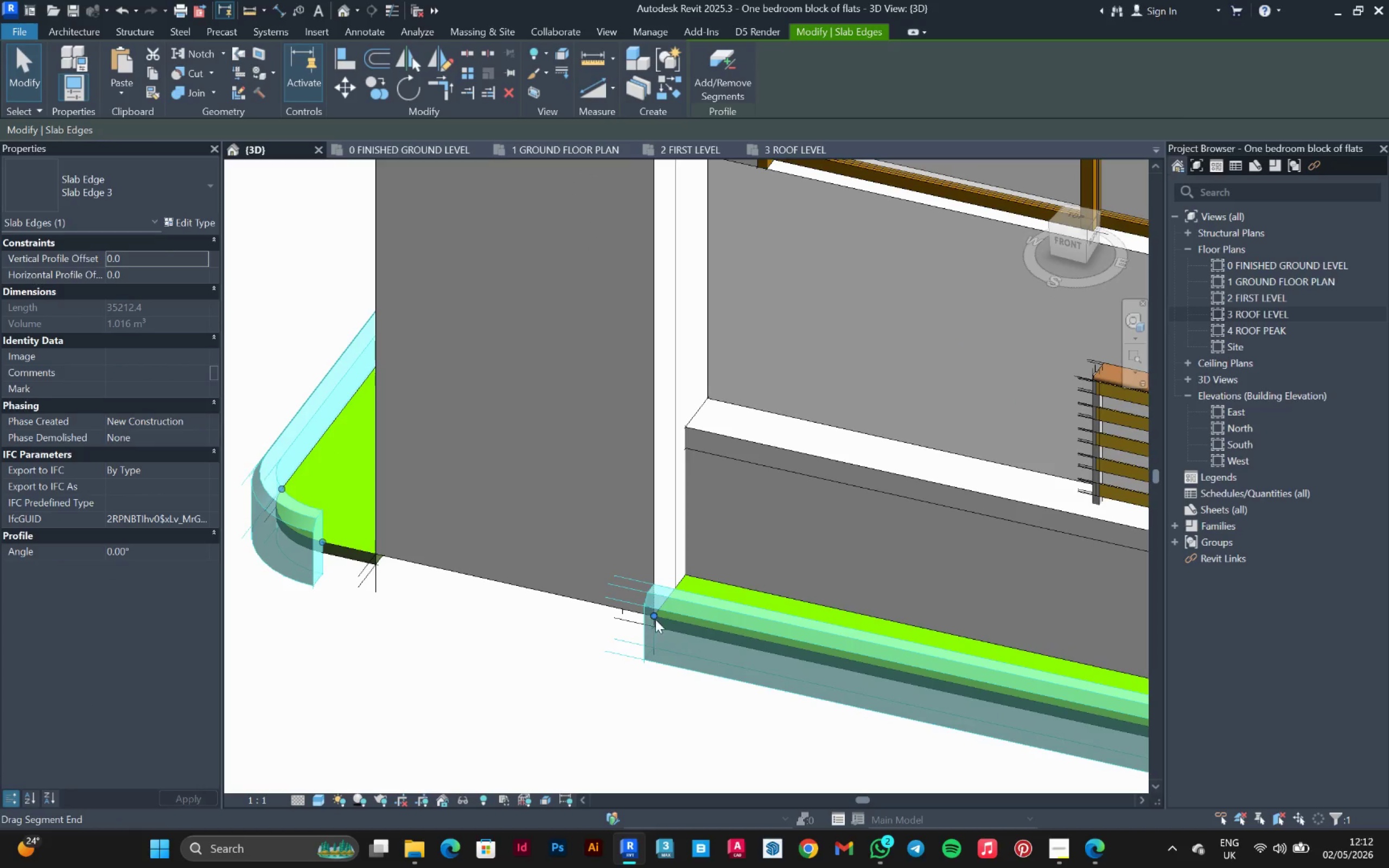 
left_click_drag(start_coordinate=[657, 619], to_coordinate=[324, 545])
 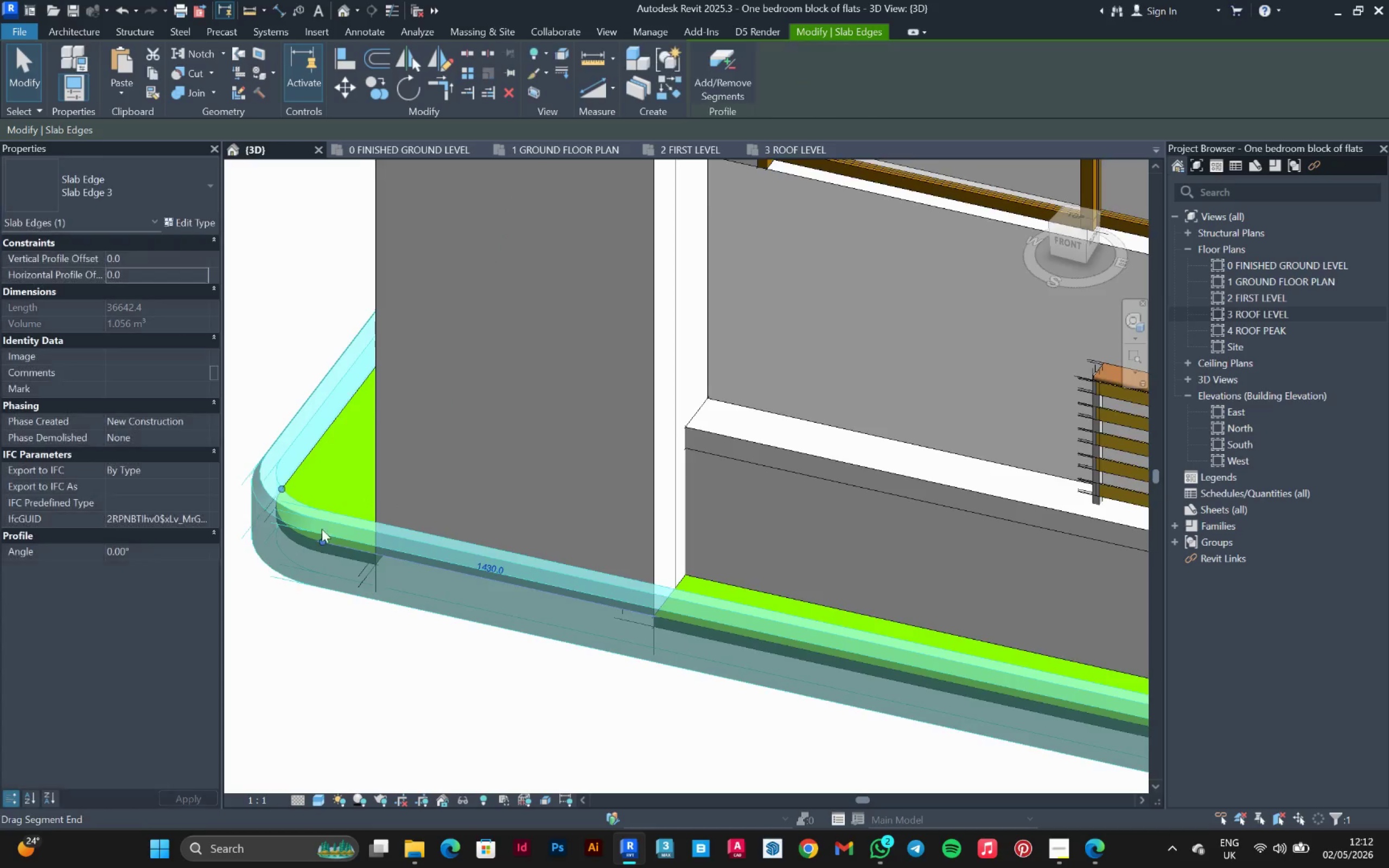 
scroll: coordinate [1036, 653], scroll_direction: down, amount: 5.0
 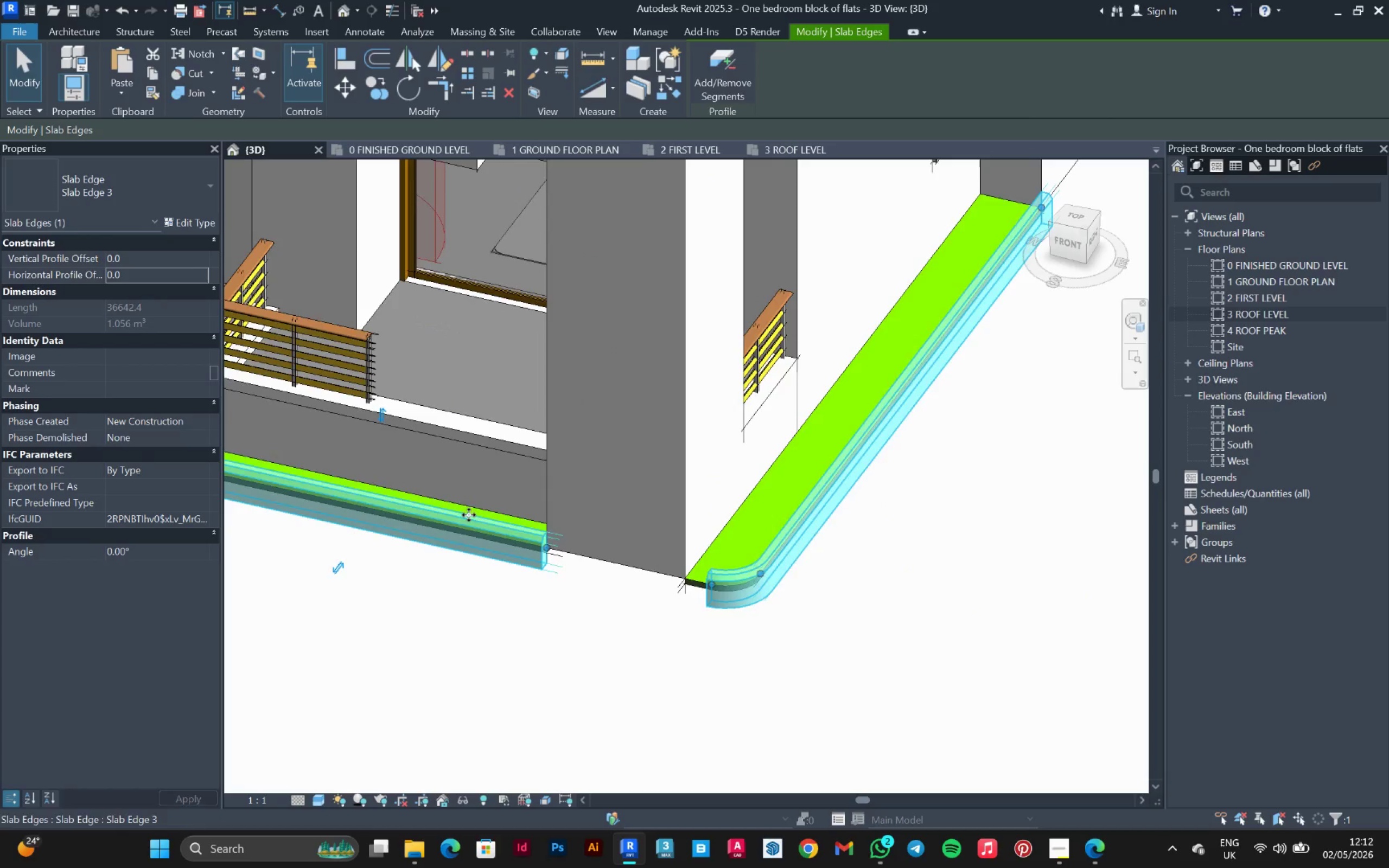 
scroll: coordinate [636, 578], scroll_direction: up, amount: 3.0
 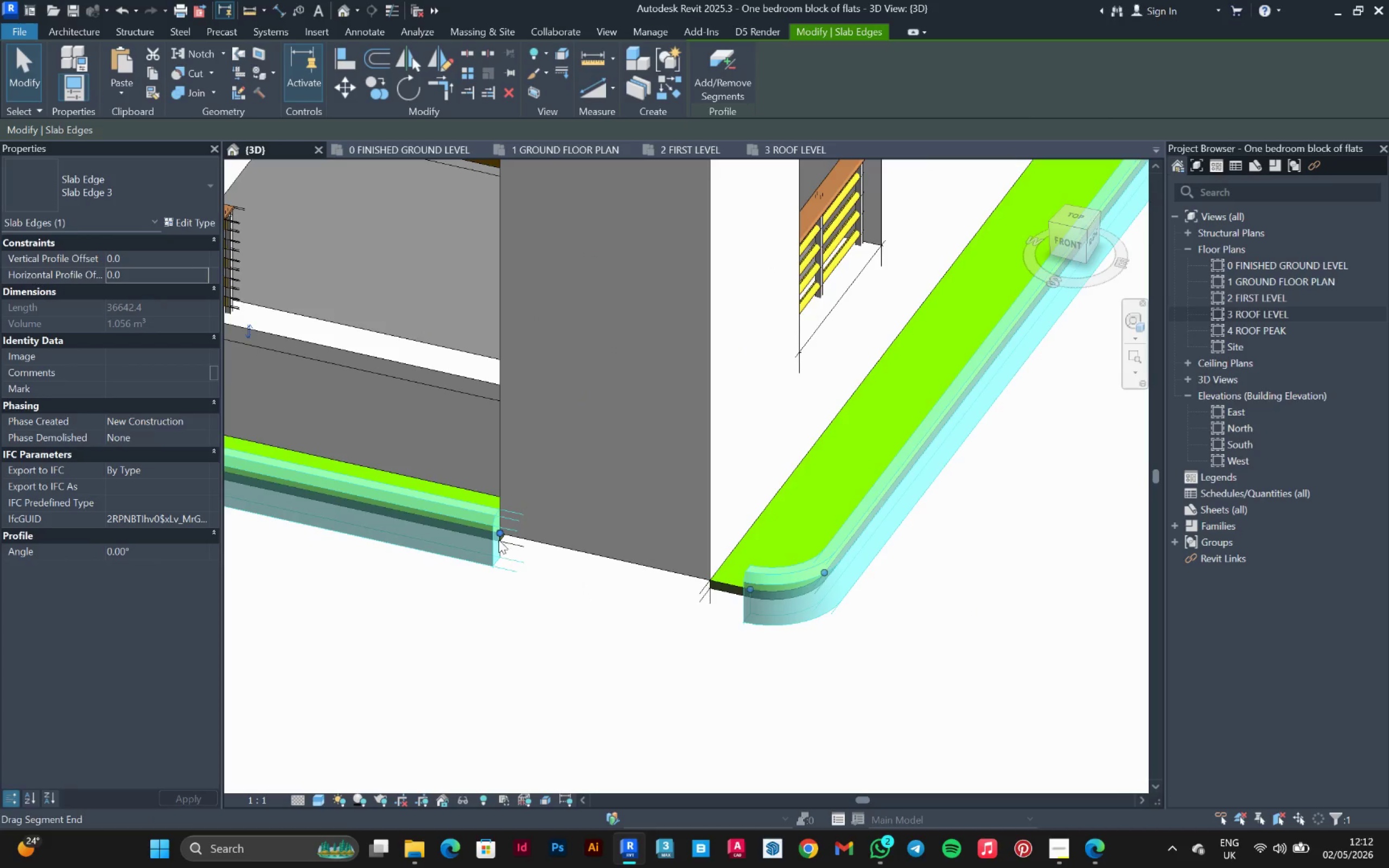 
left_click_drag(start_coordinate=[496, 538], to_coordinate=[756, 597])
 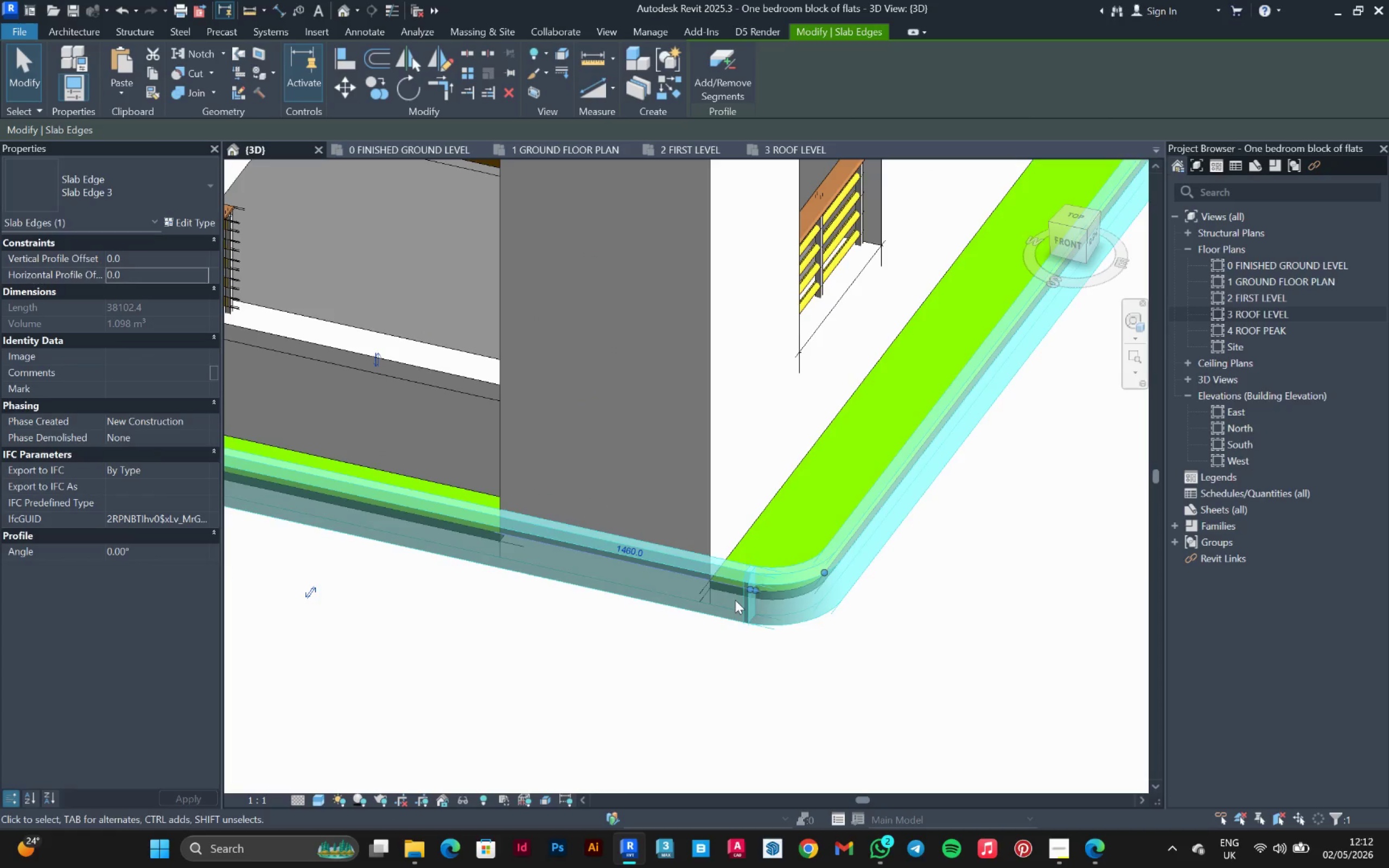 
hold_key(key=ShiftLeft, duration=0.44)
 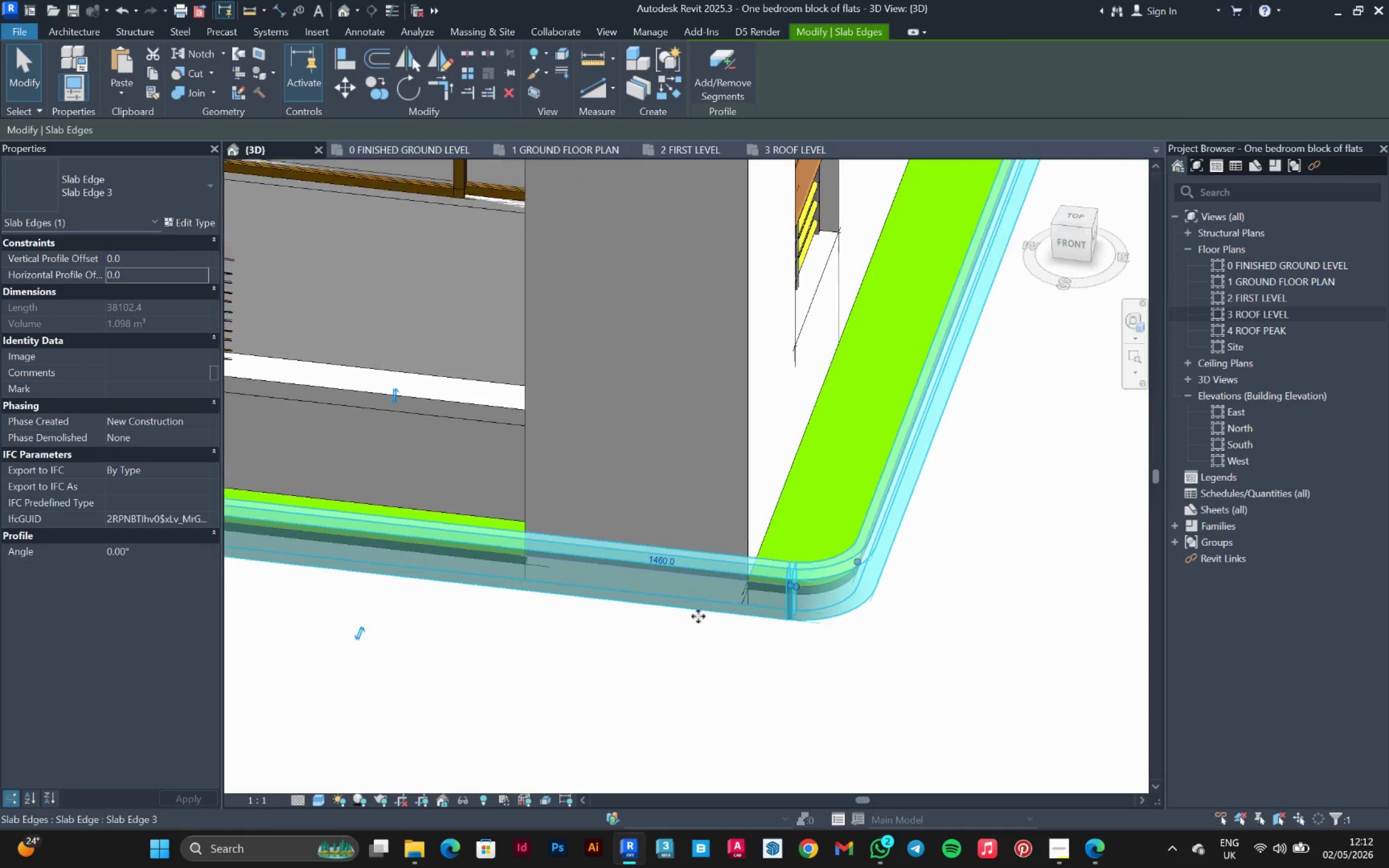 
scroll: coordinate [744, 588], scroll_direction: up, amount: 10.0
 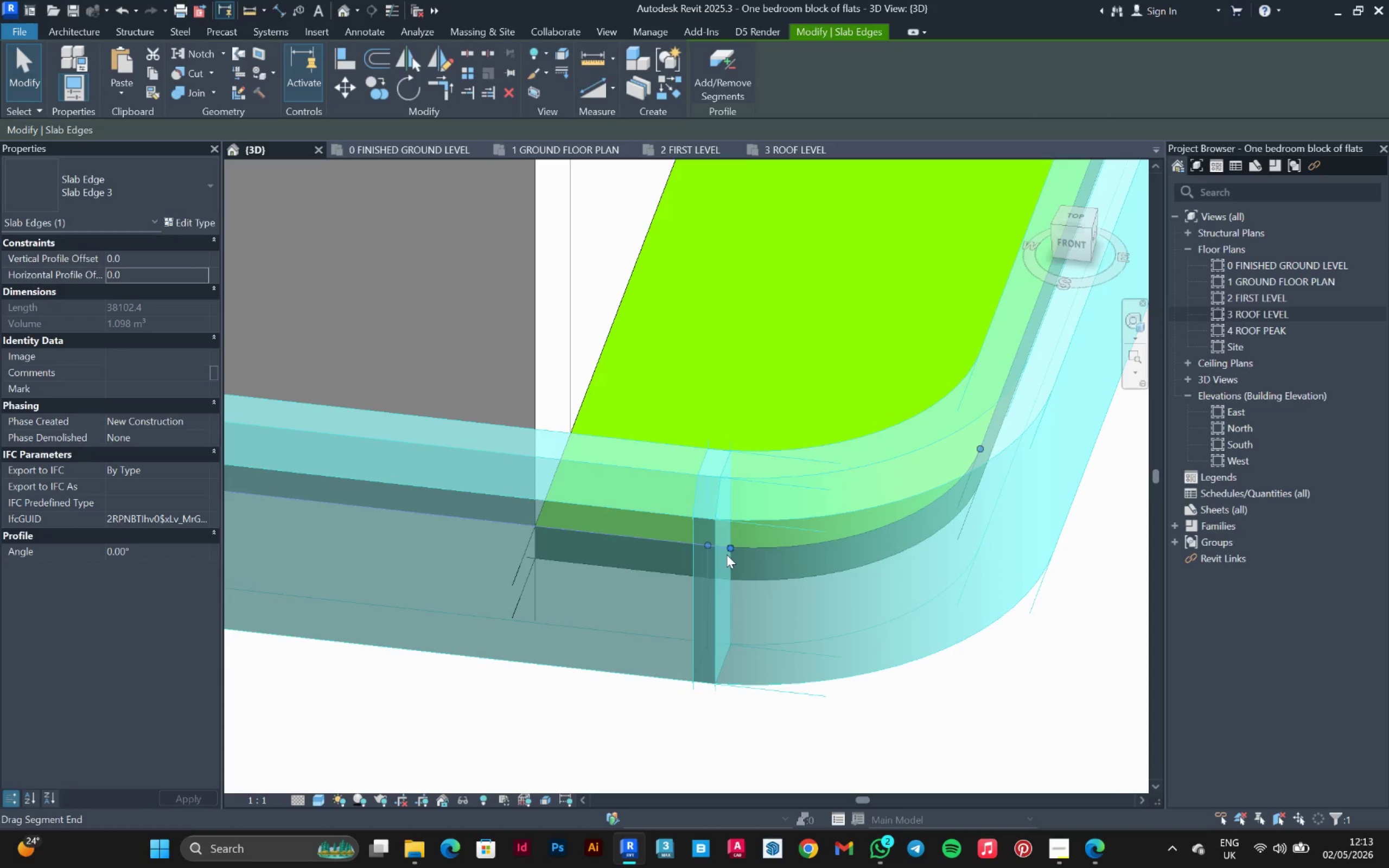 
left_click_drag(start_coordinate=[727, 554], to_coordinate=[707, 544])
 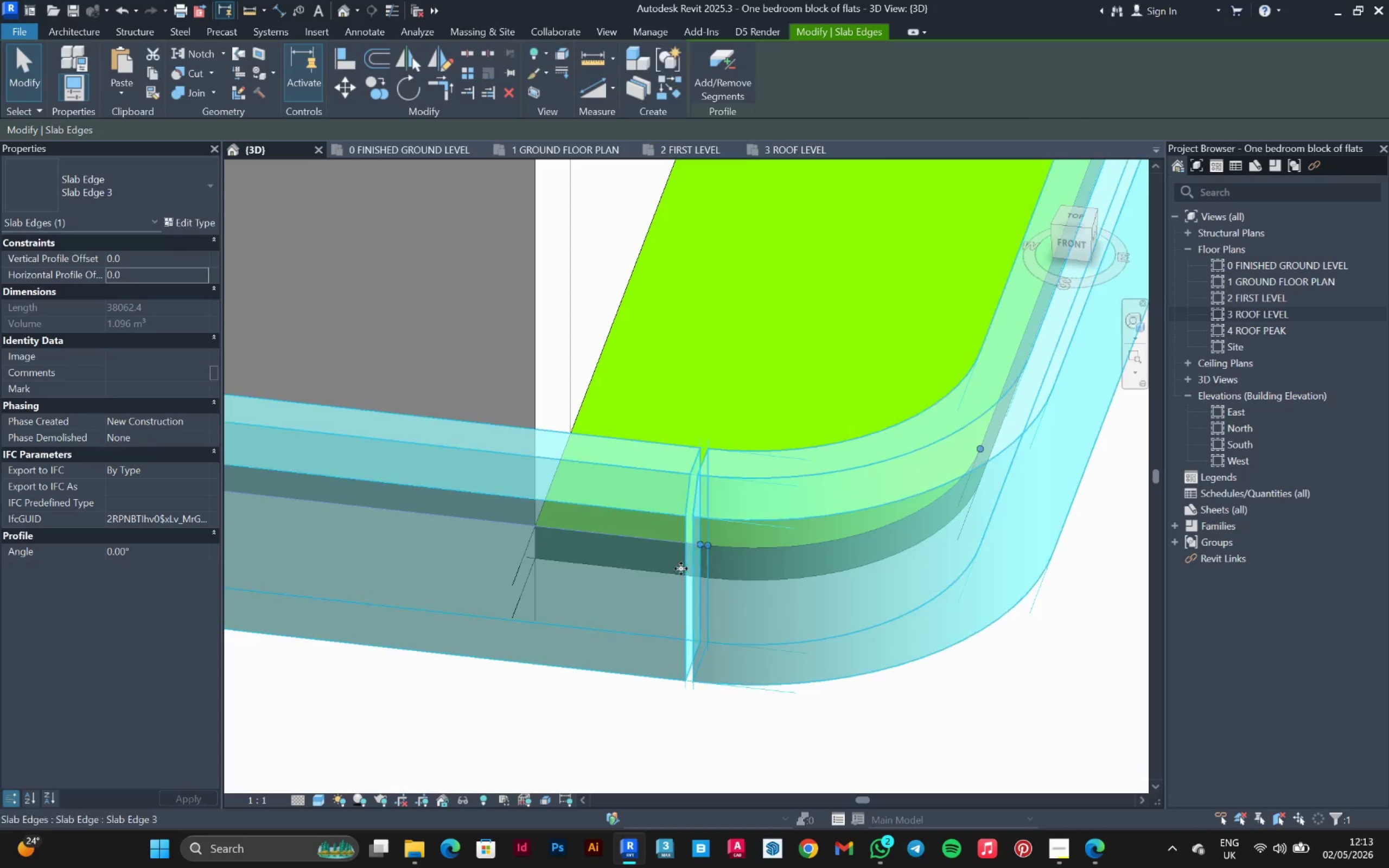 
hold_key(key=ShiftLeft, duration=0.45)
 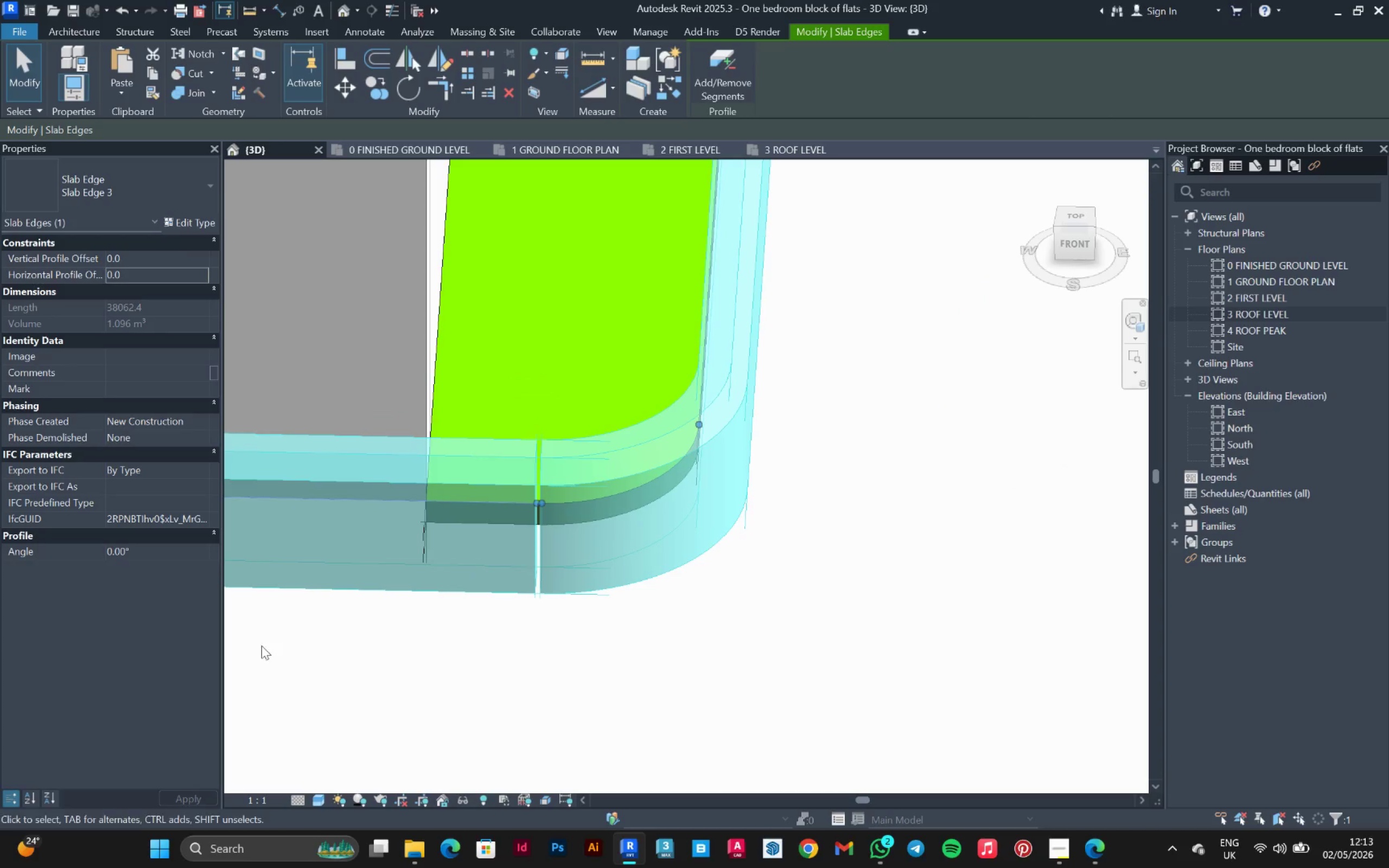 
scroll: coordinate [558, 640], scroll_direction: down, amount: 3.0
 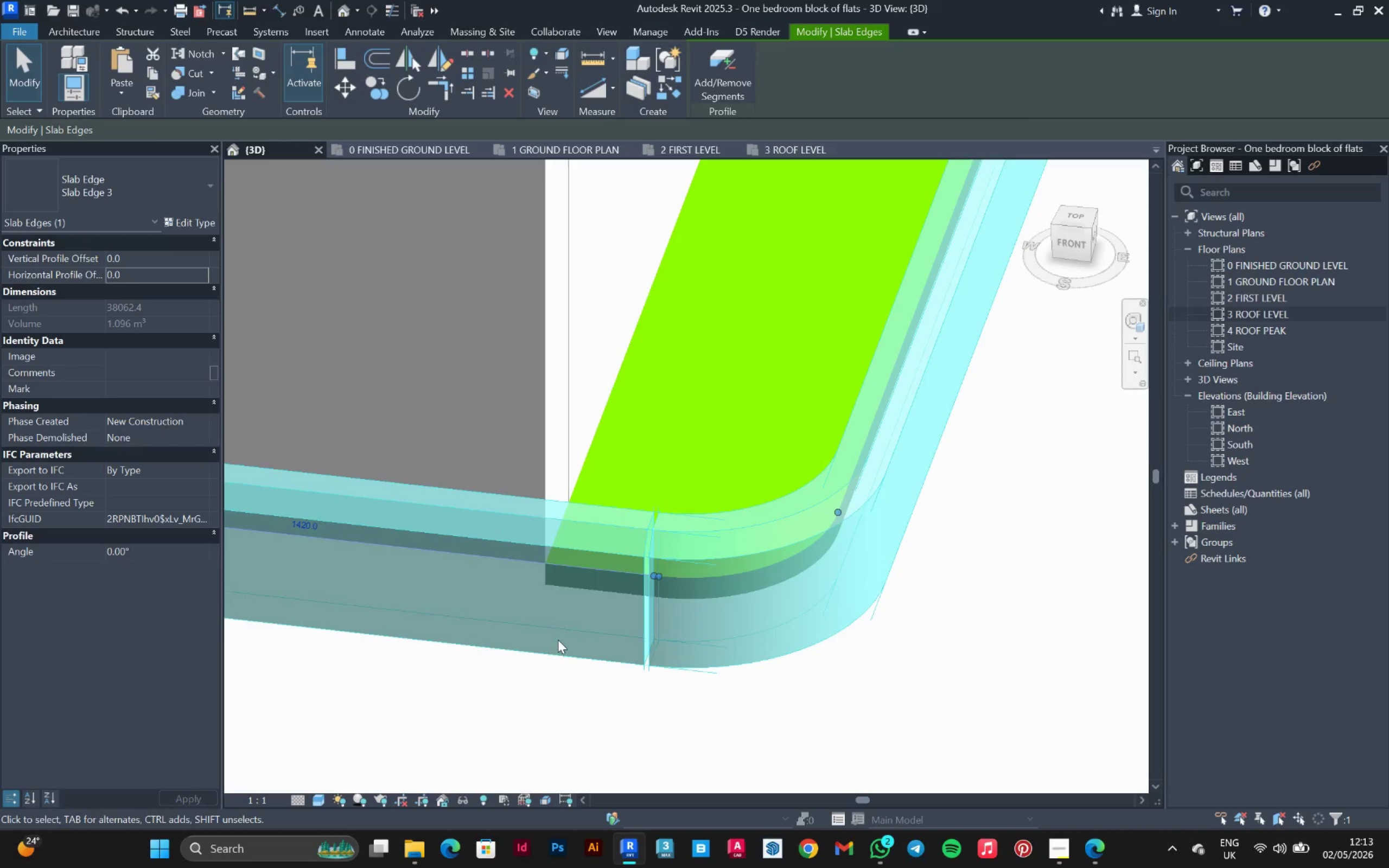 
scroll: coordinate [546, 488], scroll_direction: up, amount: 8.0
 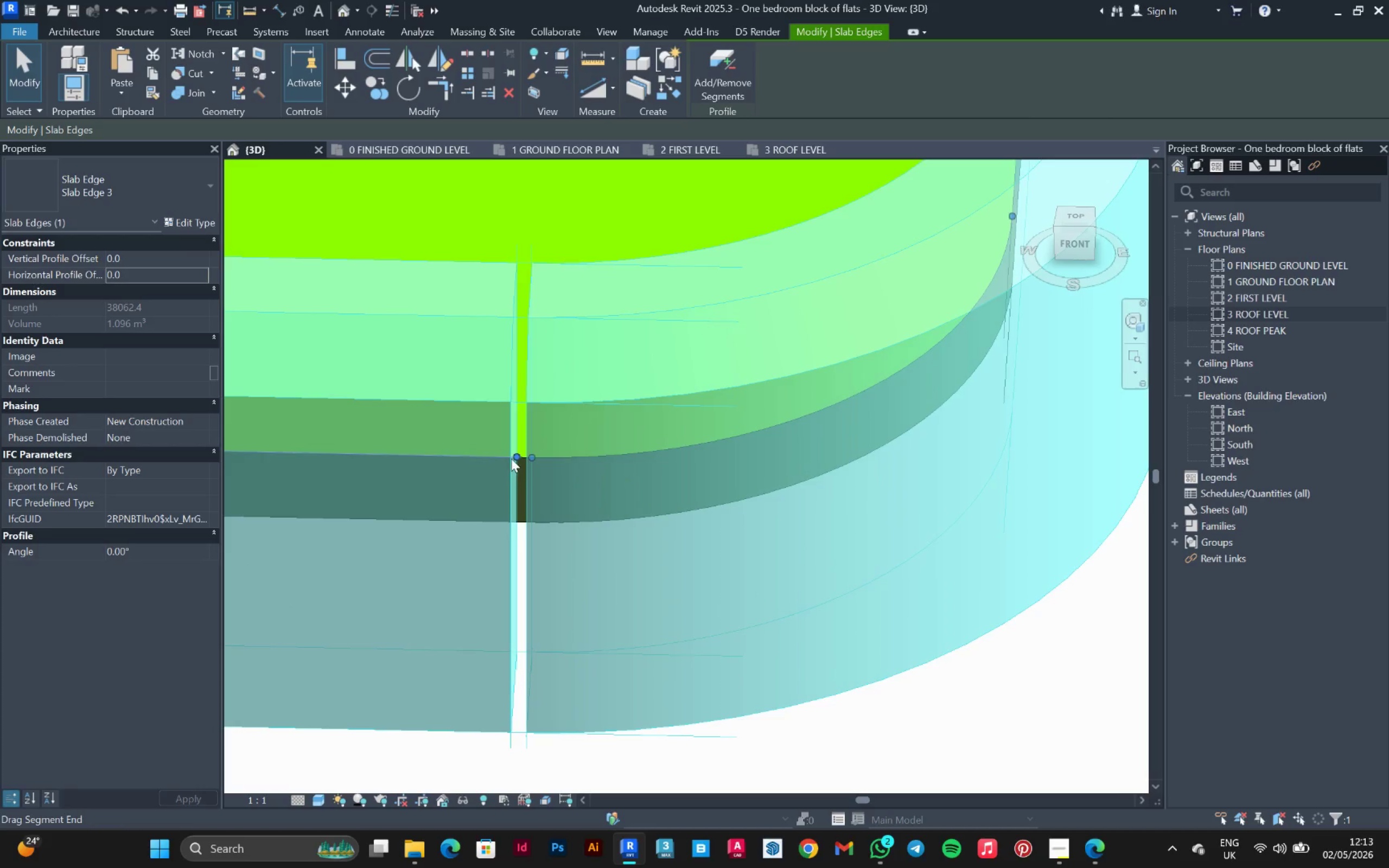 
left_click_drag(start_coordinate=[511, 456], to_coordinate=[526, 457])
 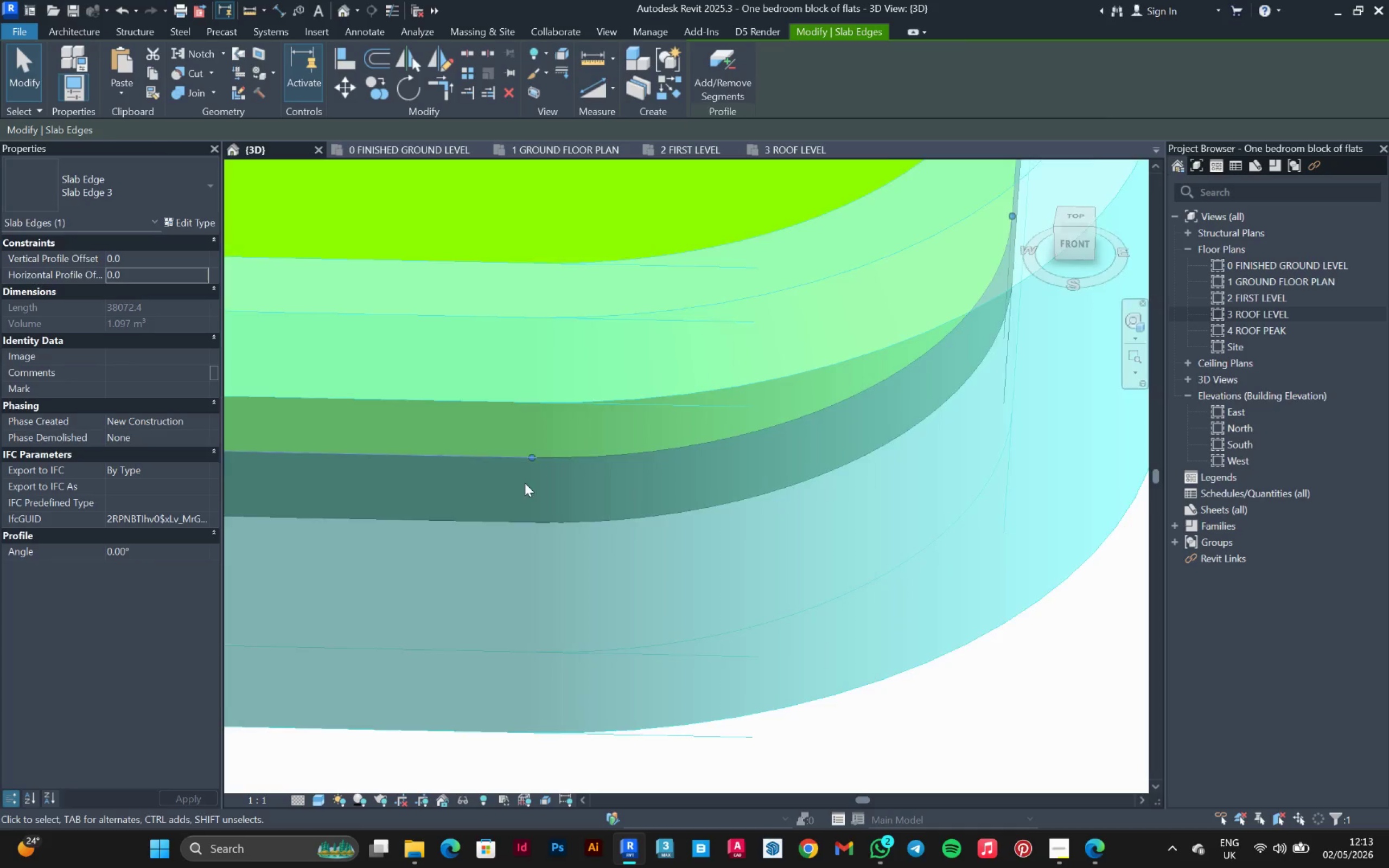 
hold_key(key=ShiftLeft, duration=0.8)
 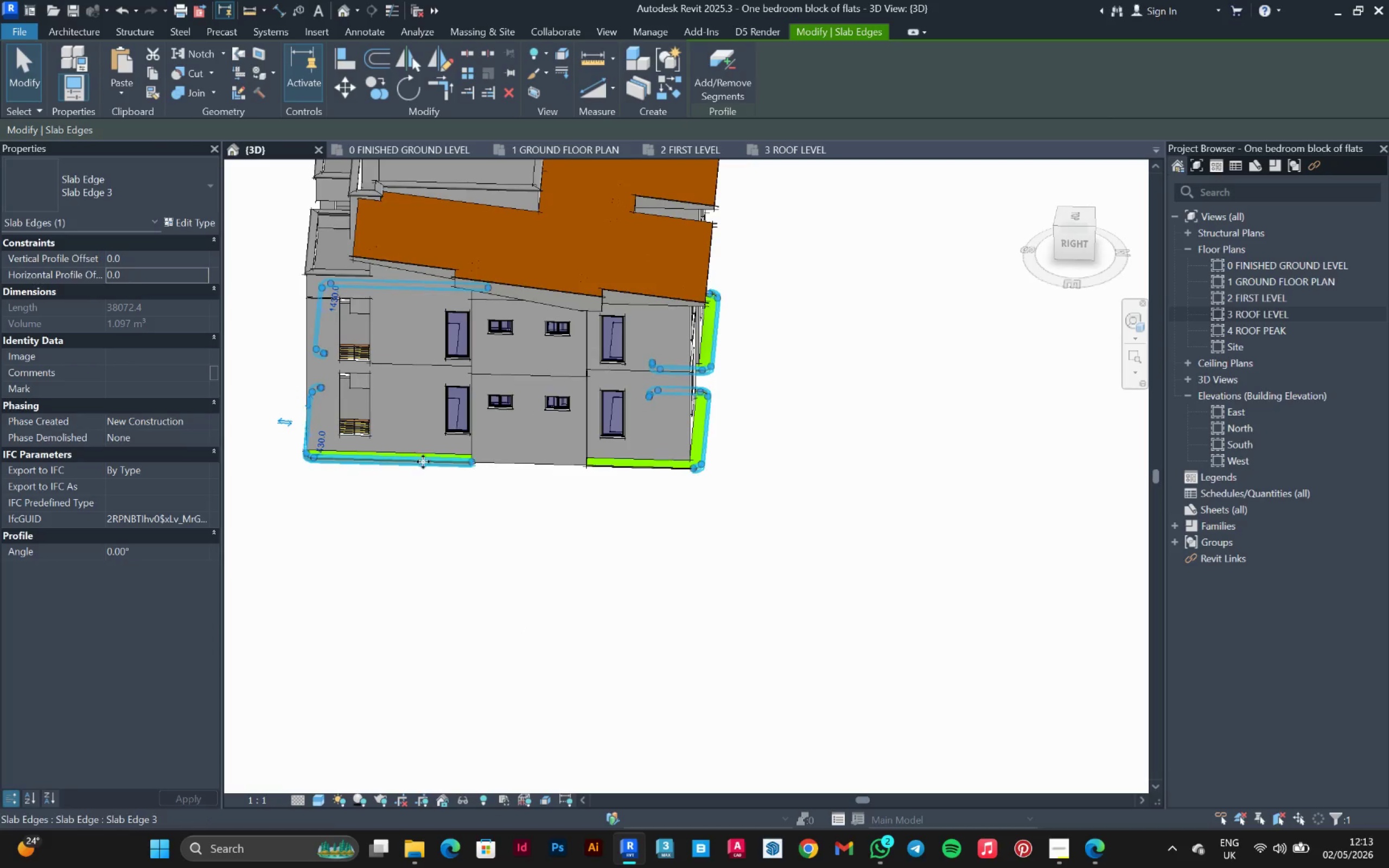 
scroll: coordinate [658, 474], scroll_direction: down, amount: 29.0
 